 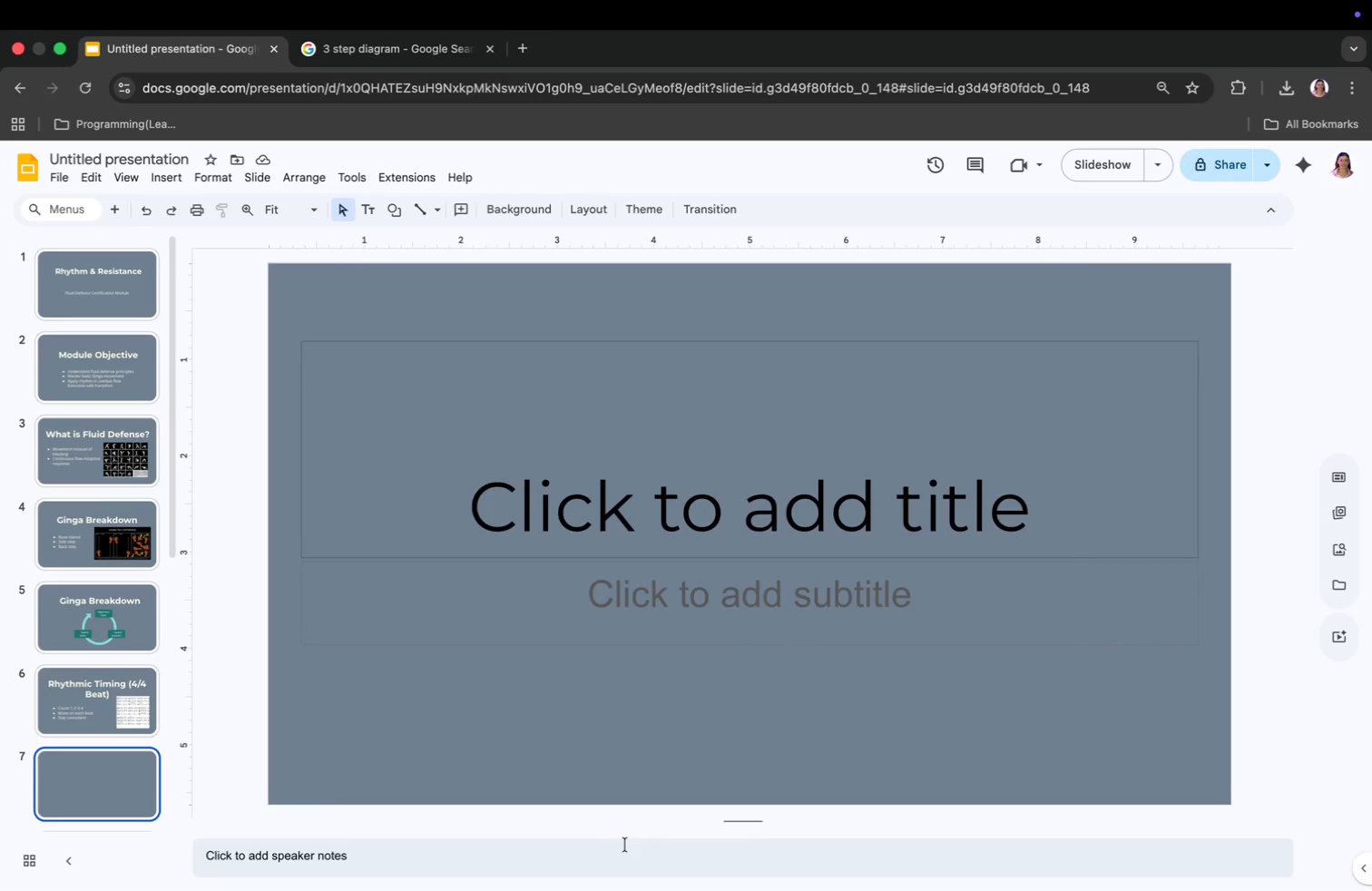 
type(Applying Rhuth to Movement)
 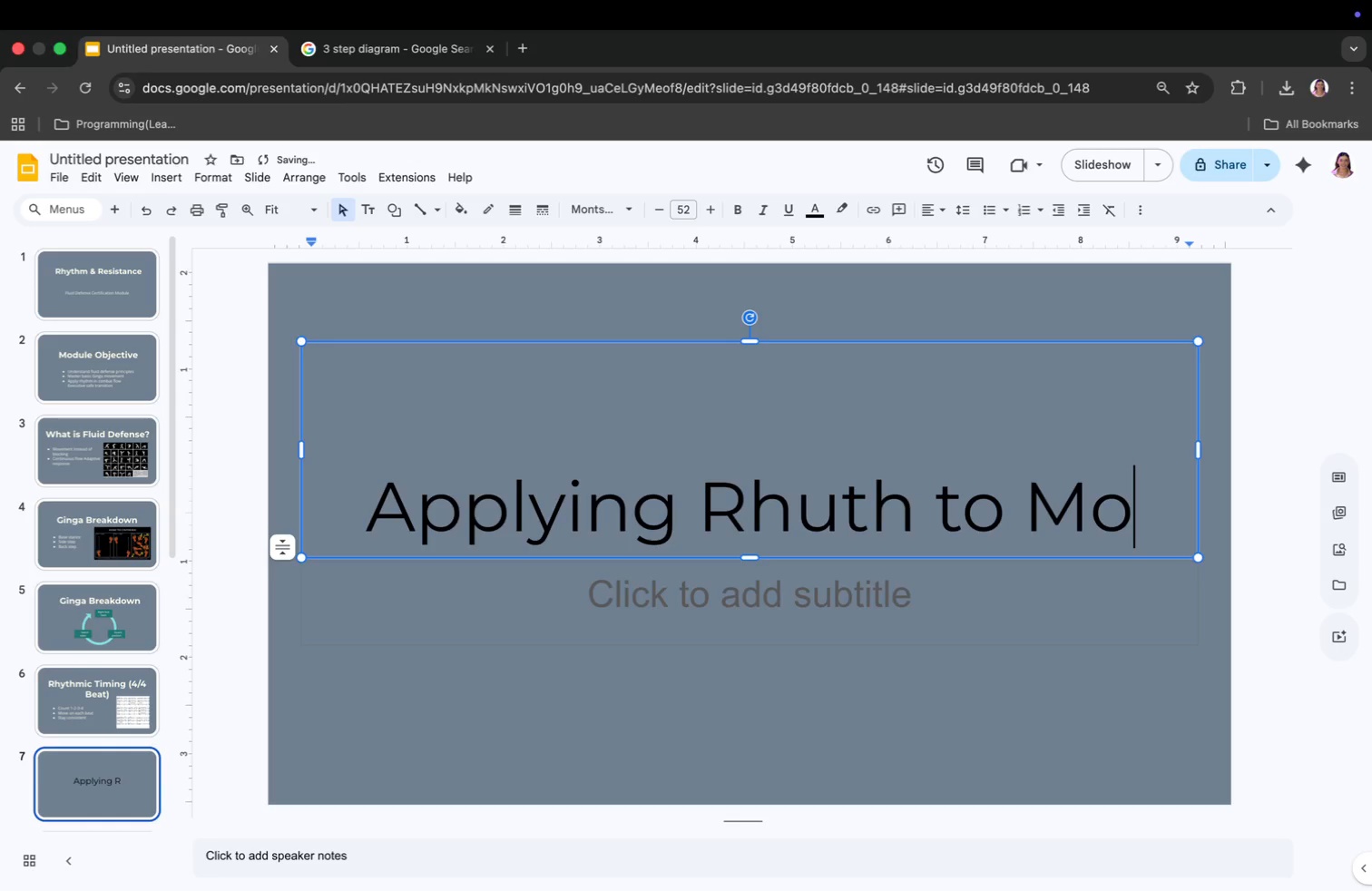 
left_click([785, 595])
 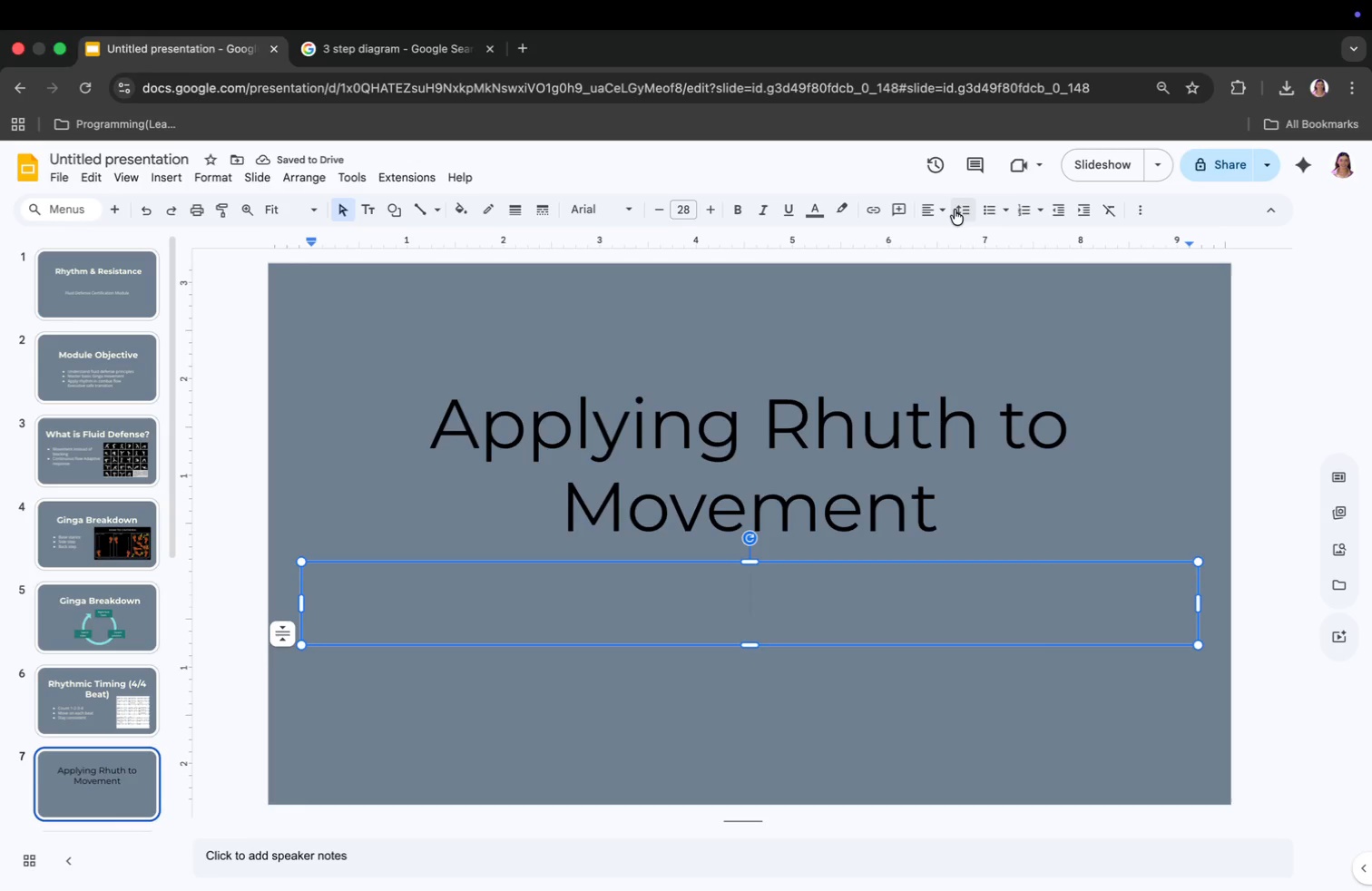 
left_click([995, 211])
 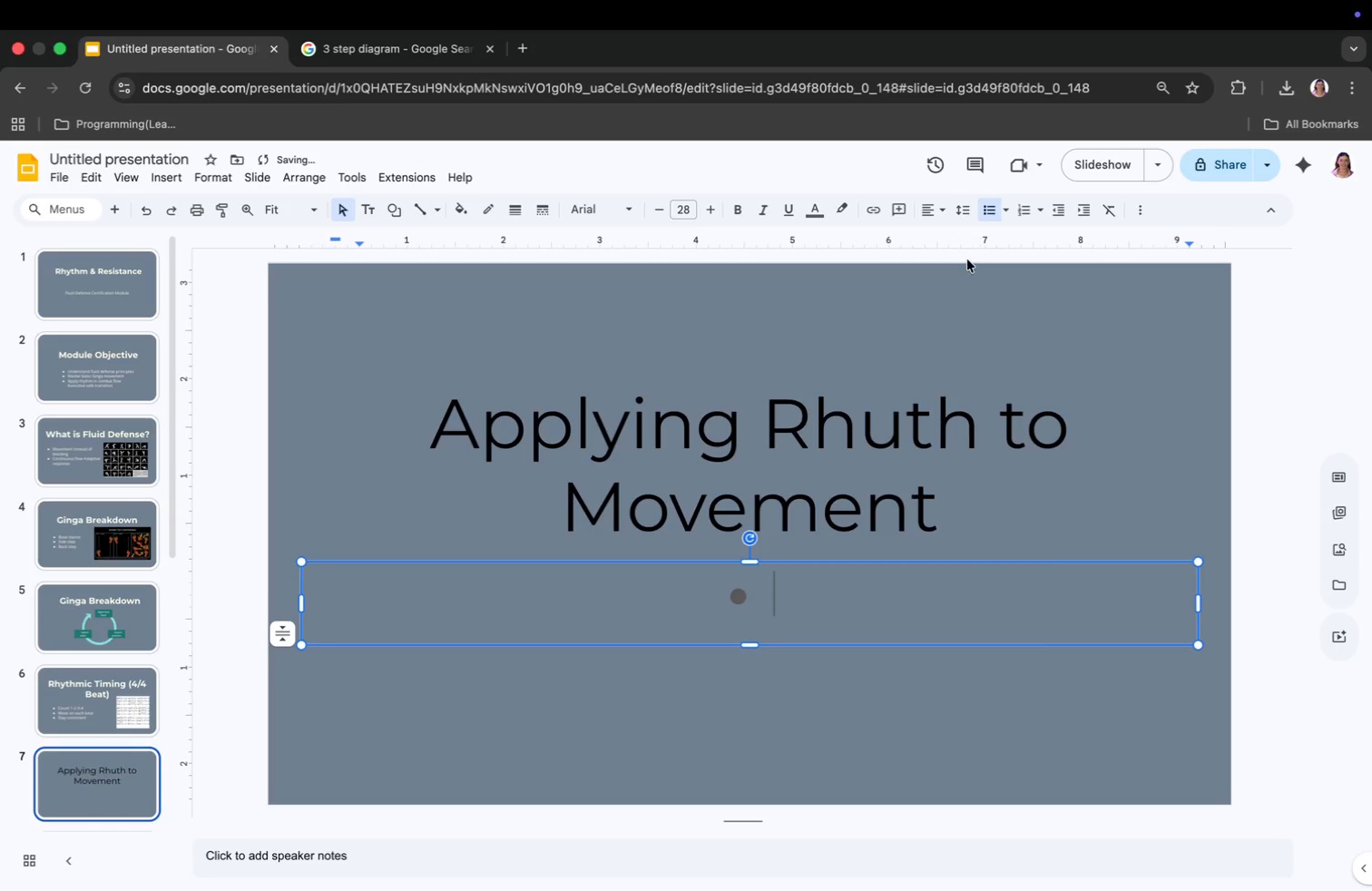 
type(Sync steps with beat)
 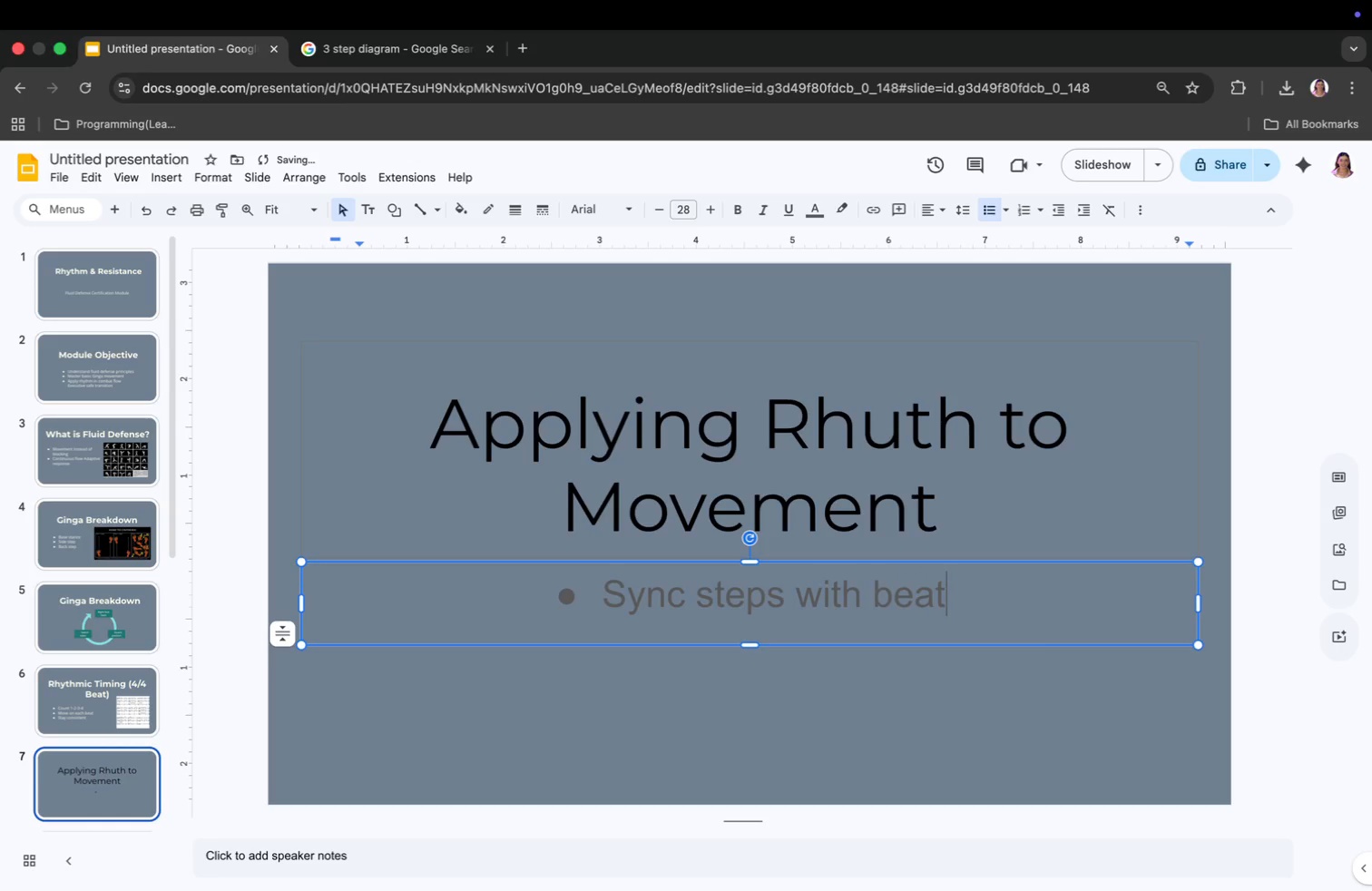 
key(Enter)
 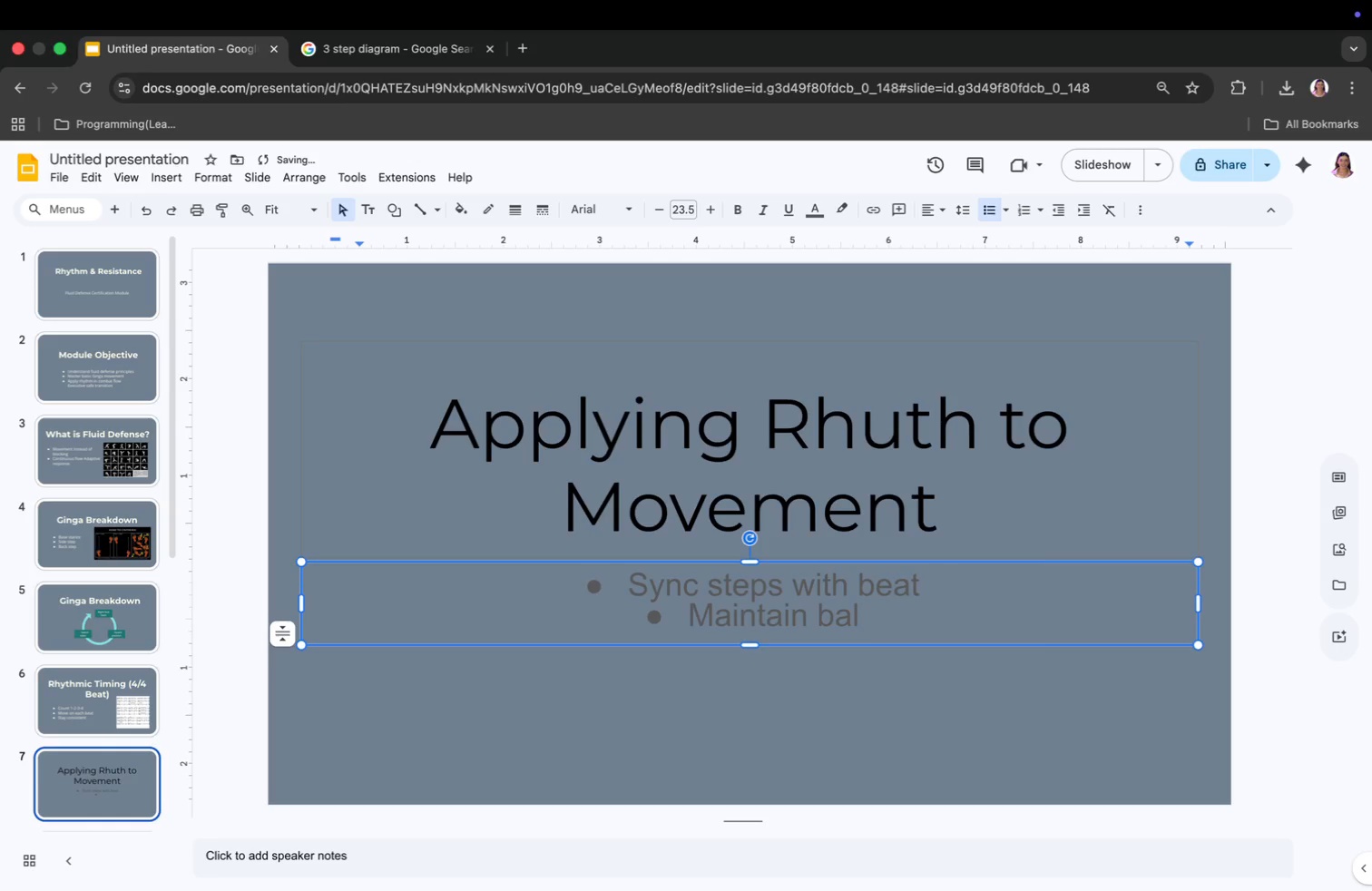 
type(Maintain balance)
 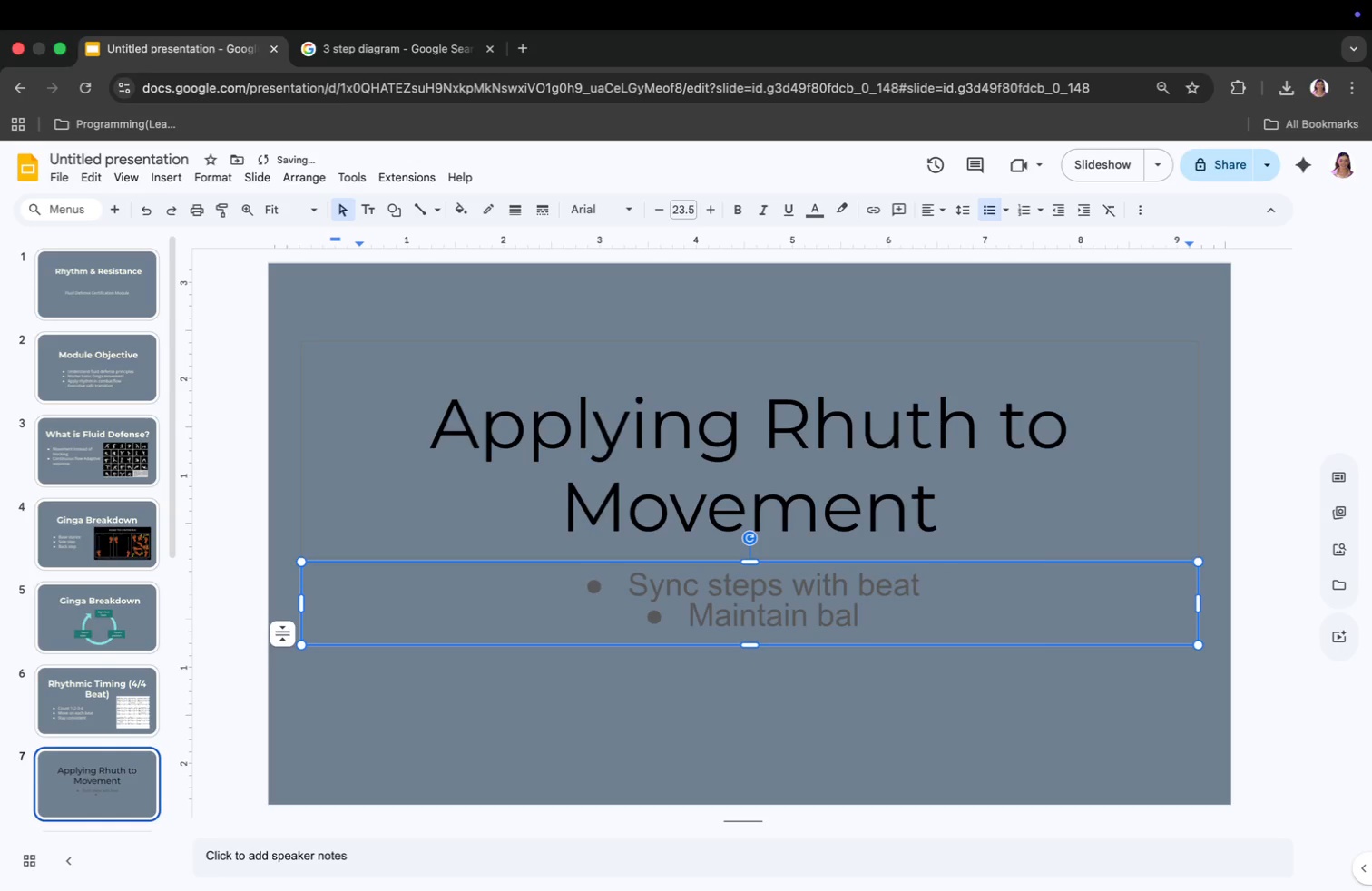 
key(Enter)
 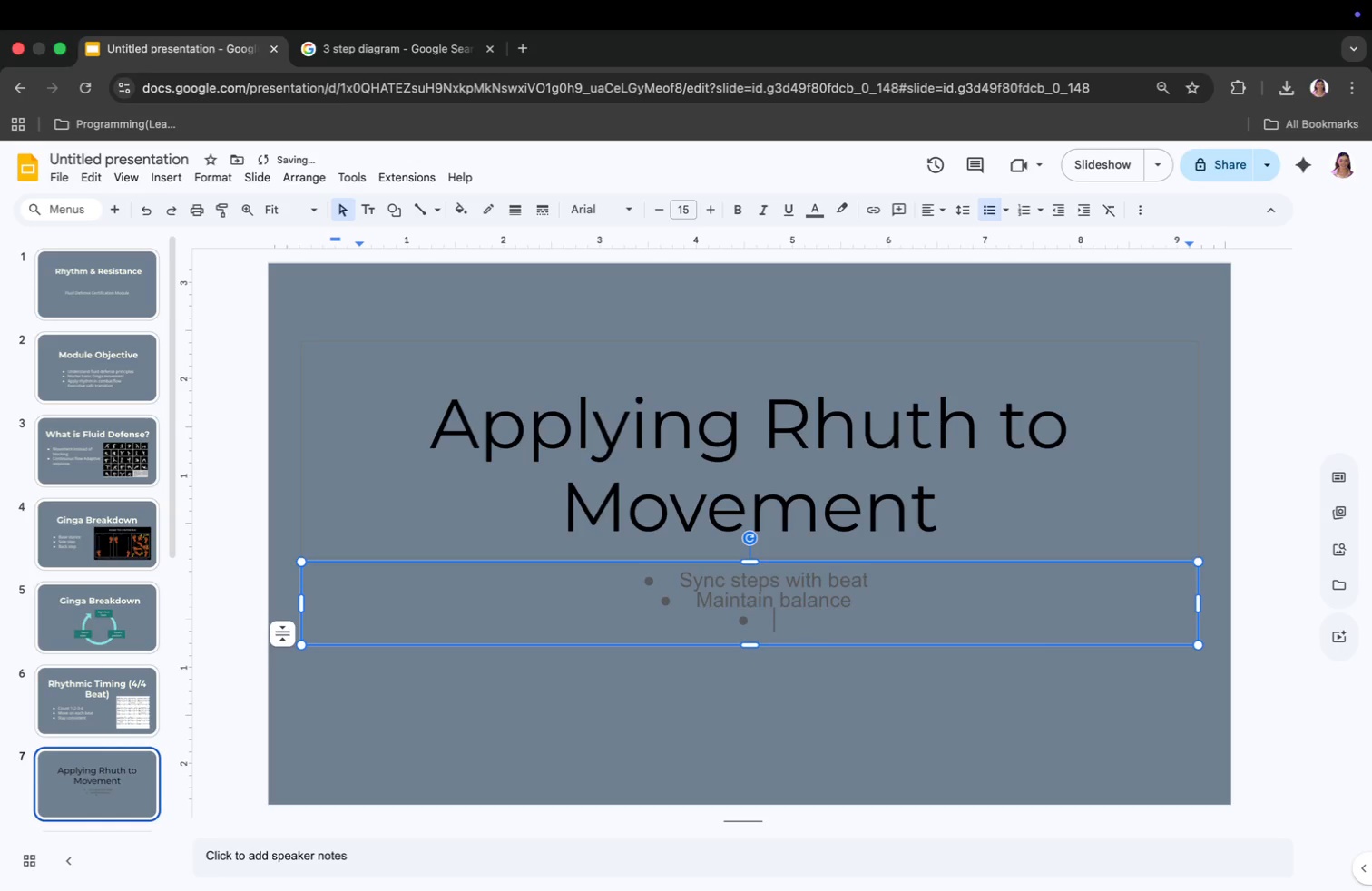 
key(CapsLock)
 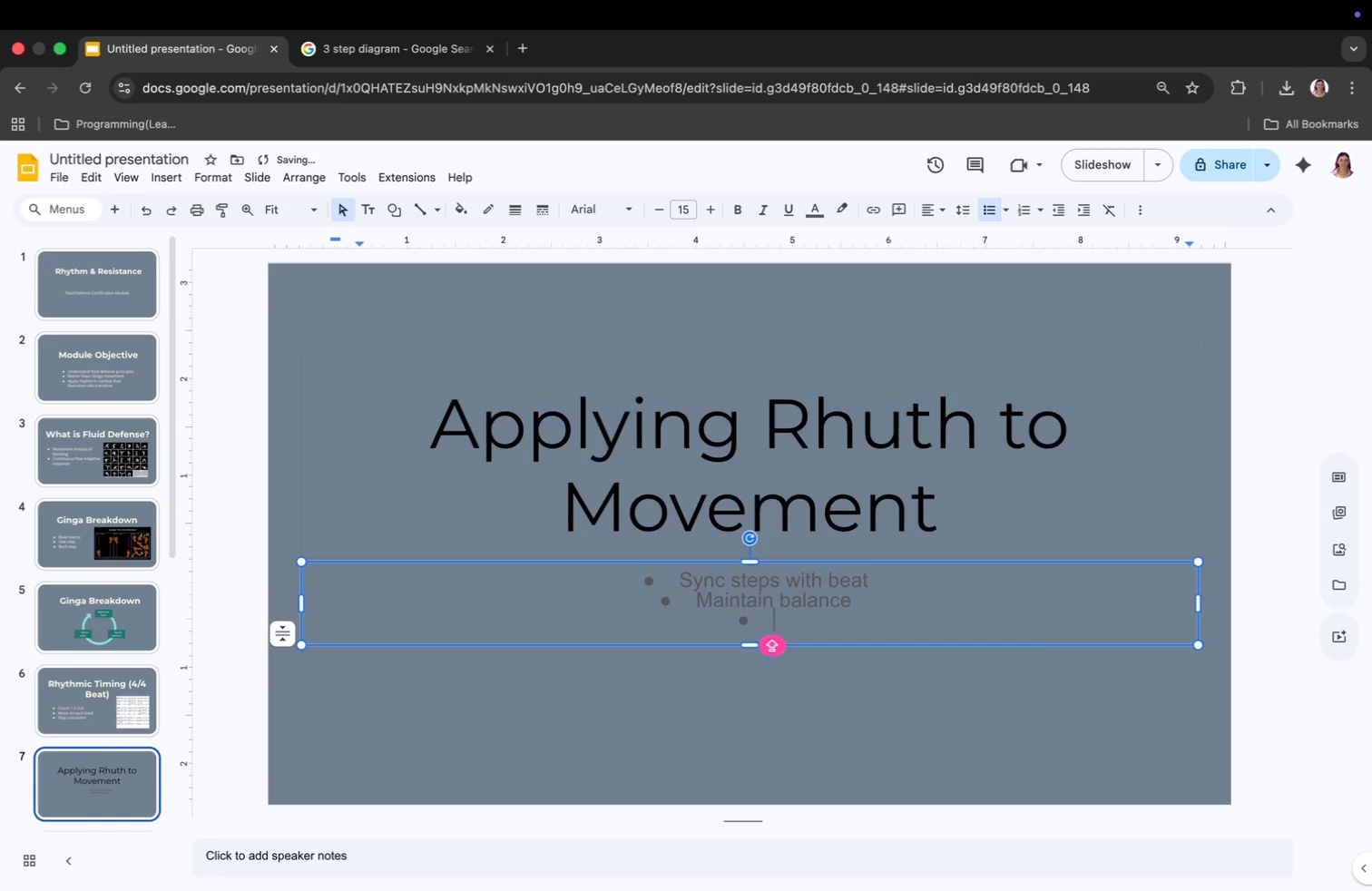 
key(A)
 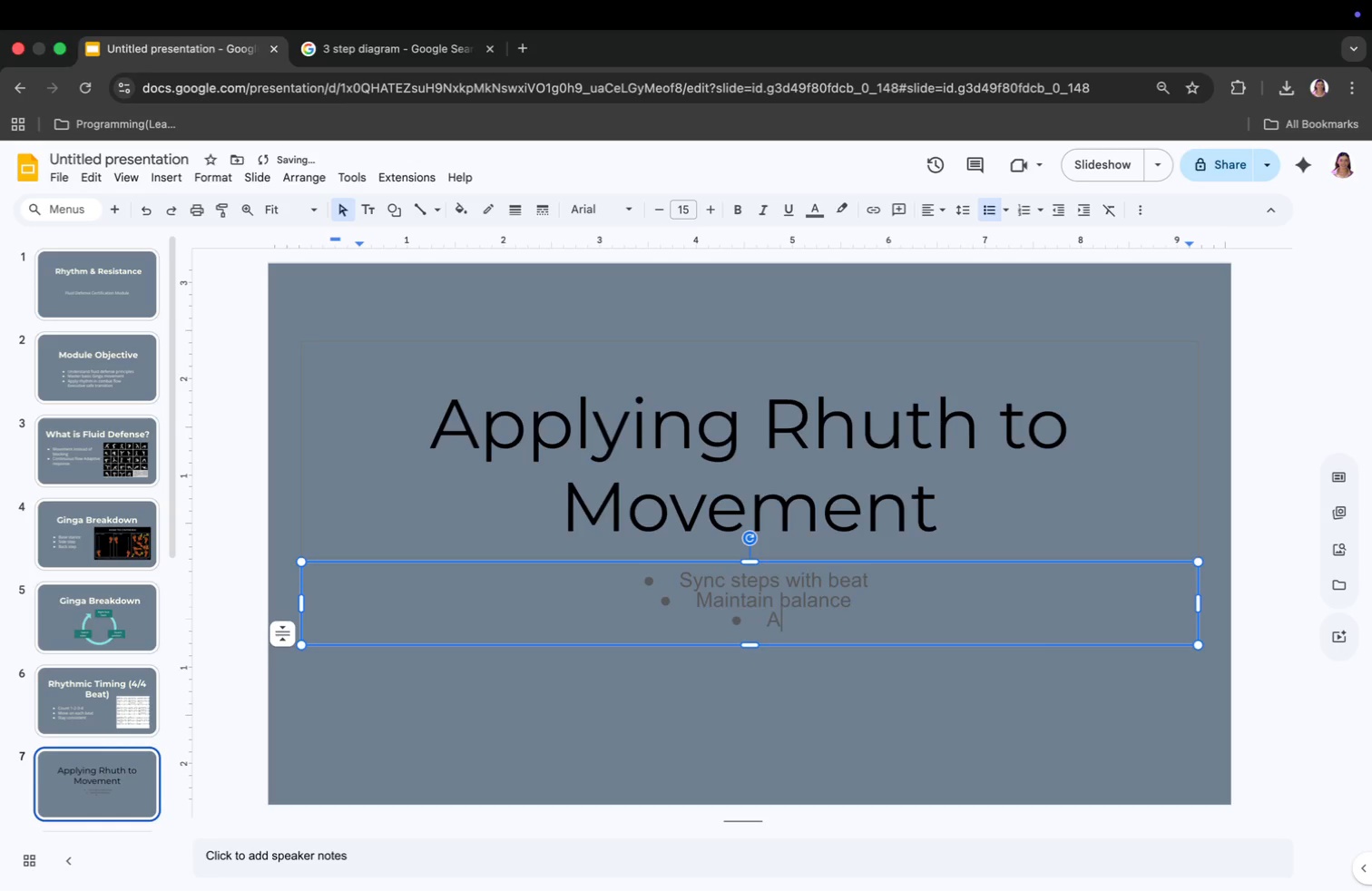 
key(CapsLock)
 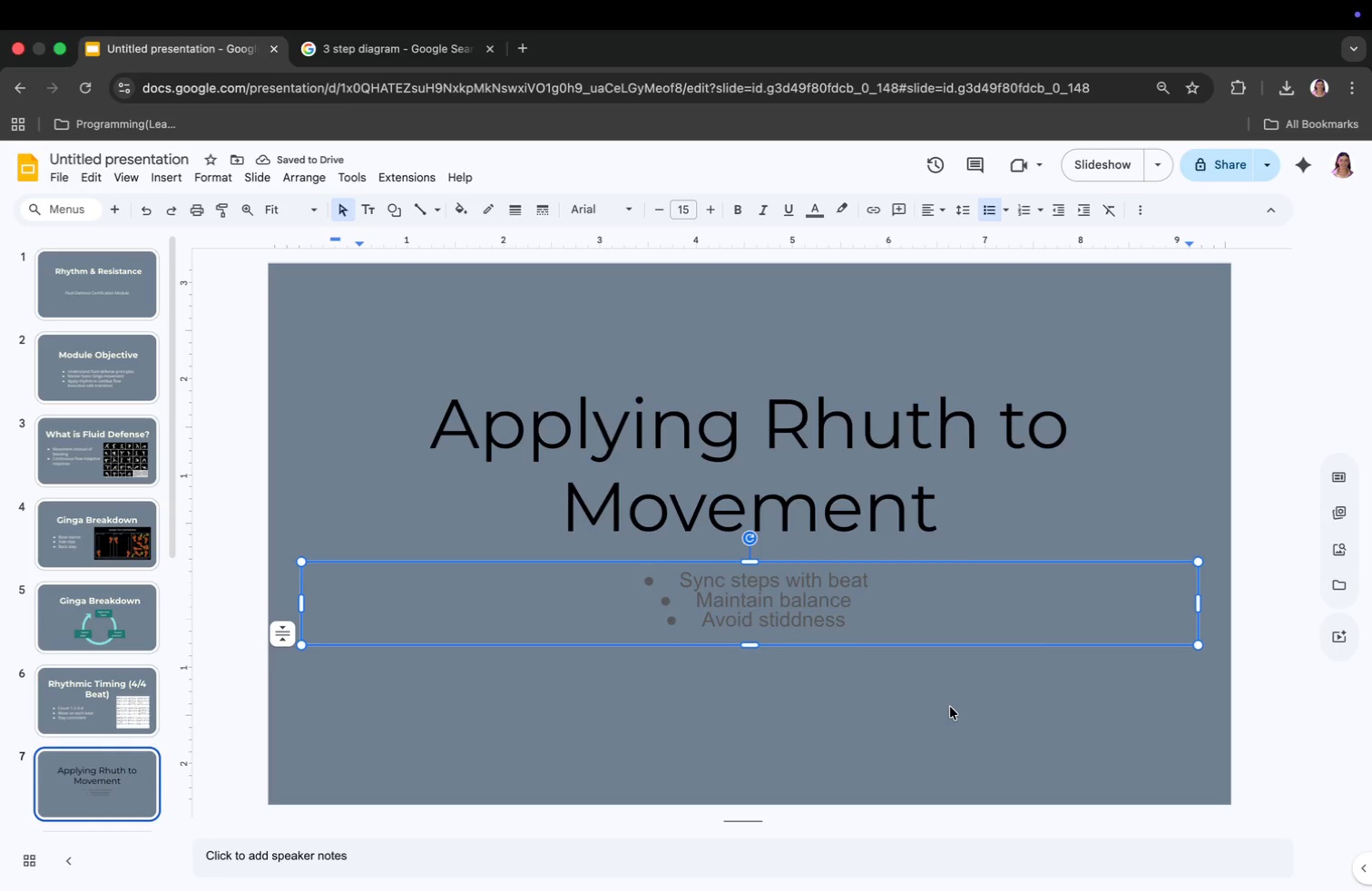 
type(void stiddness)
 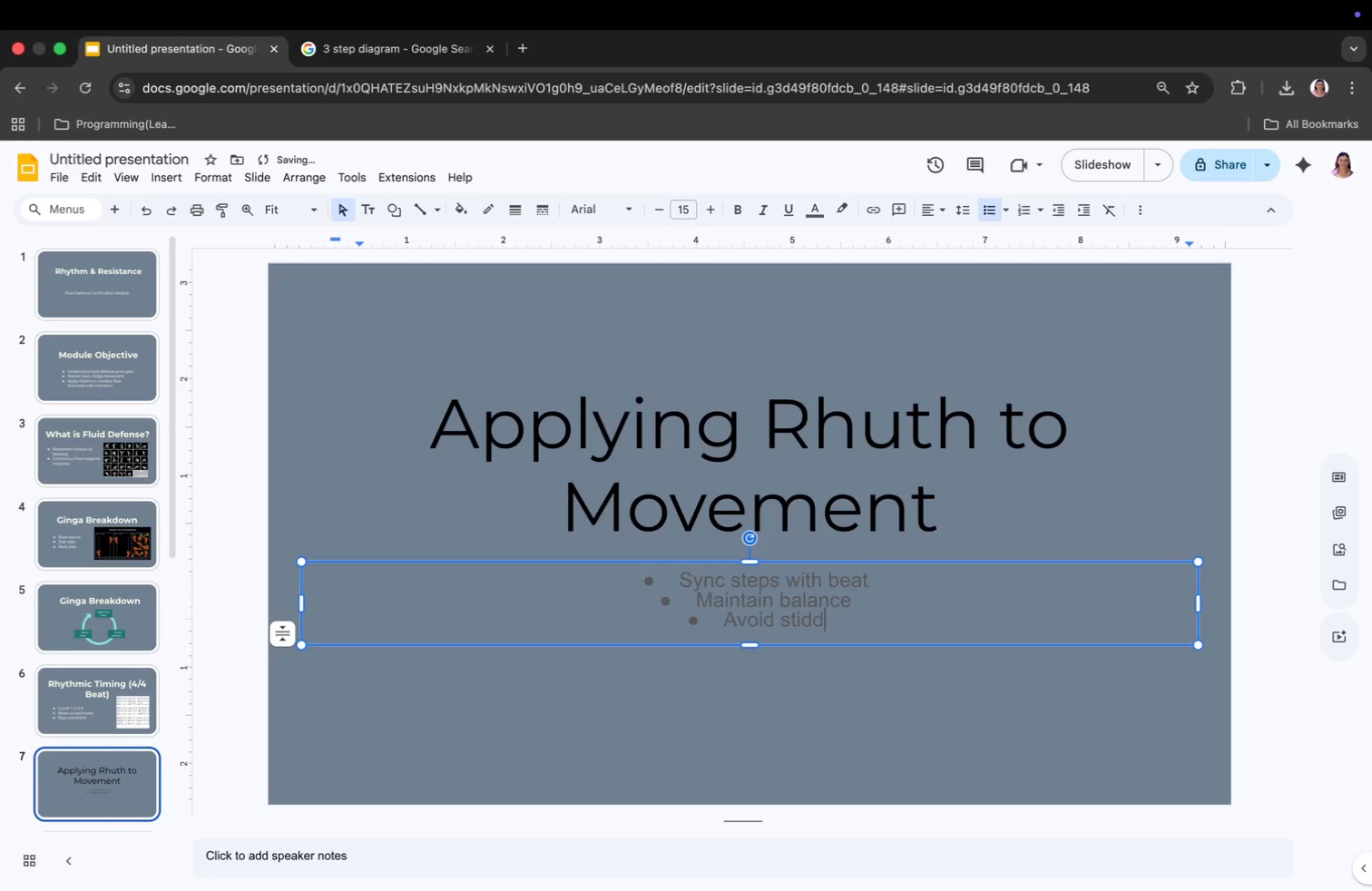 
wait(10.51)
 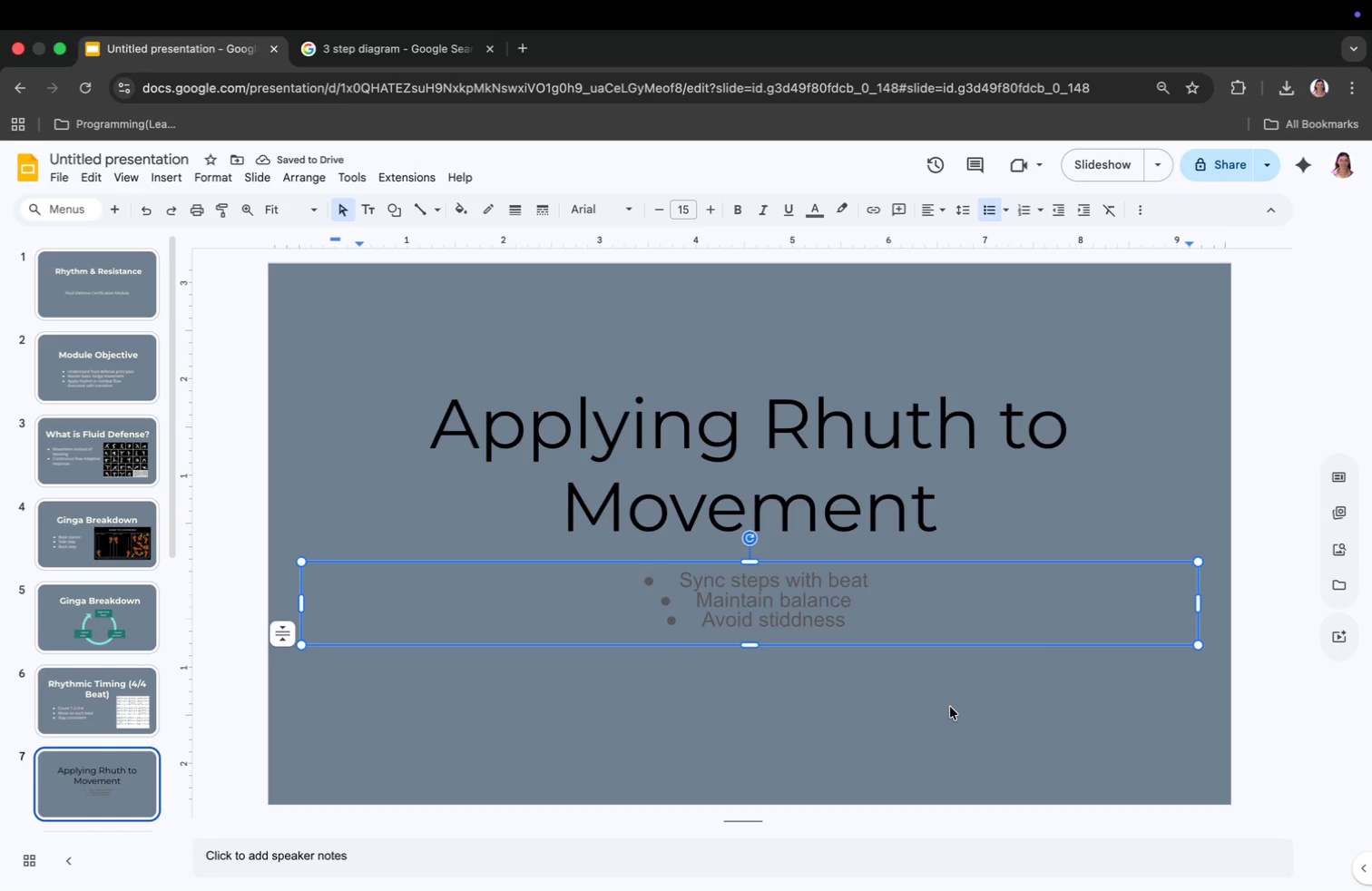 
left_click_drag(start_coordinate=[301, 604], to_coordinate=[588, 623])
 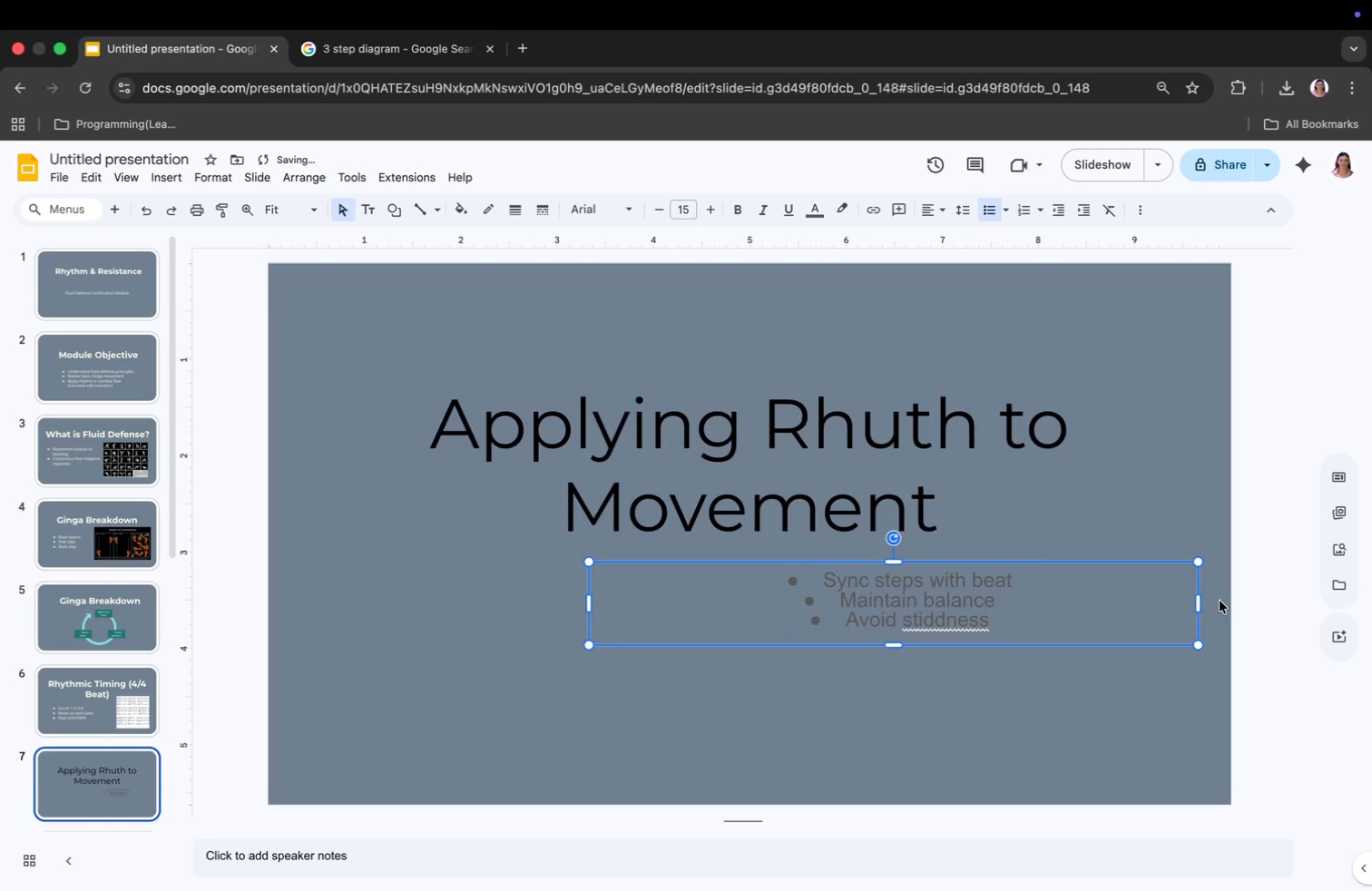 
left_click([966, 619])
 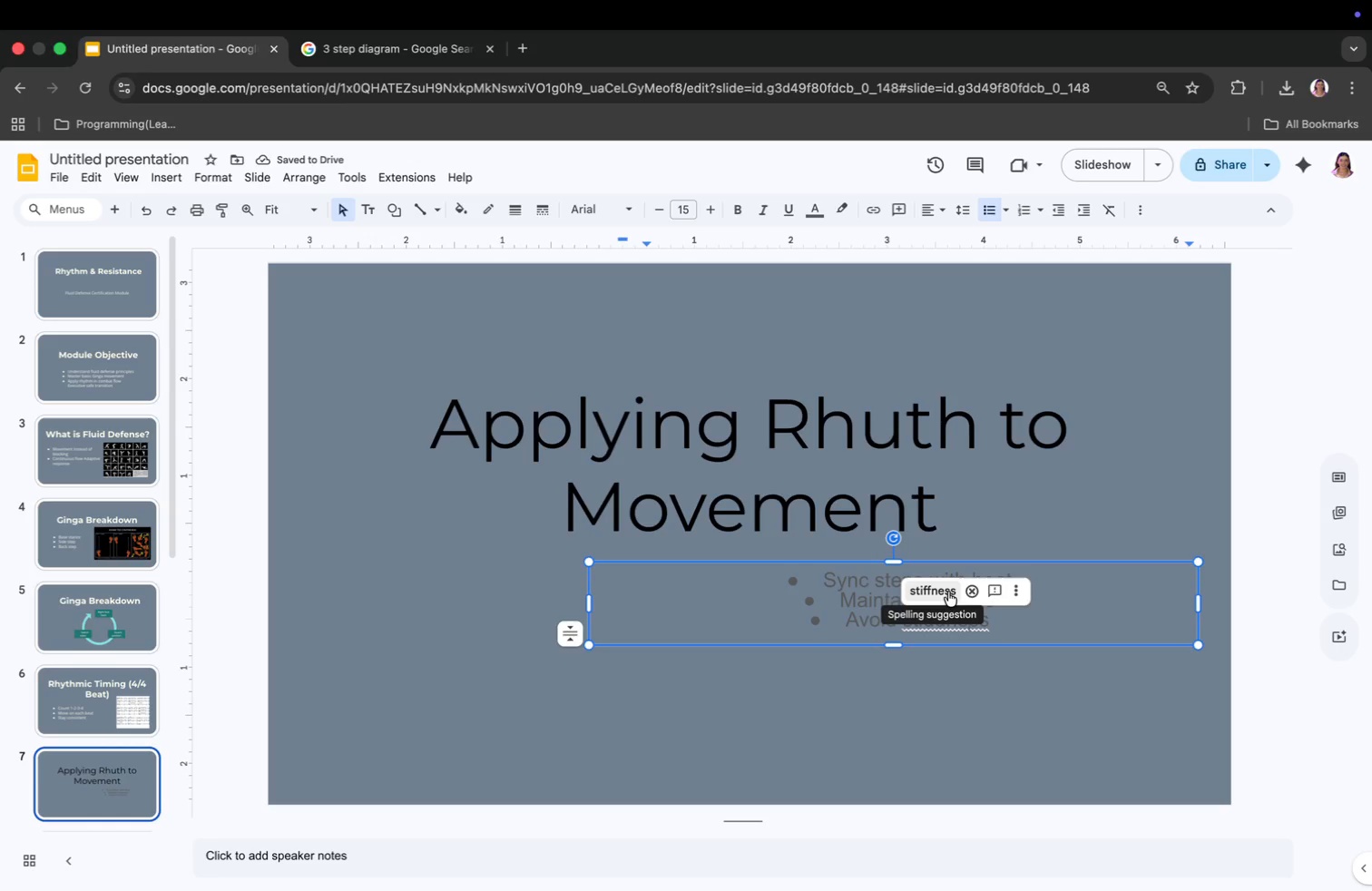 
left_click([943, 584])
 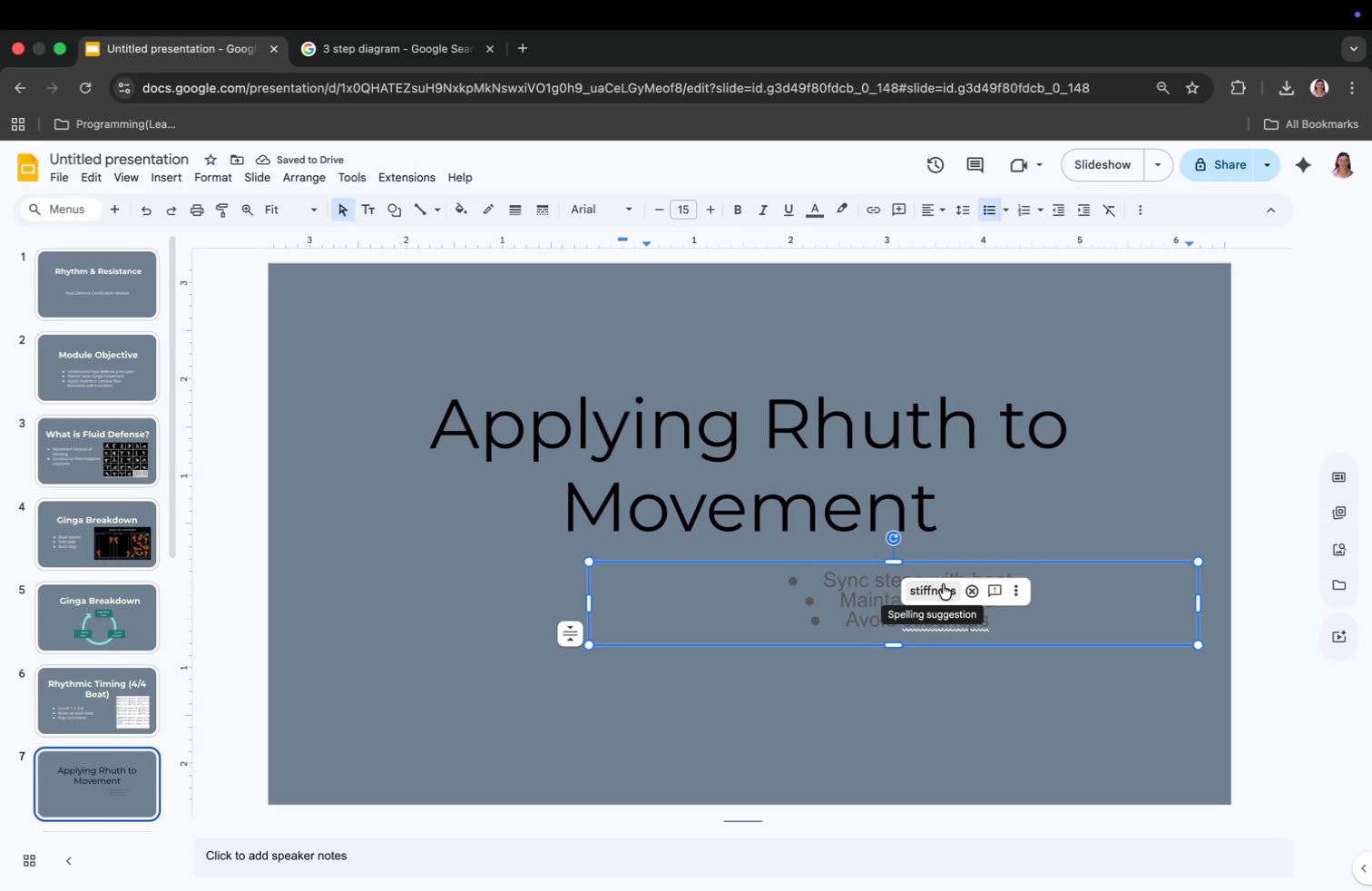 
left_click_drag(start_coordinate=[1197, 602], to_coordinate=[1038, 675])
 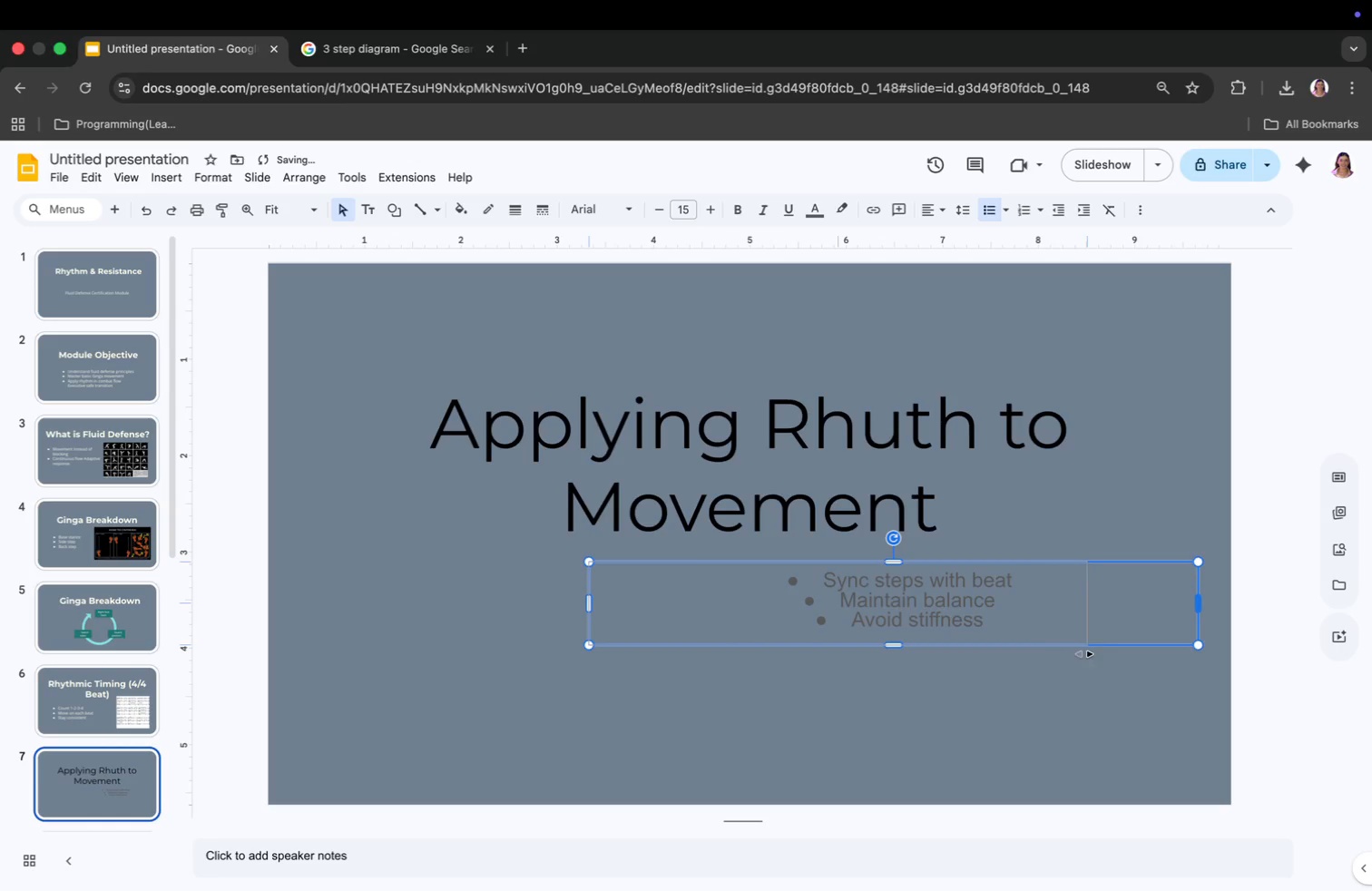 
left_click_drag(start_coordinate=[817, 579], to_coordinate=[689, 669])
 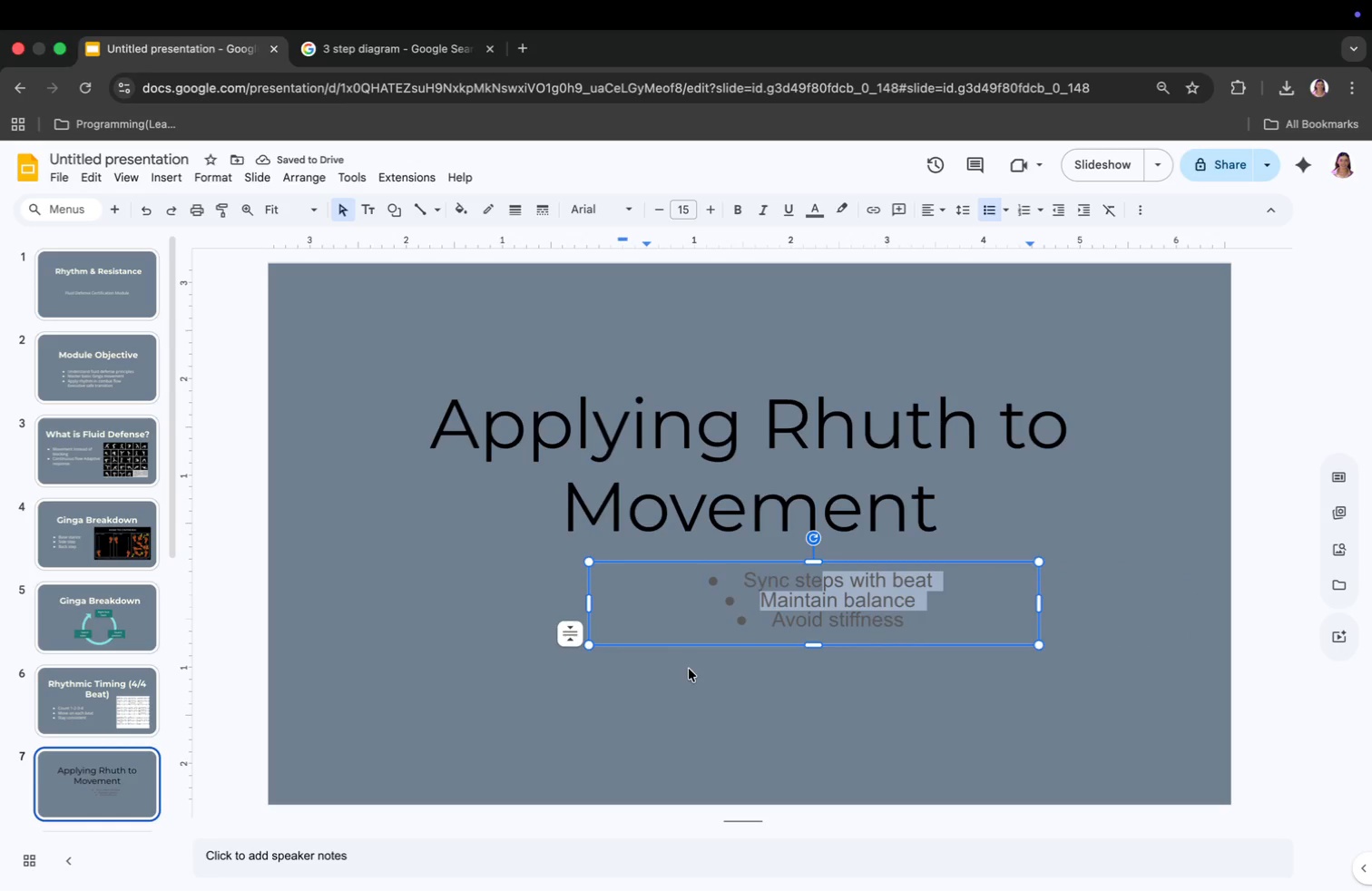 
left_click([876, 587])
 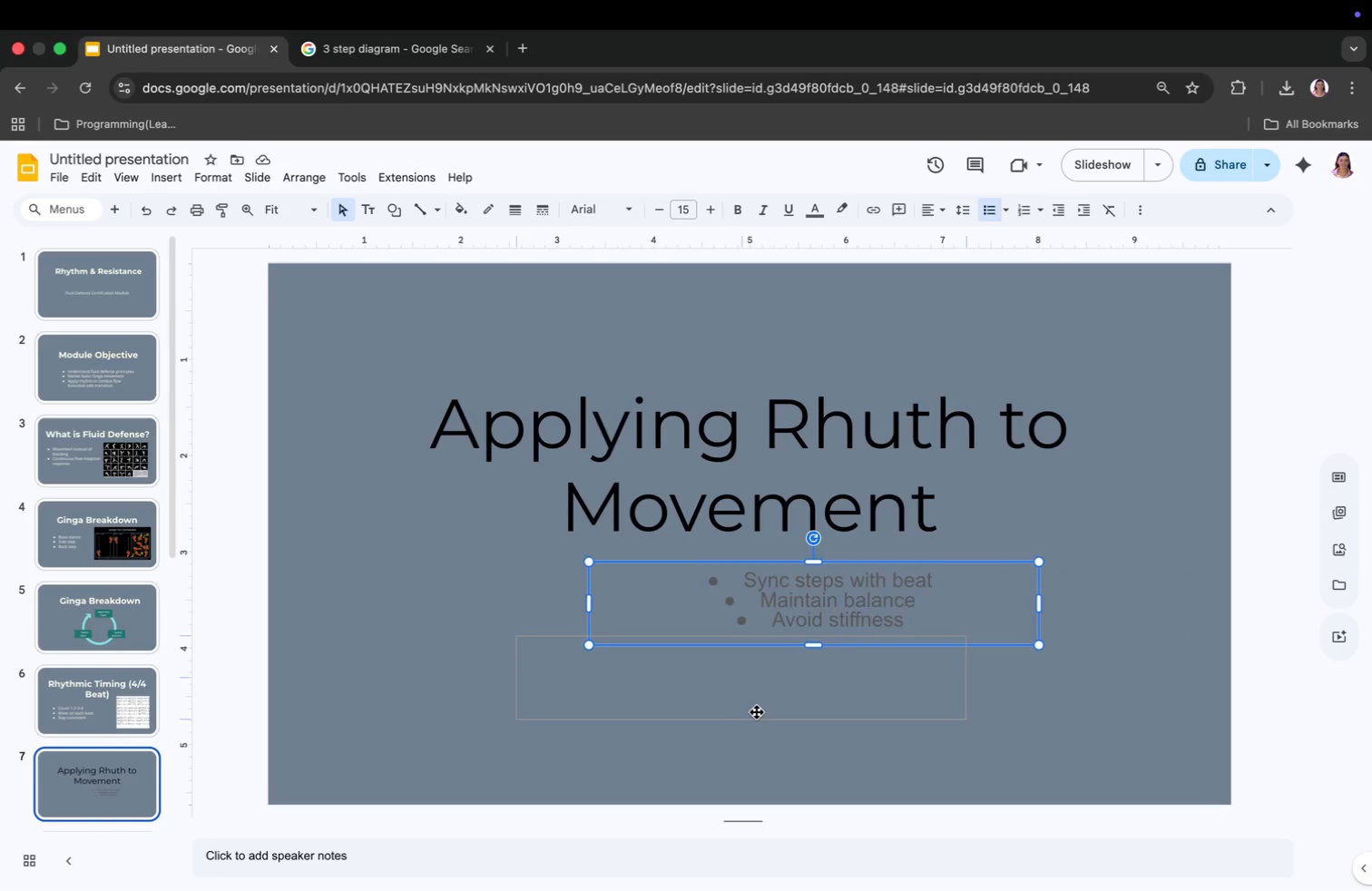 
left_click_drag(start_coordinate=[828, 638], to_coordinate=[757, 712])
 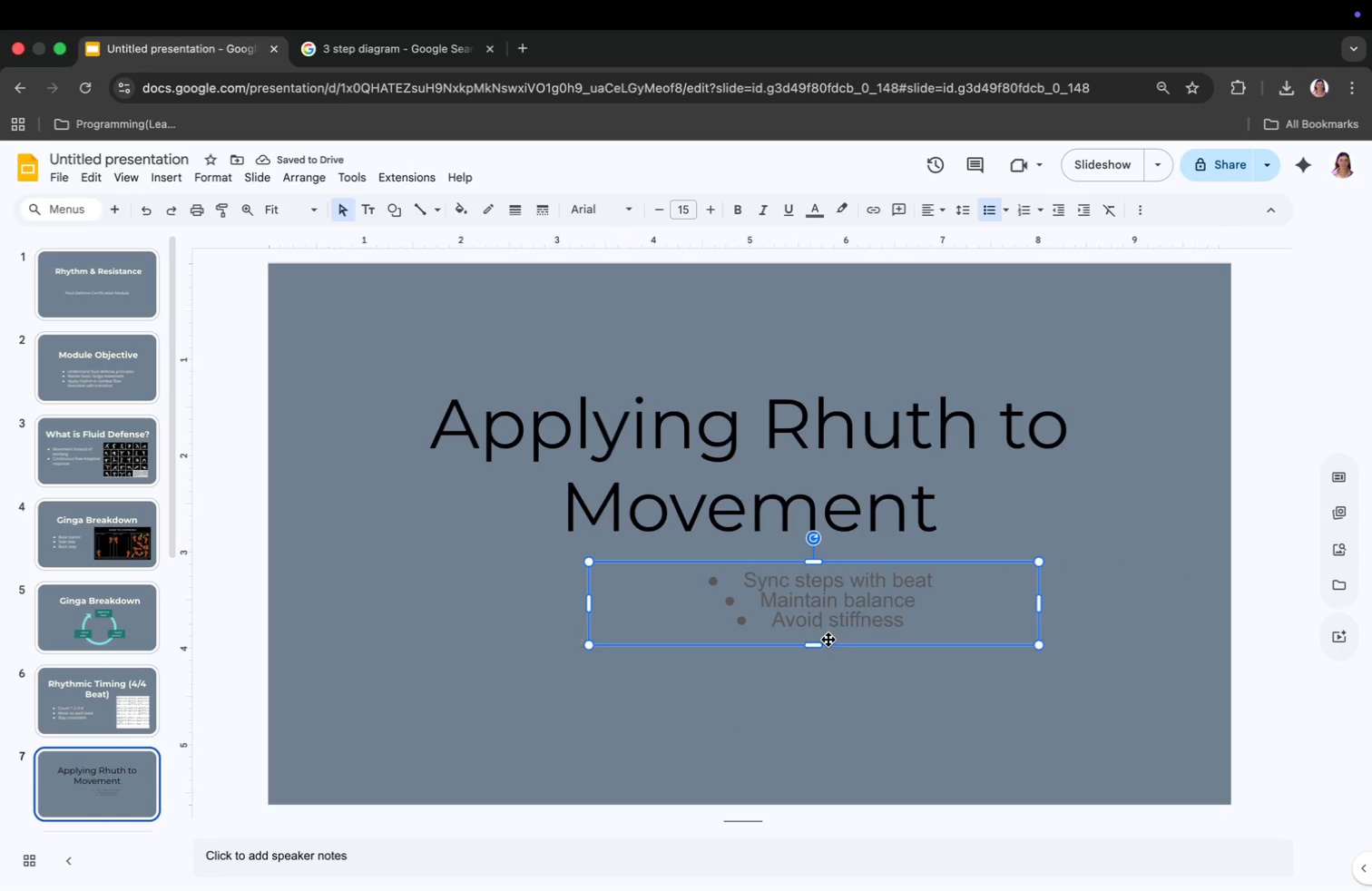 
left_click([778, 505])
 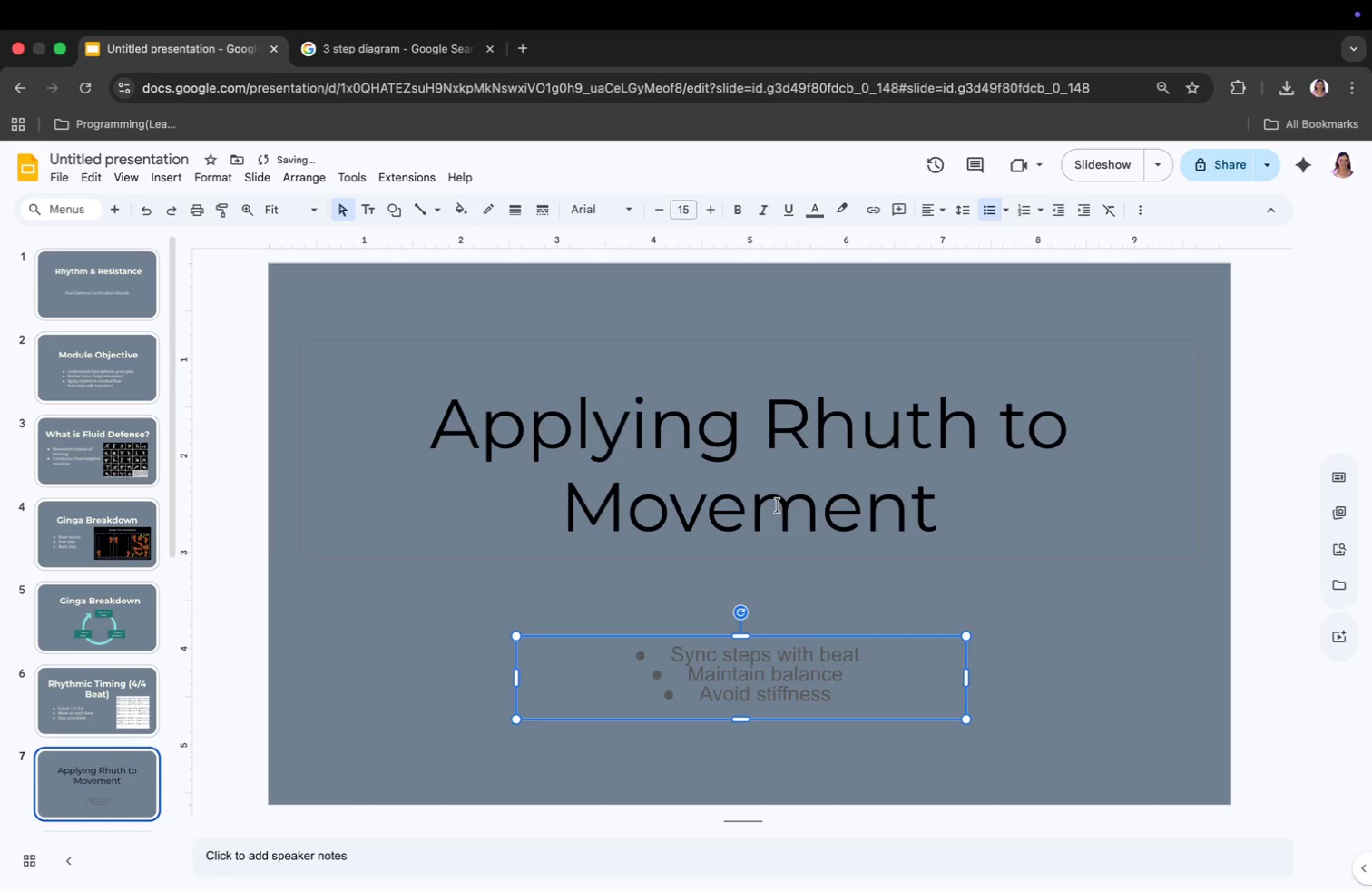 
left_click_drag(start_coordinate=[751, 344], to_coordinate=[753, 367])
 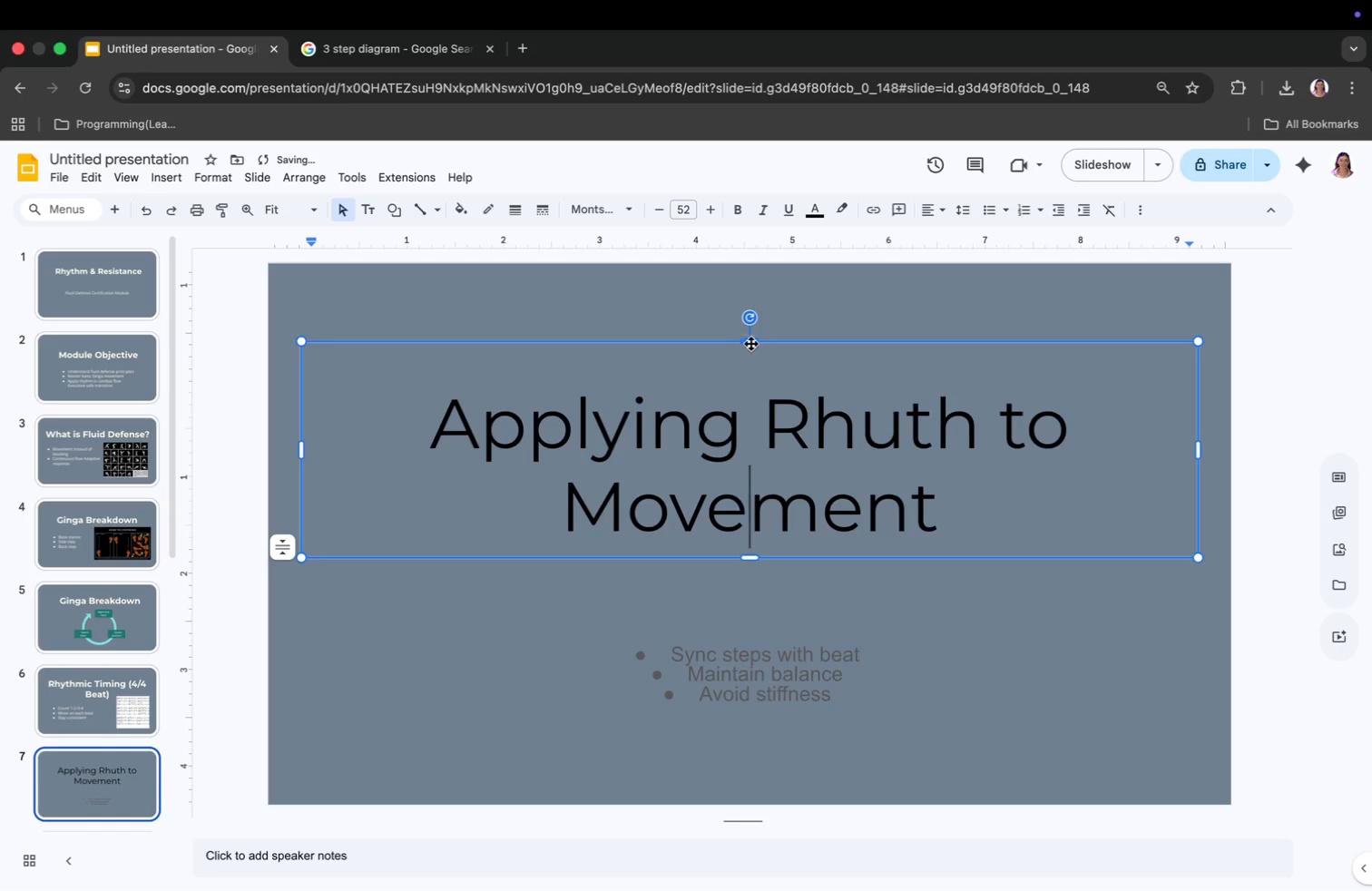 
left_click_drag(start_coordinate=[750, 377], to_coordinate=[753, 332])
 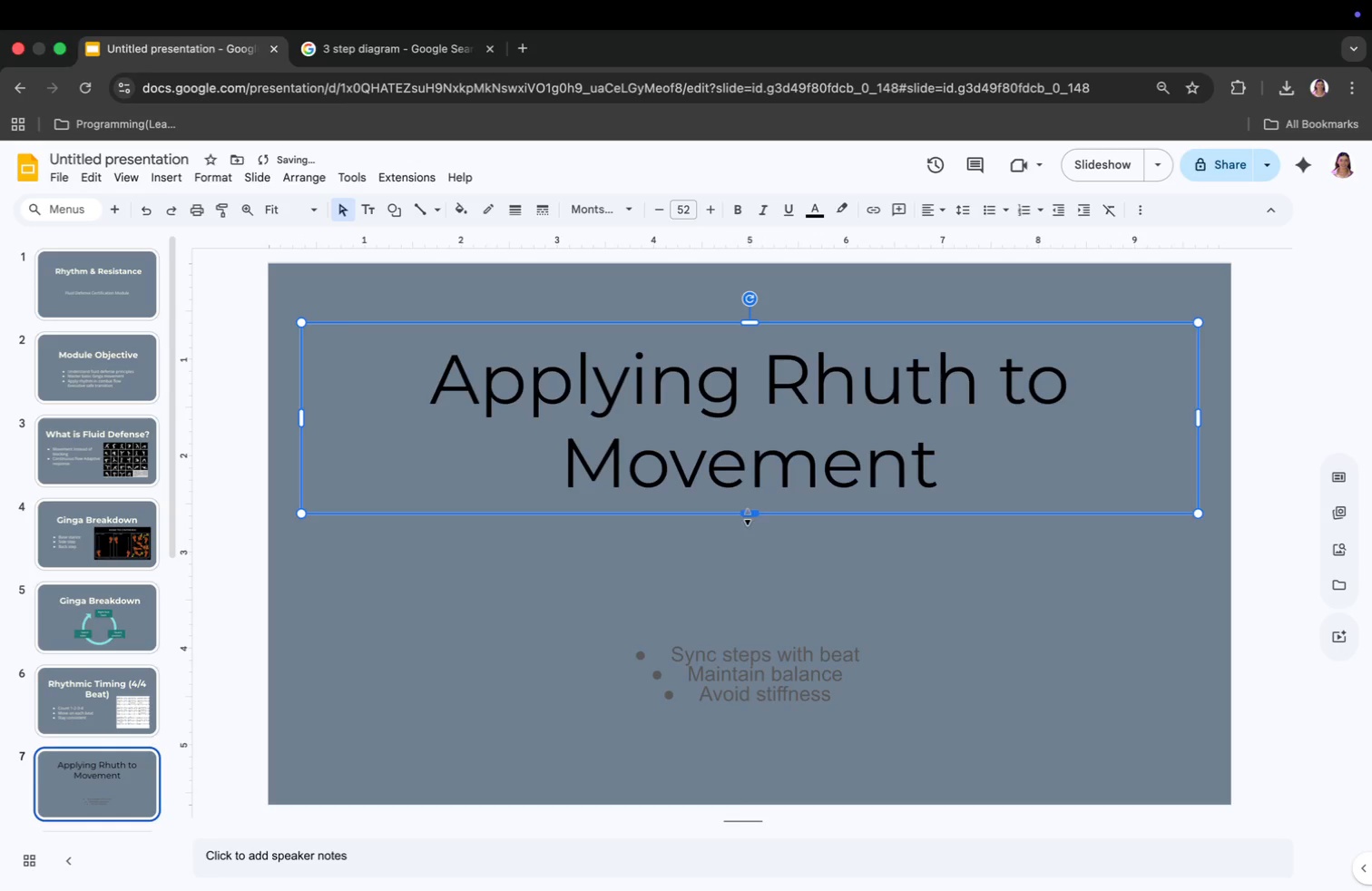 
left_click([760, 649])
 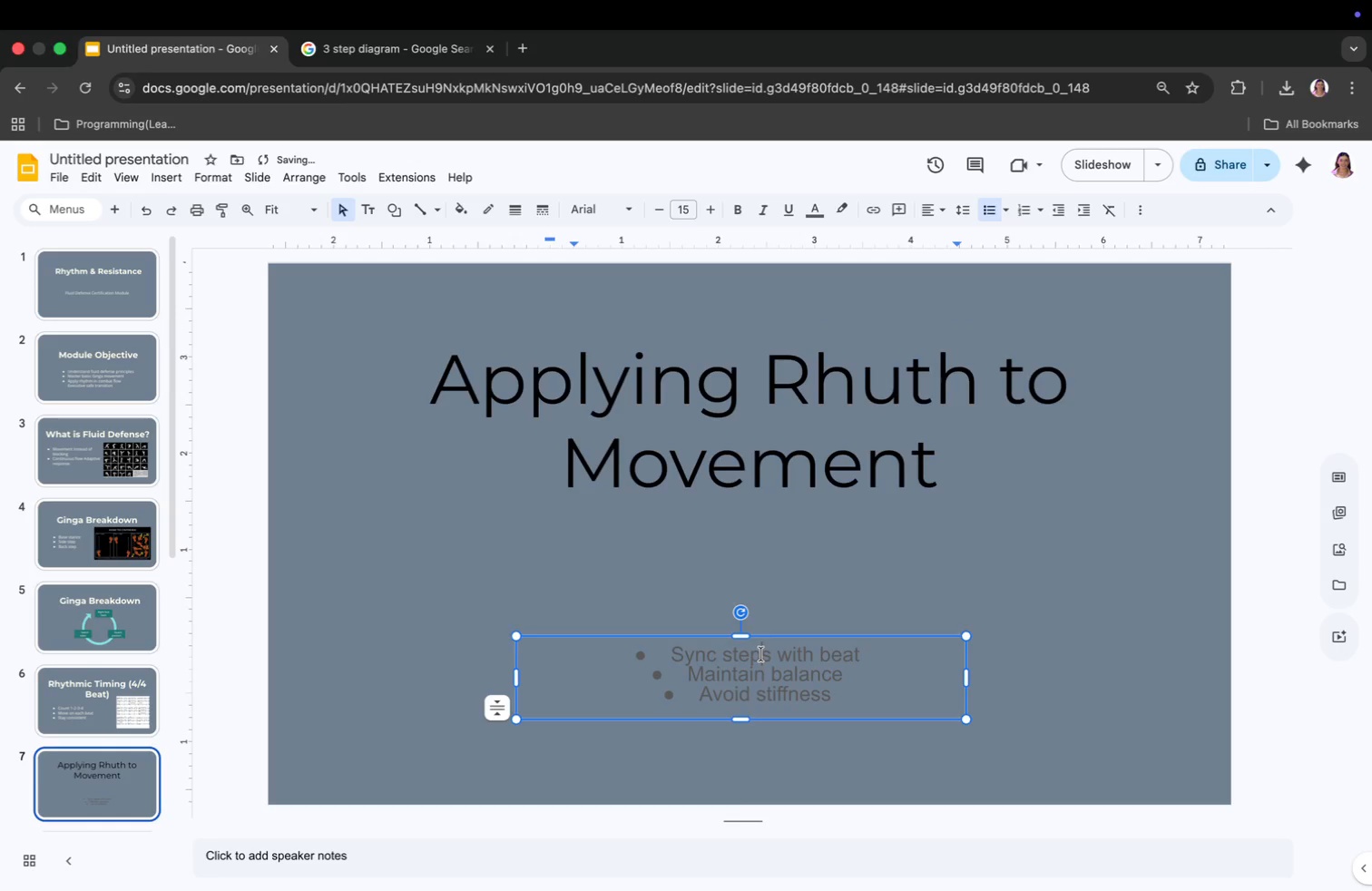 
key(Meta+CommandLeft)
 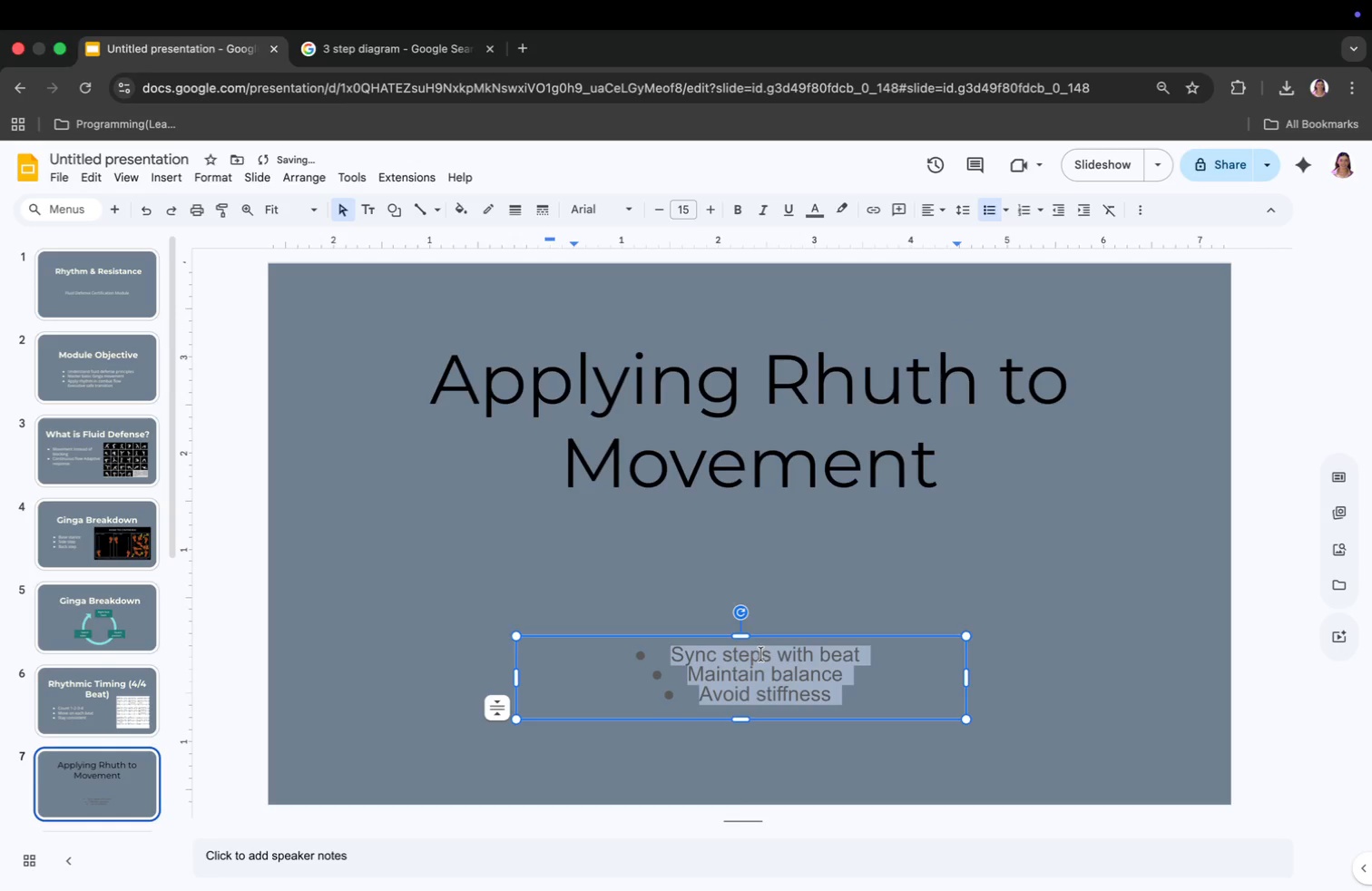 
key(Meta+A)
 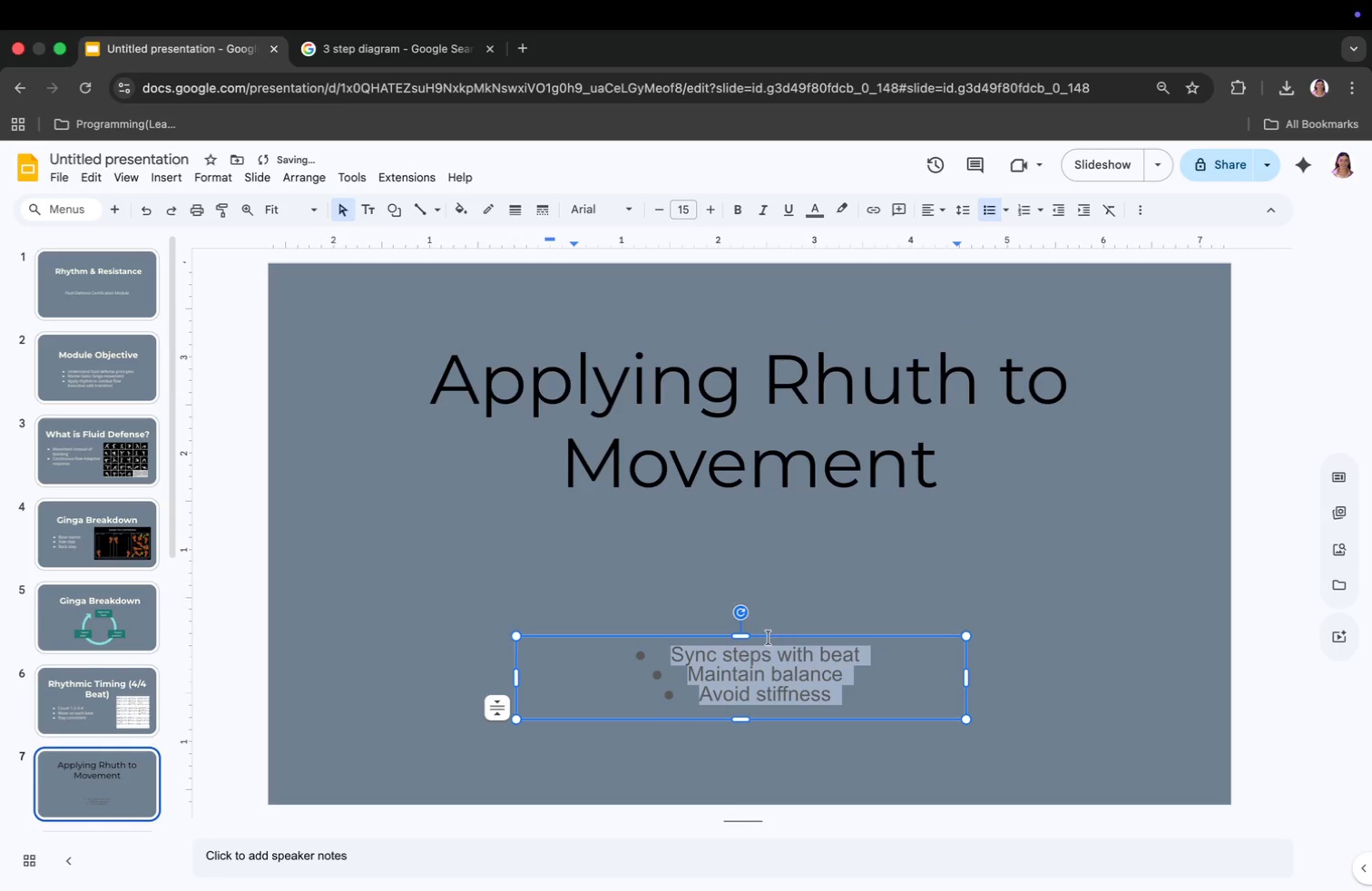 
left_click([694, 211])
 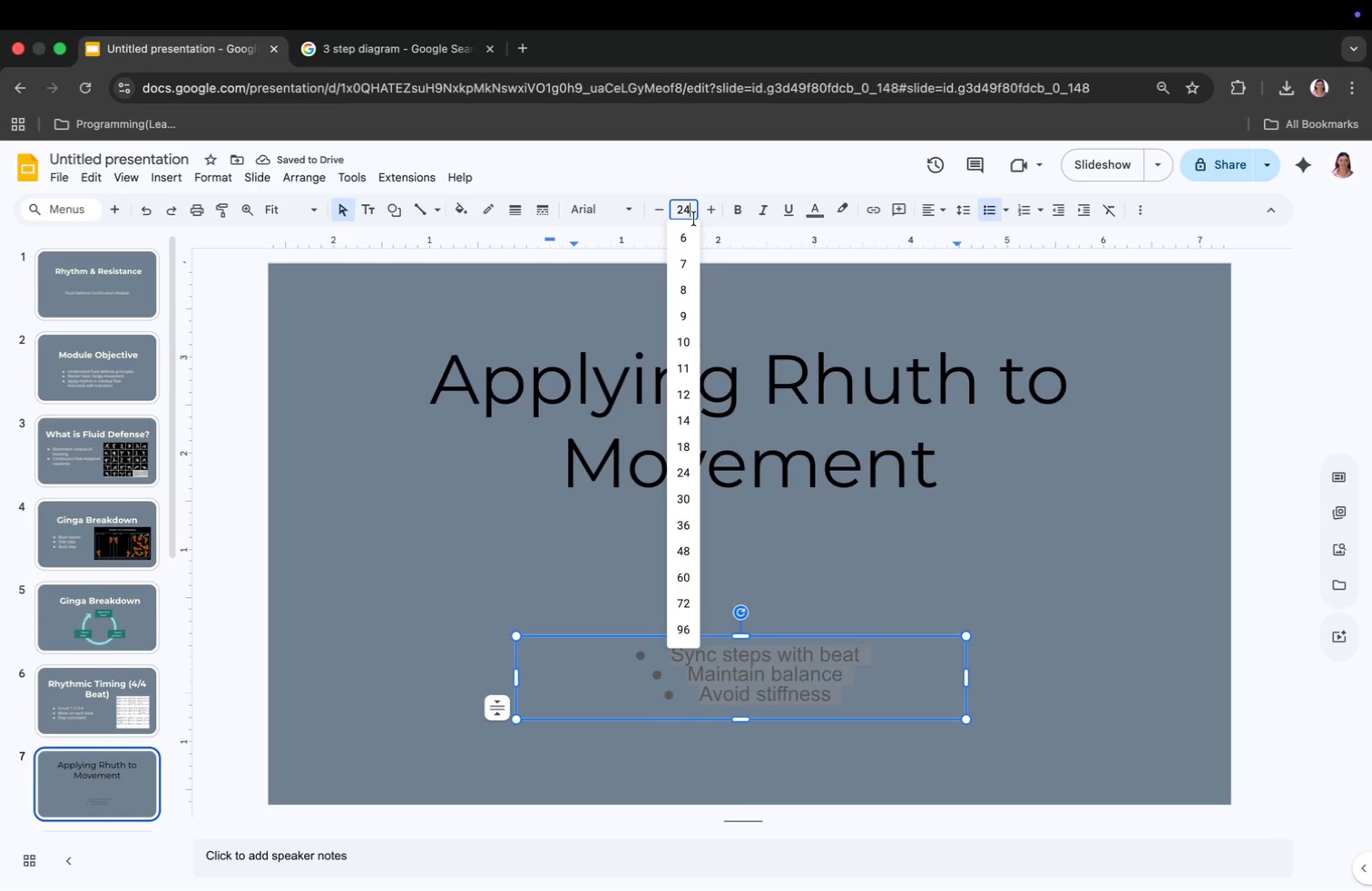 
type(24)
 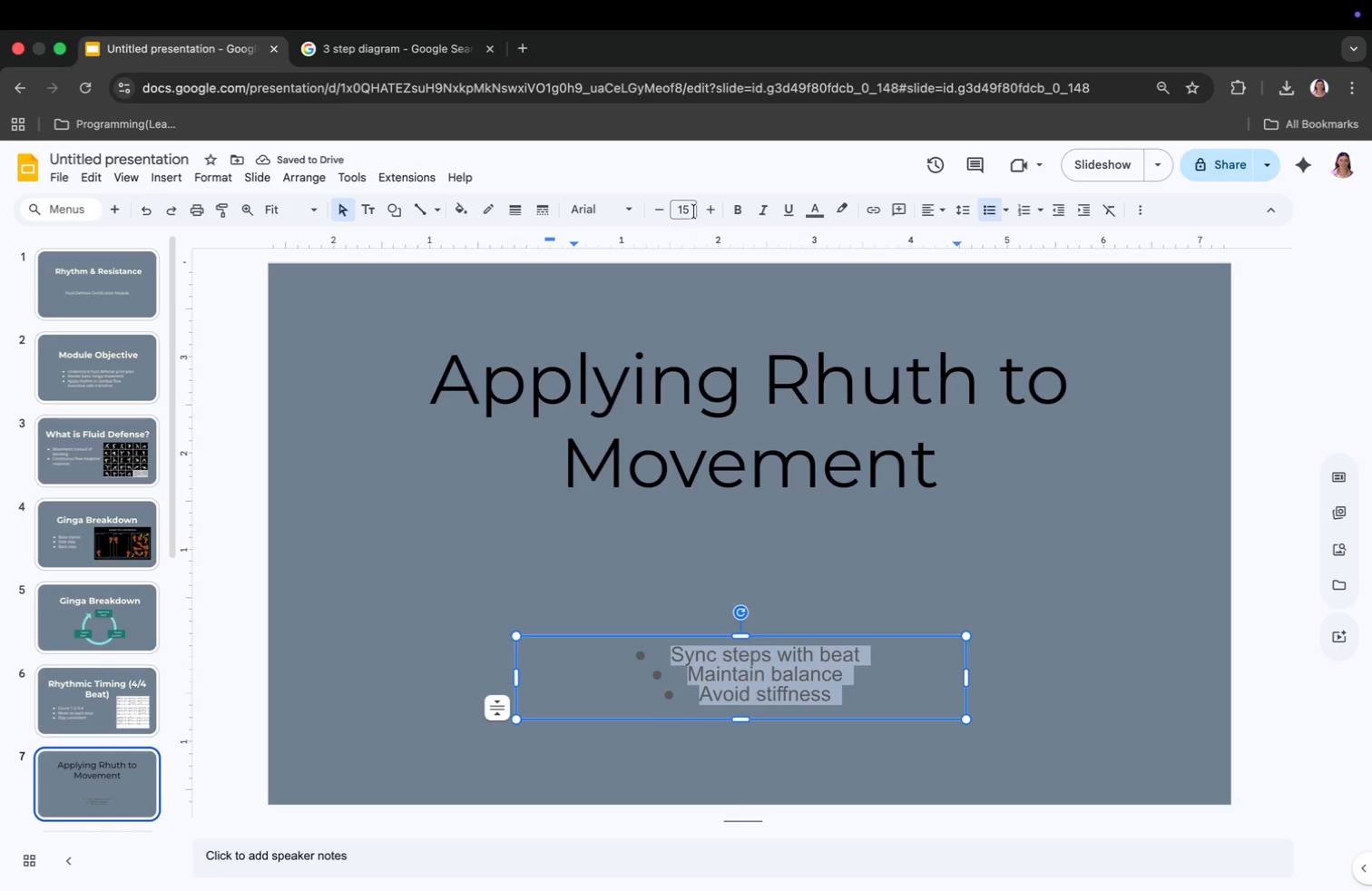 
key(Enter)
 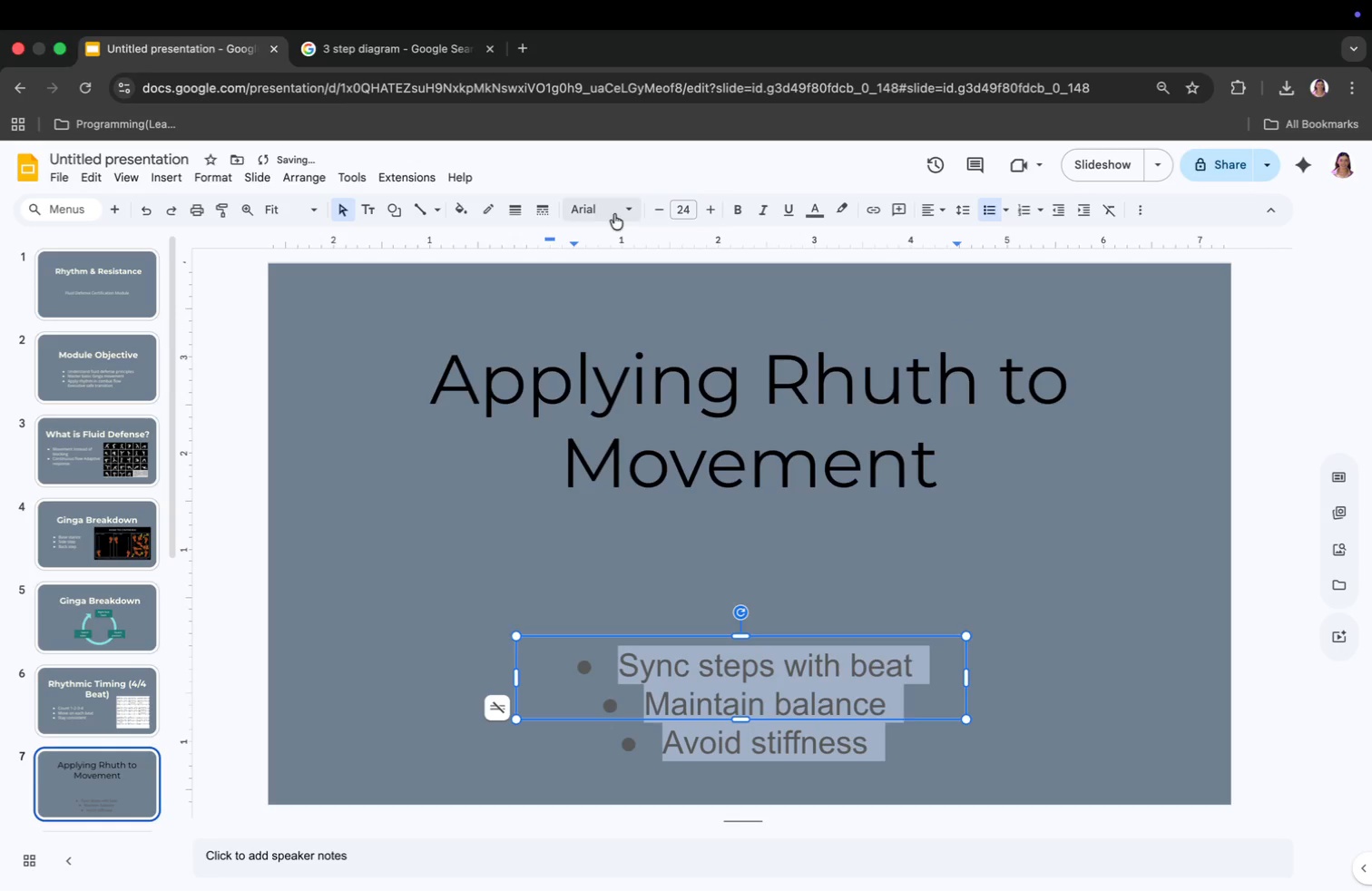 
left_click([612, 214])
 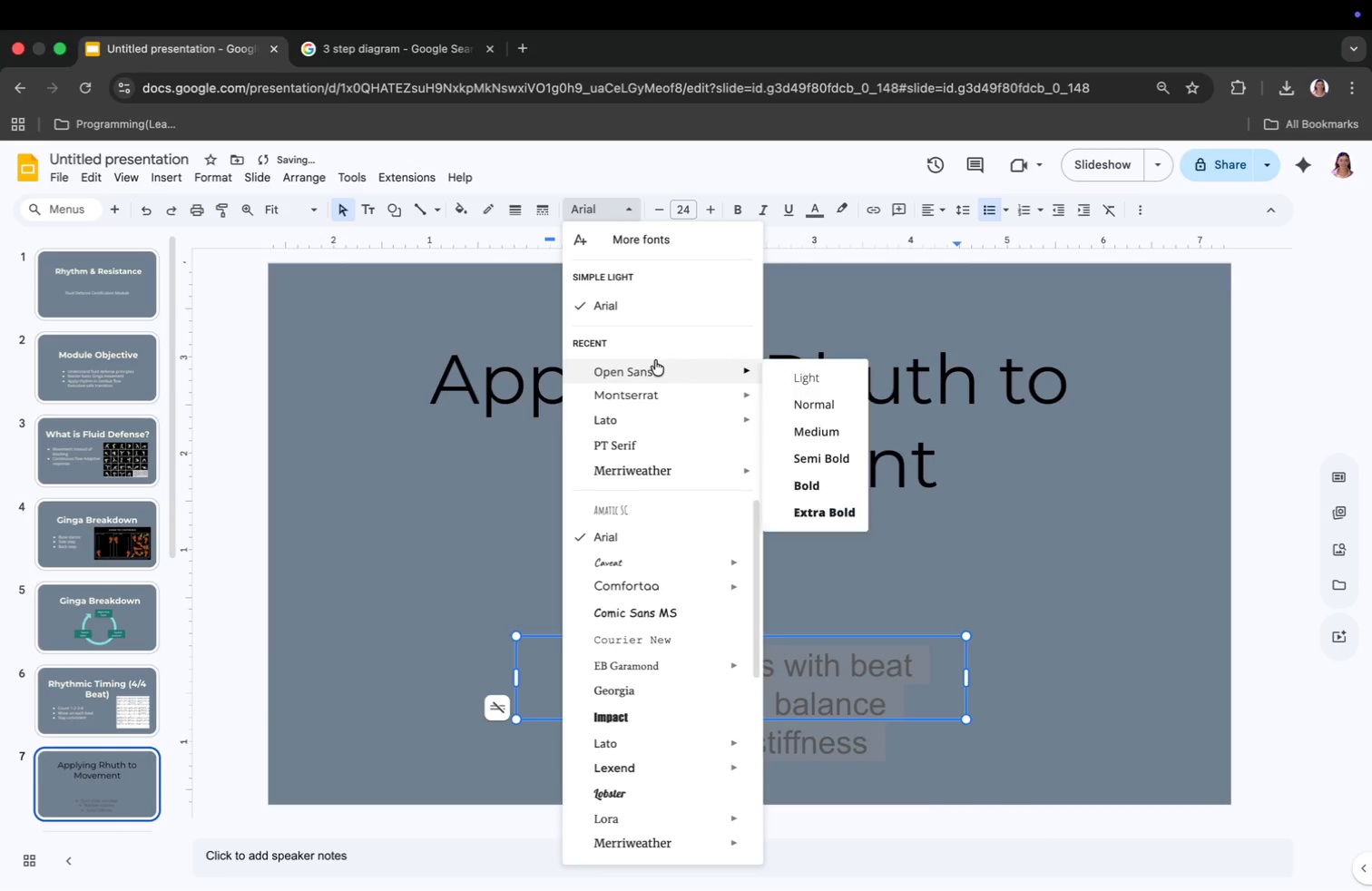 
left_click([657, 367])
 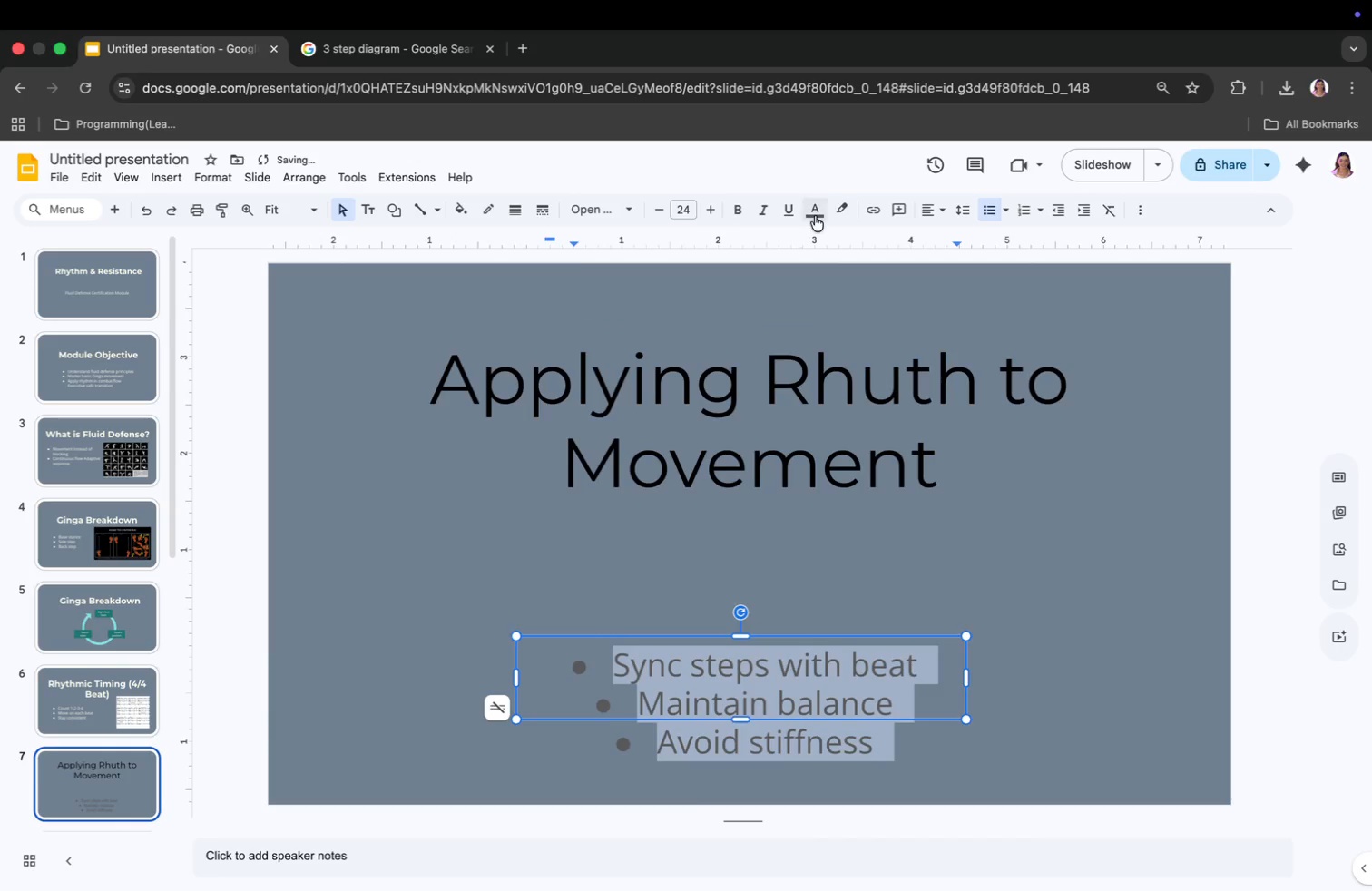 
left_click([818, 214])
 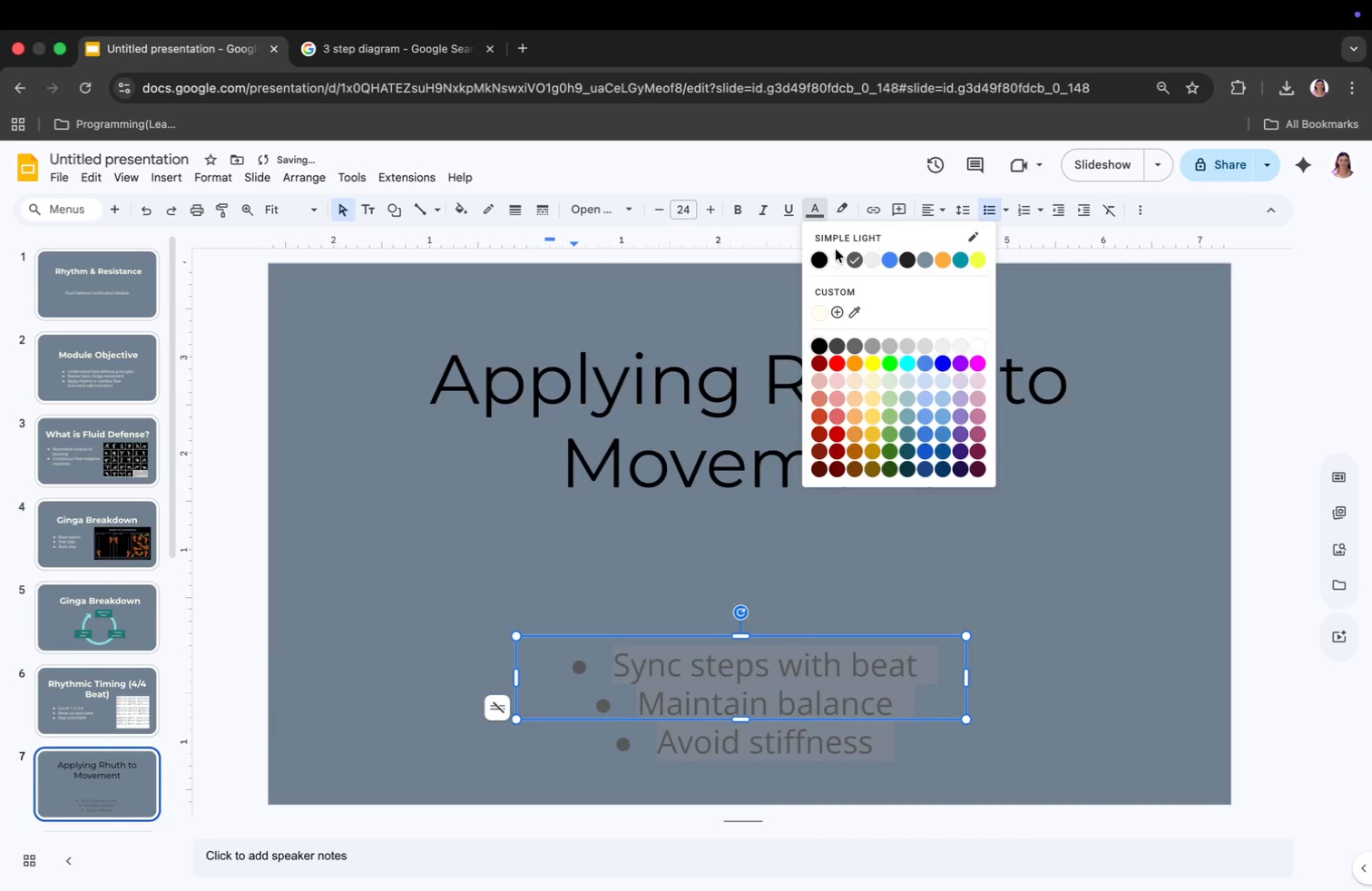 
left_click([833, 252])
 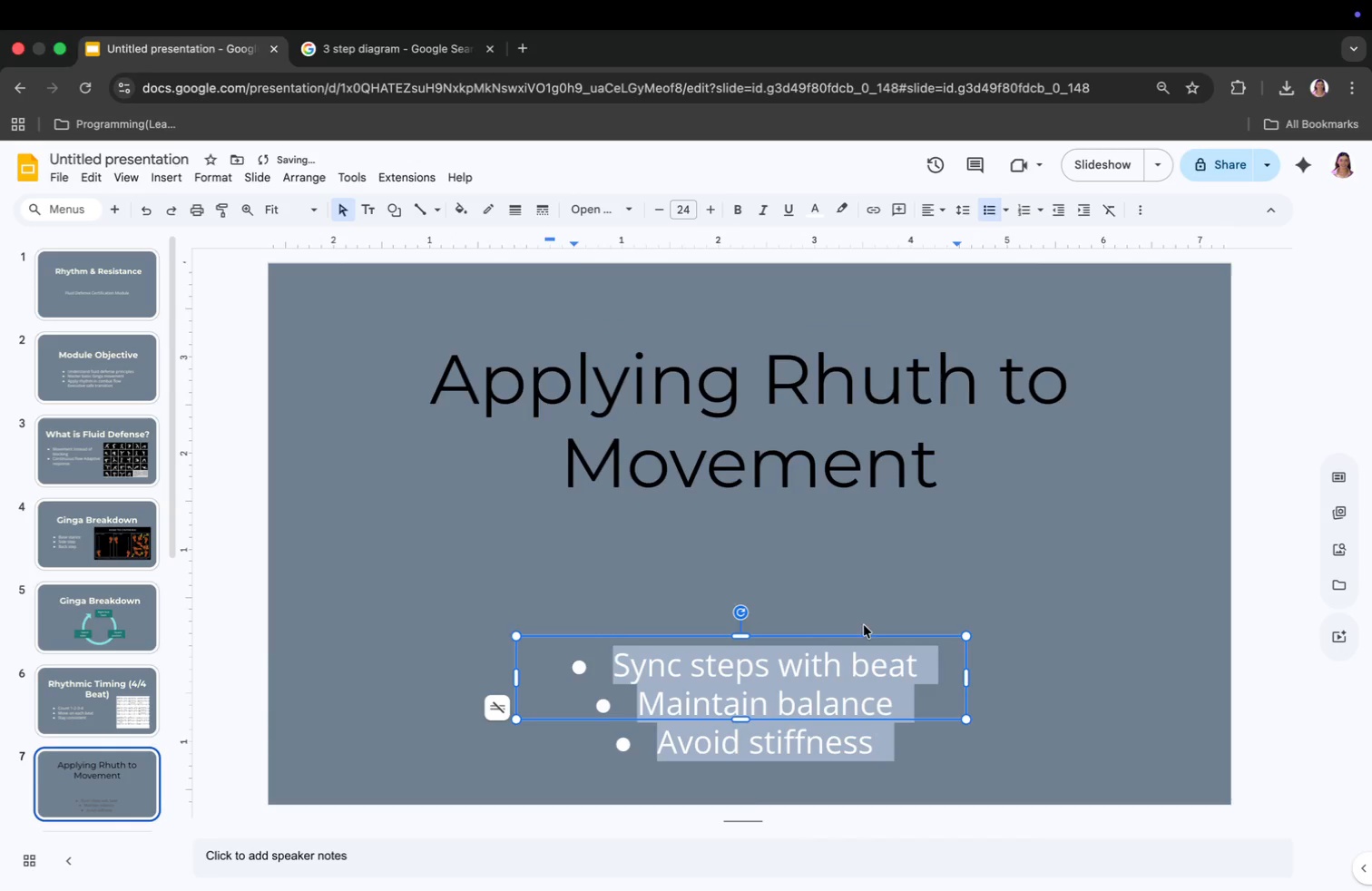 
left_click_drag(start_coordinate=[746, 641], to_coordinate=[745, 588])
 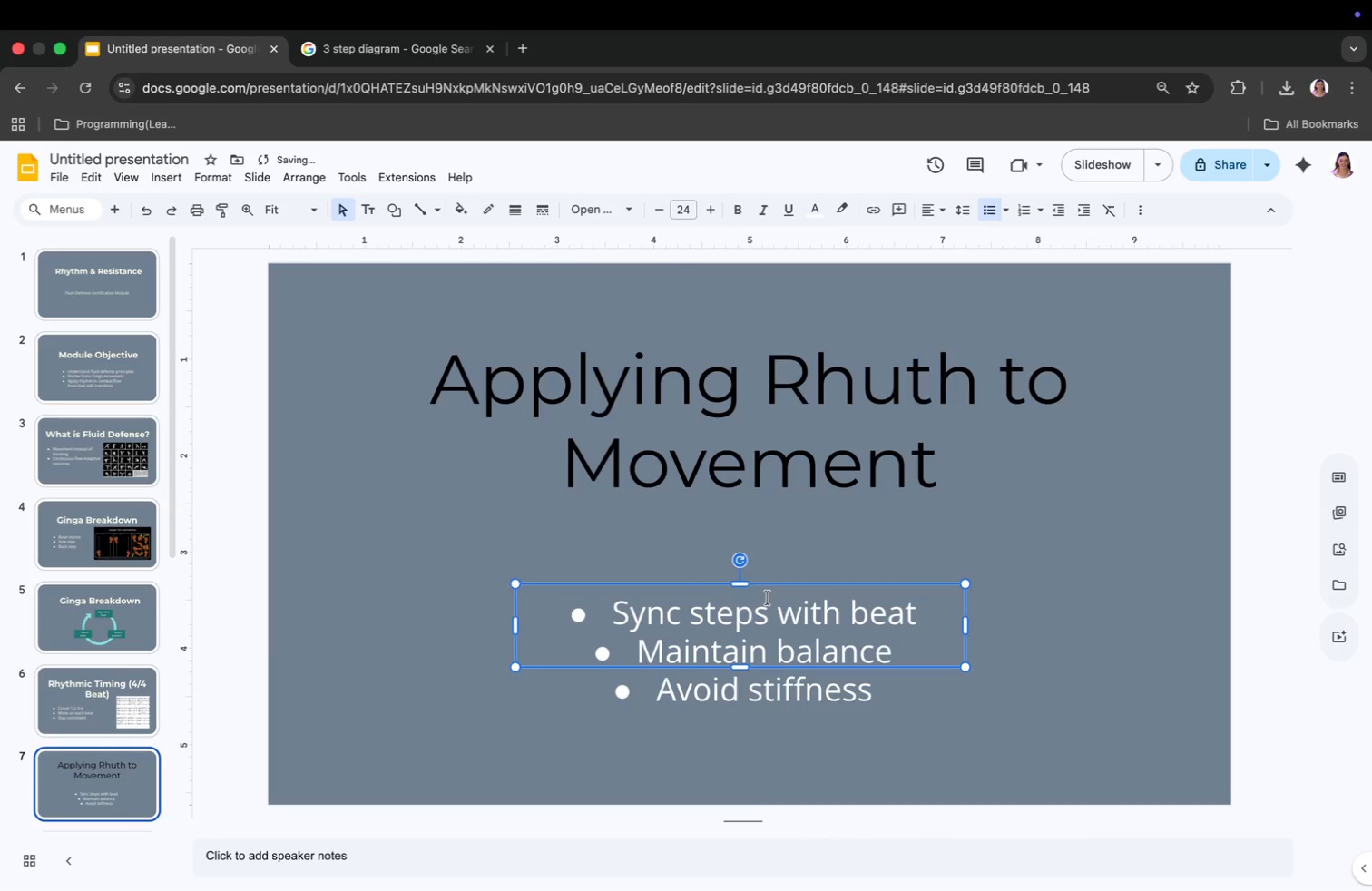 
left_click([721, 398])
 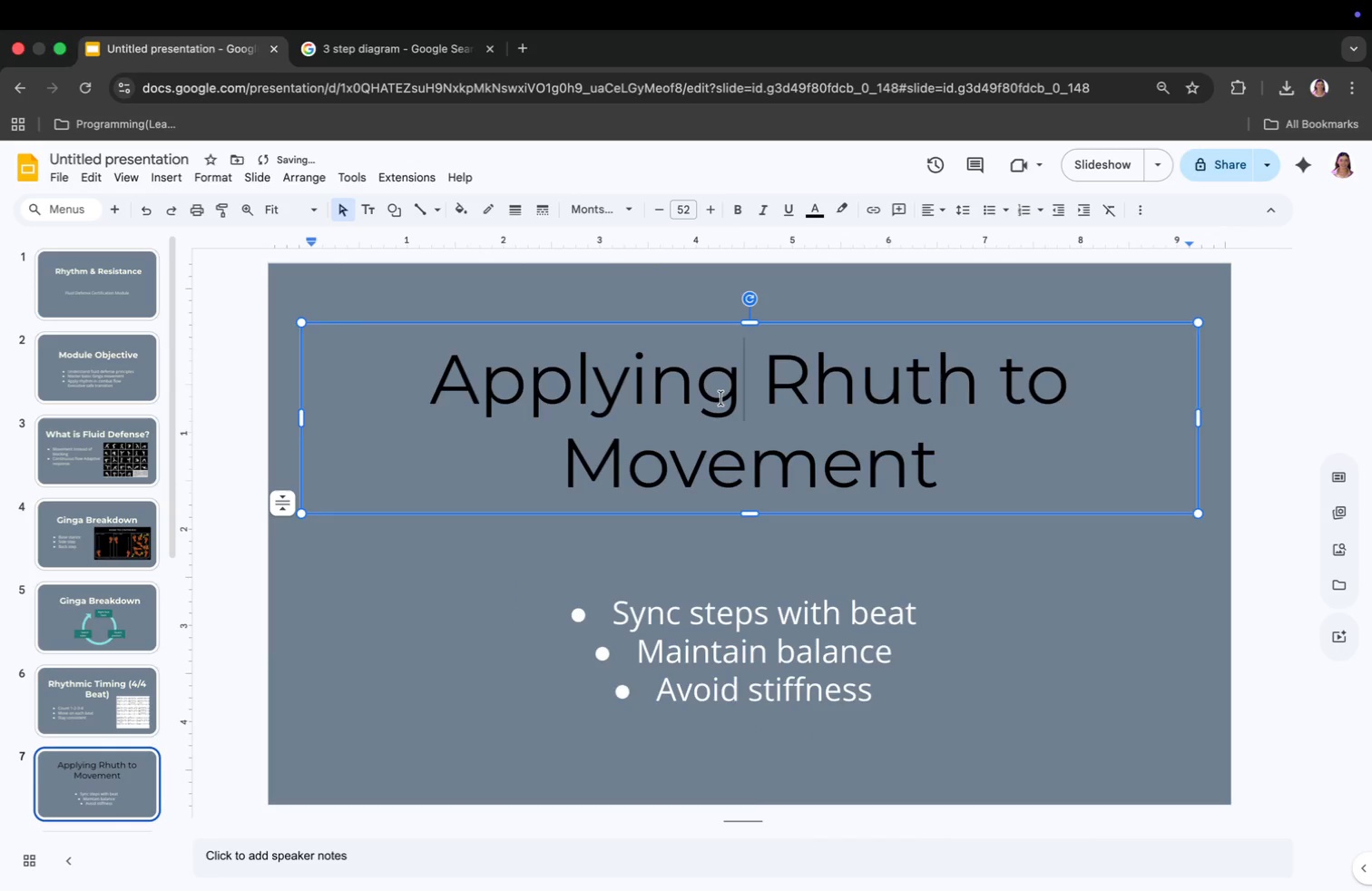 
key(Meta+CommandLeft)
 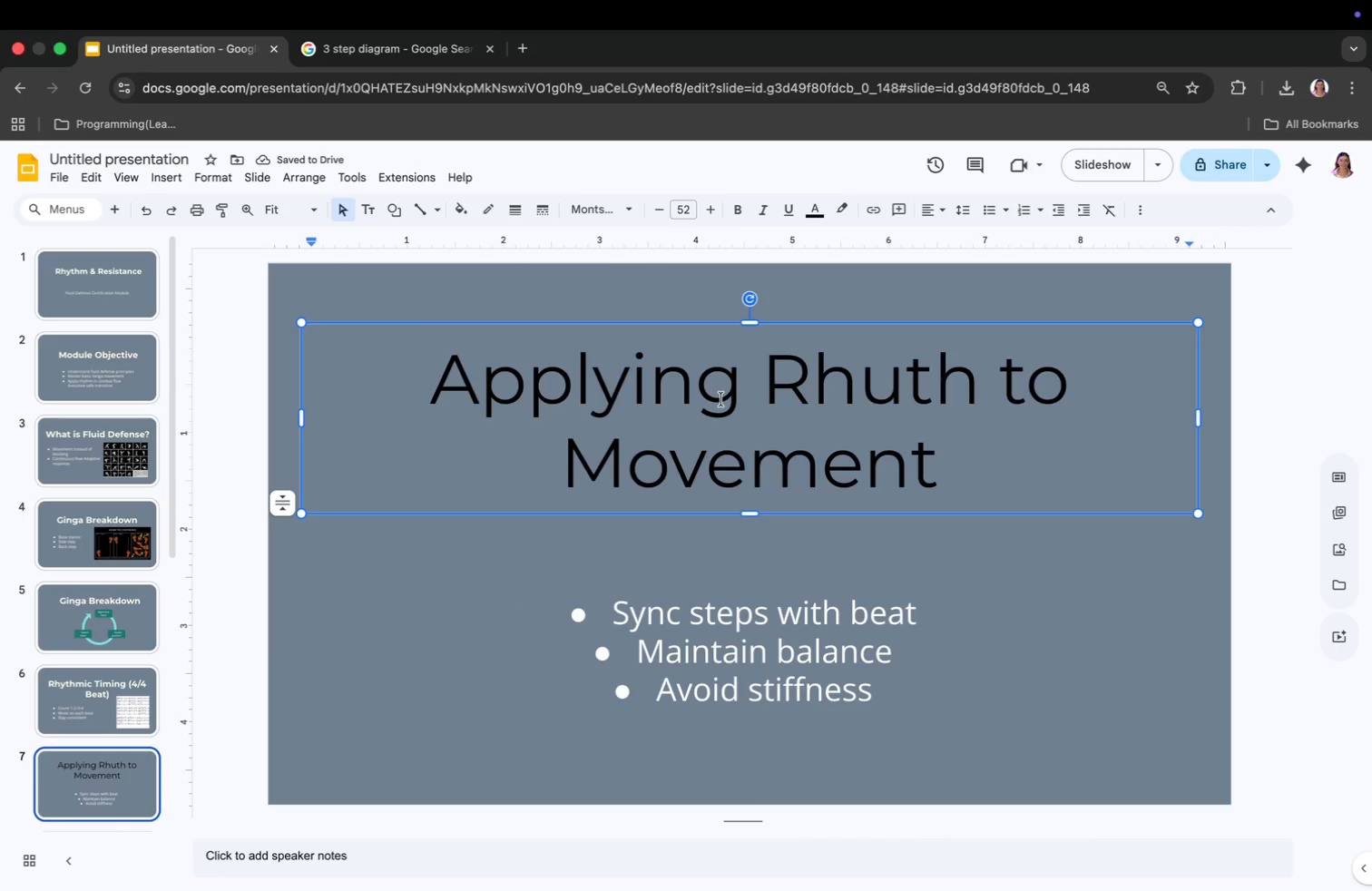 
key(Meta+A)
 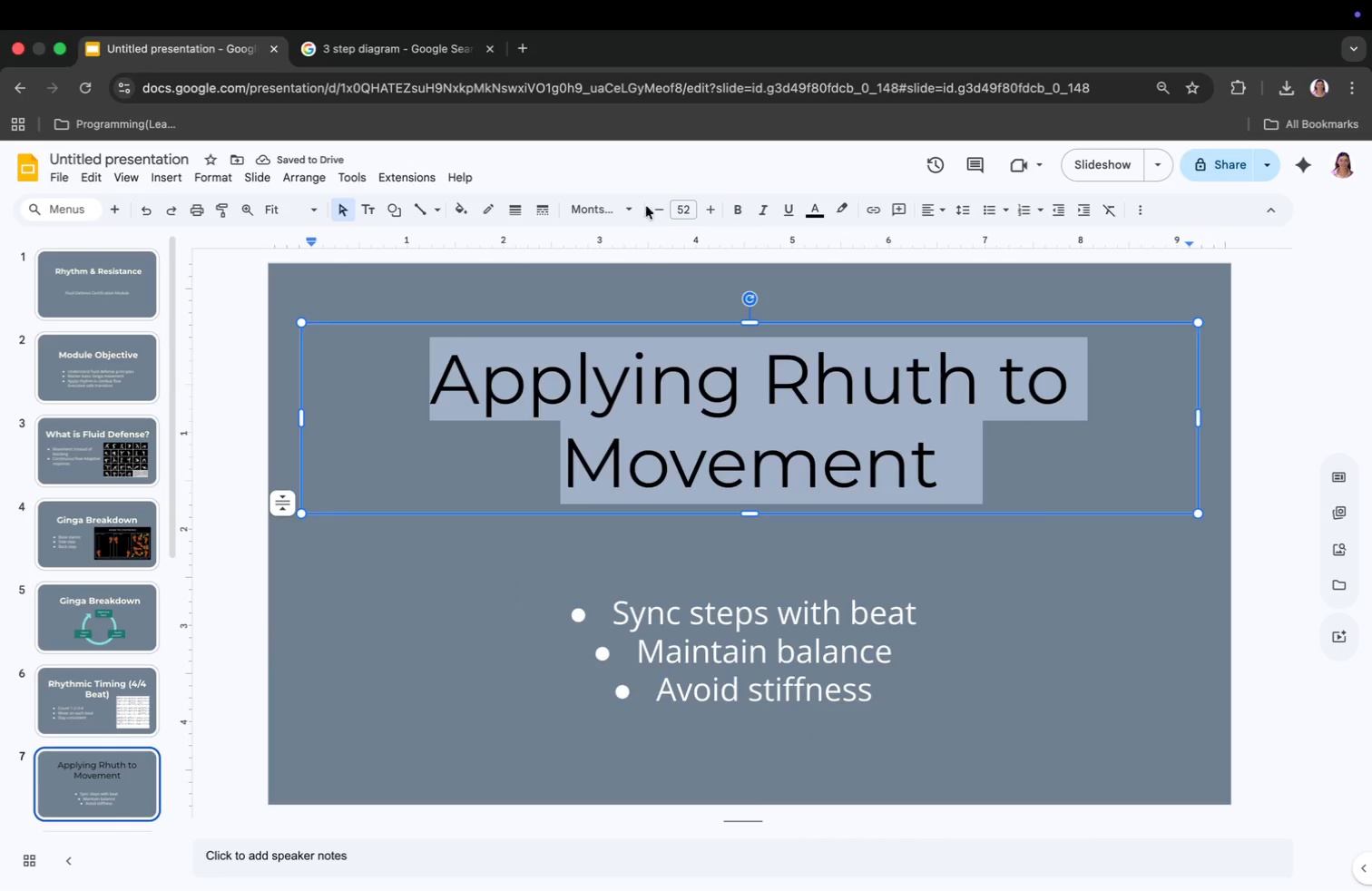 
mouse_move([593, 203])
 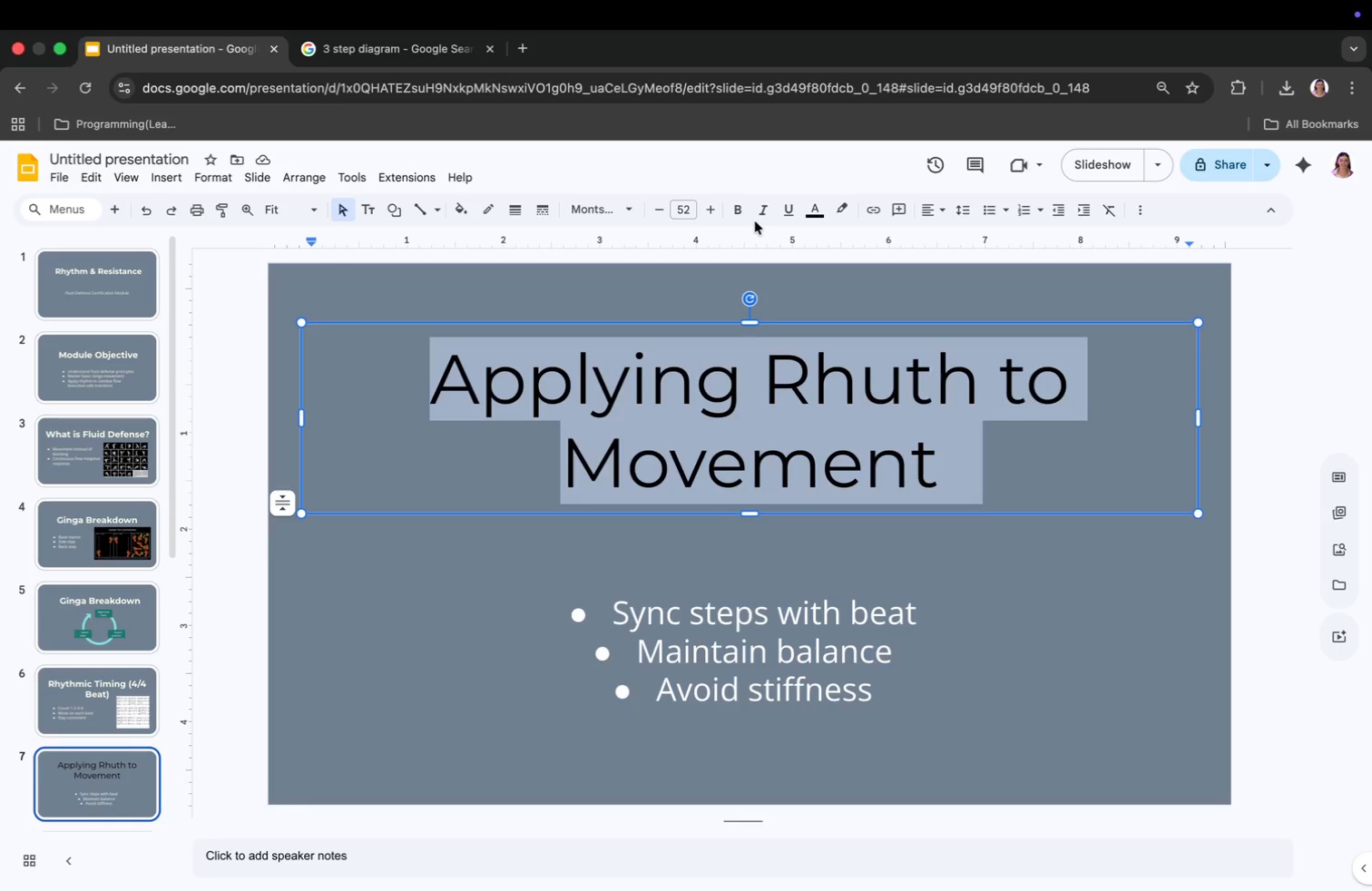 
left_click([744, 214])
 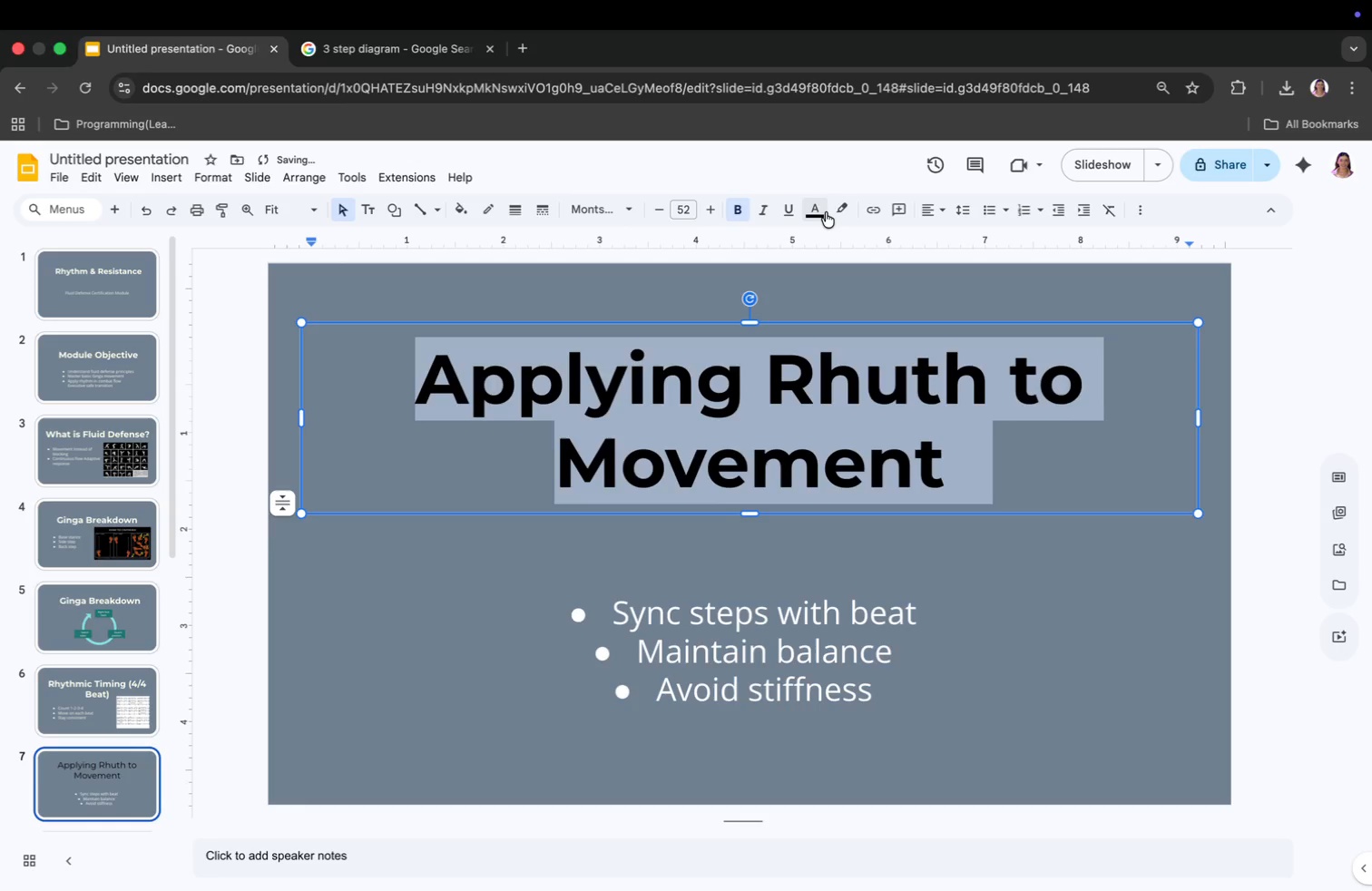 
left_click([823, 211])
 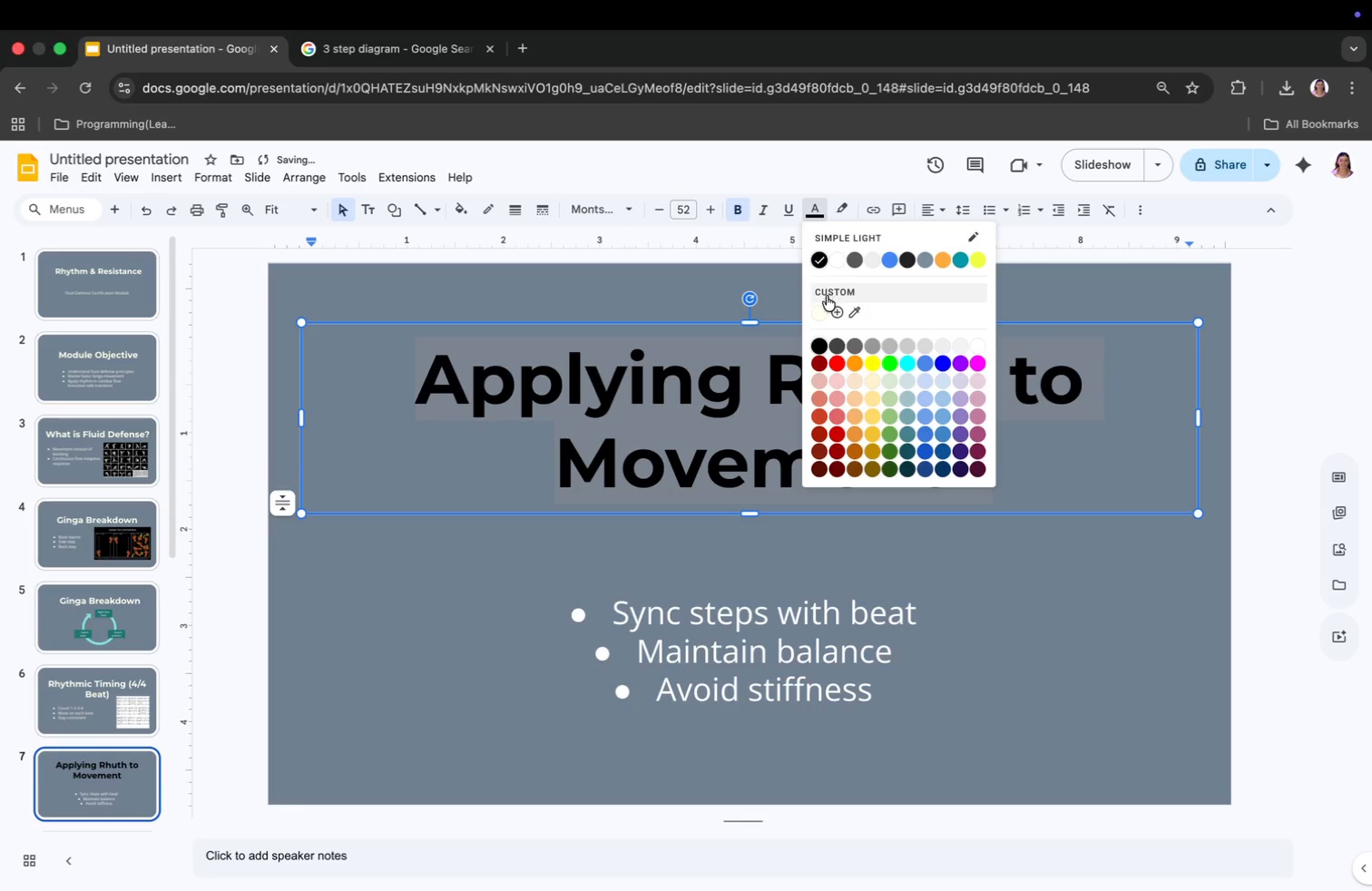 
left_click([819, 307])
 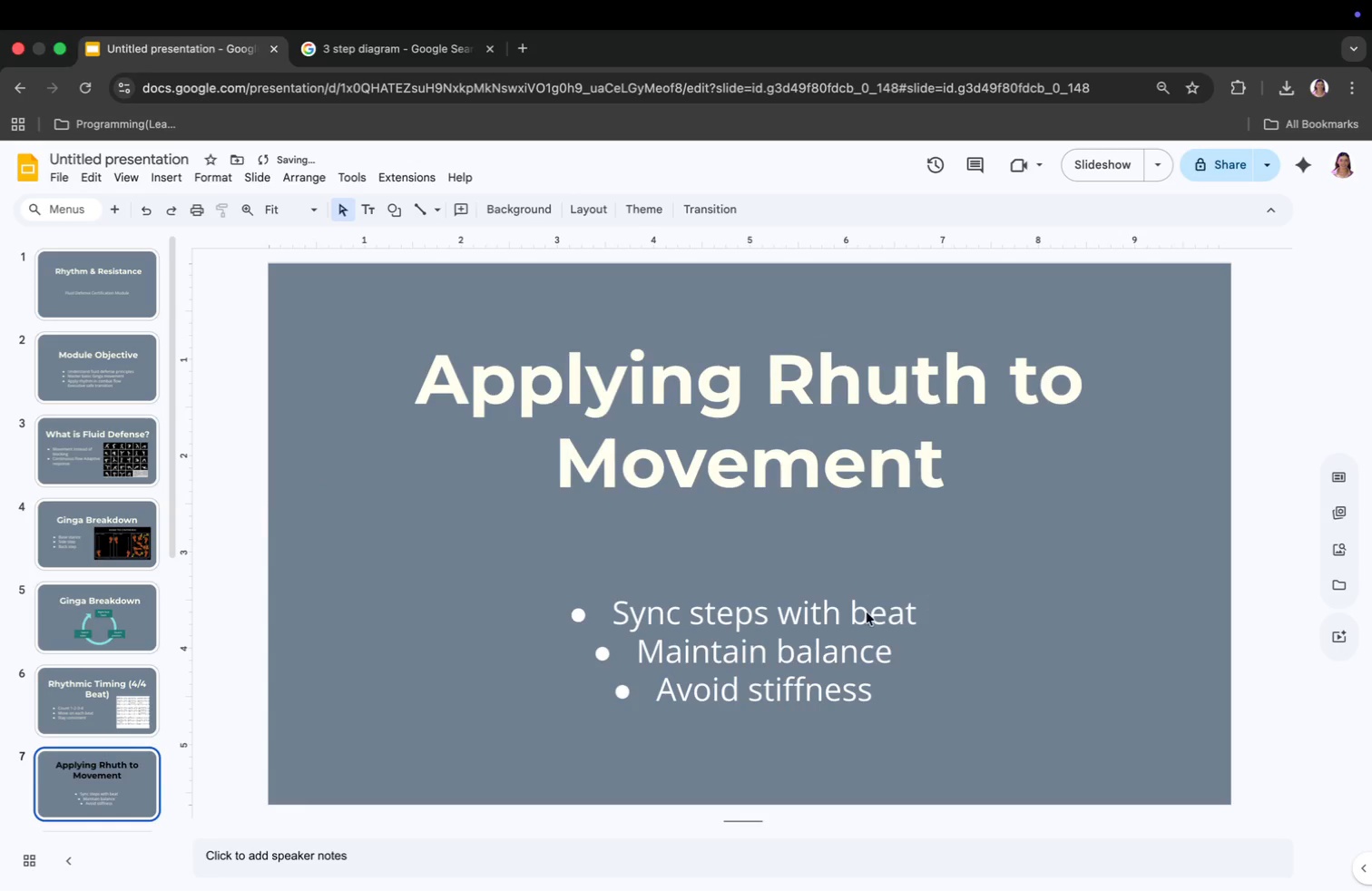 
left_click([801, 681])
 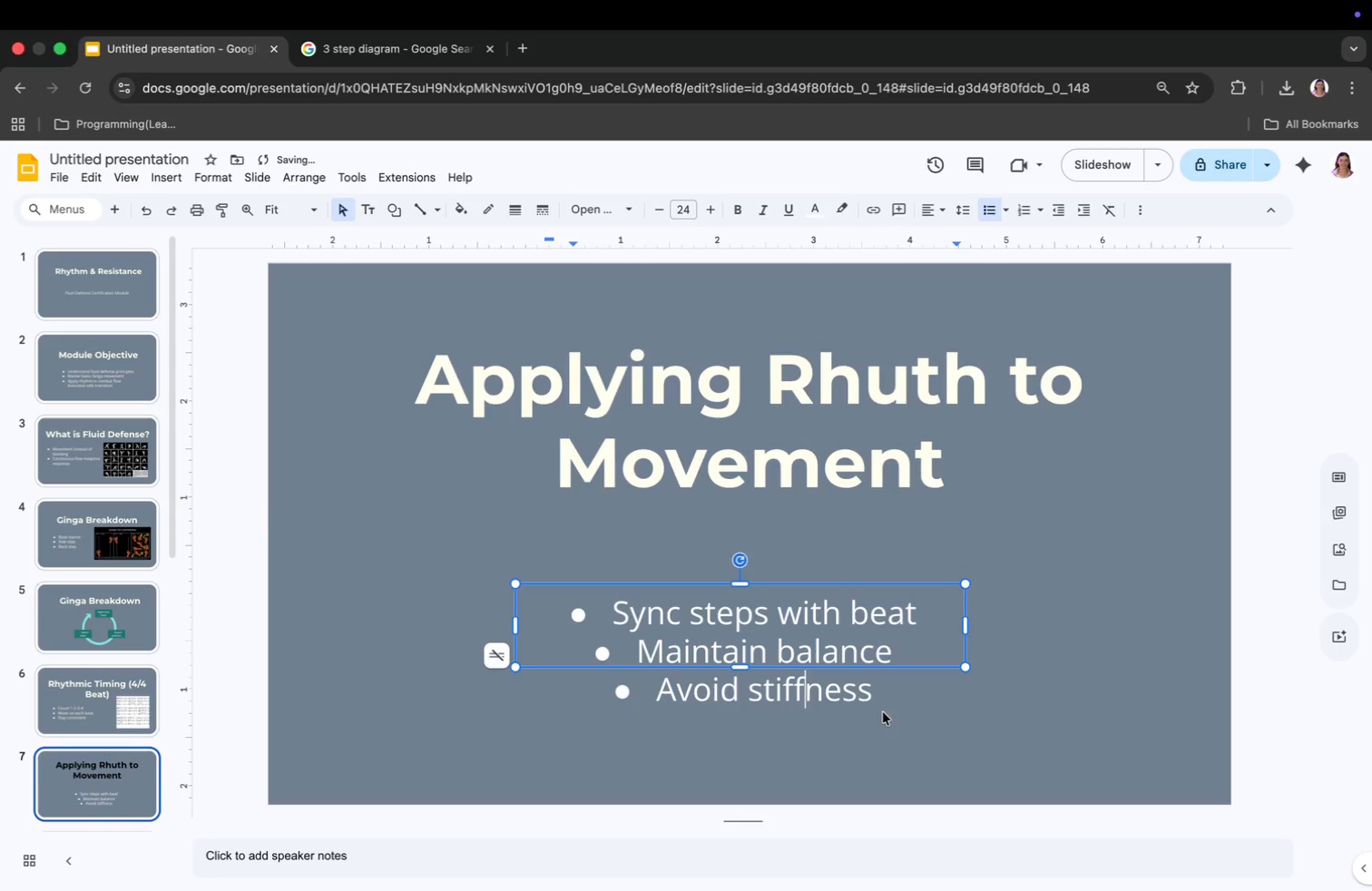 
left_click([903, 715])
 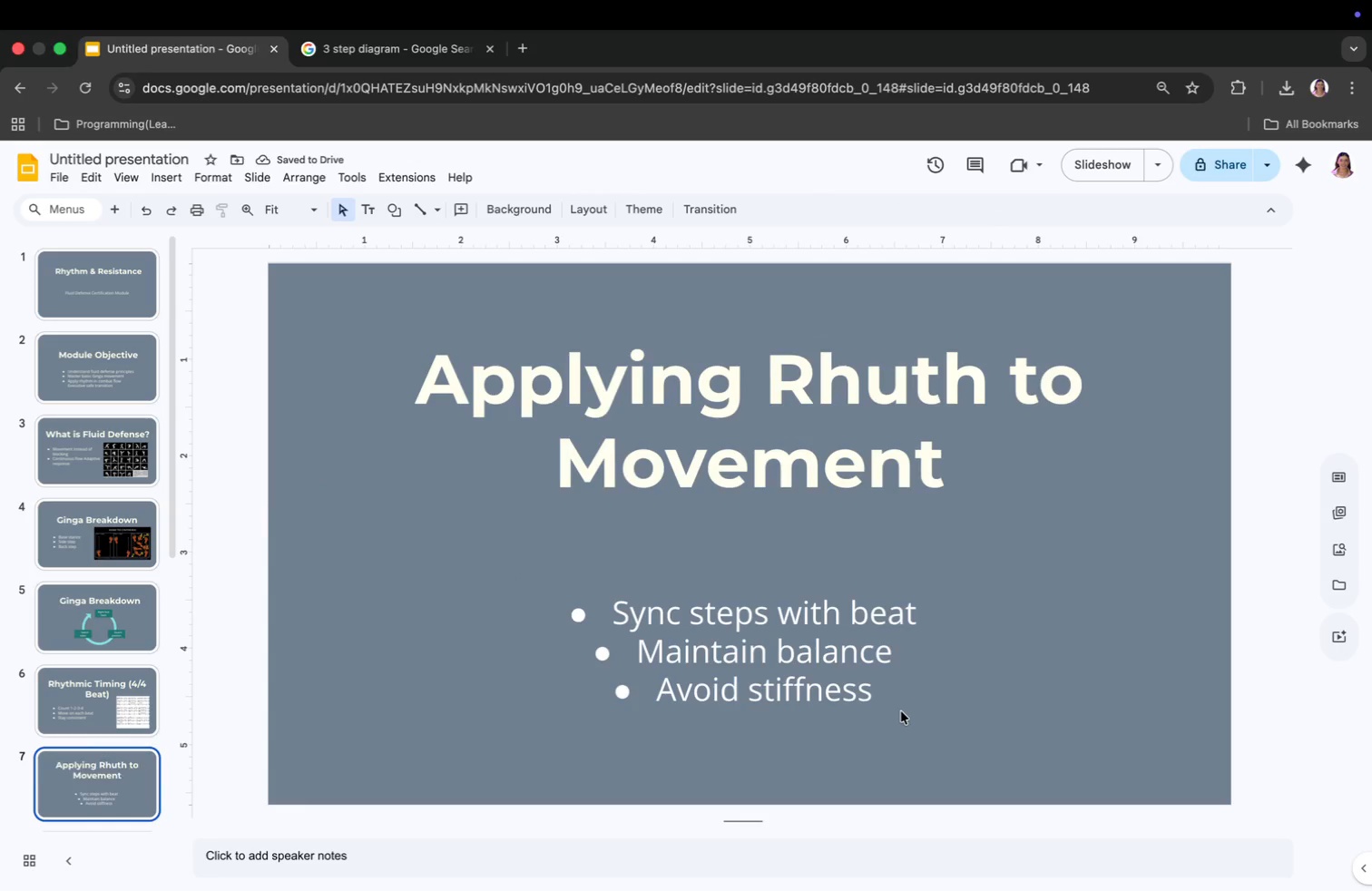 
left_click([440, 41])
 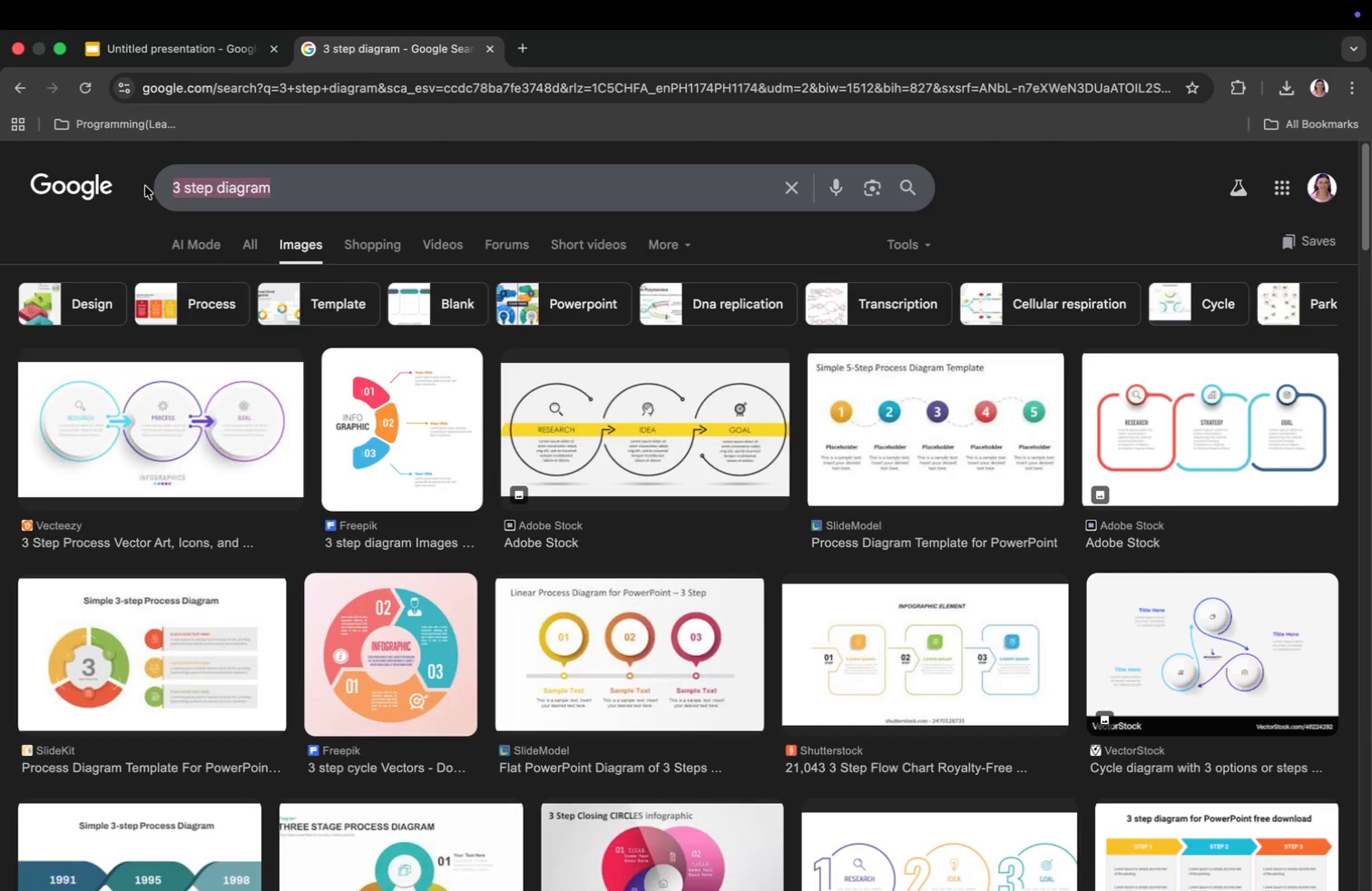 
left_click_drag(start_coordinate=[430, 181], to_coordinate=[168, 197])
 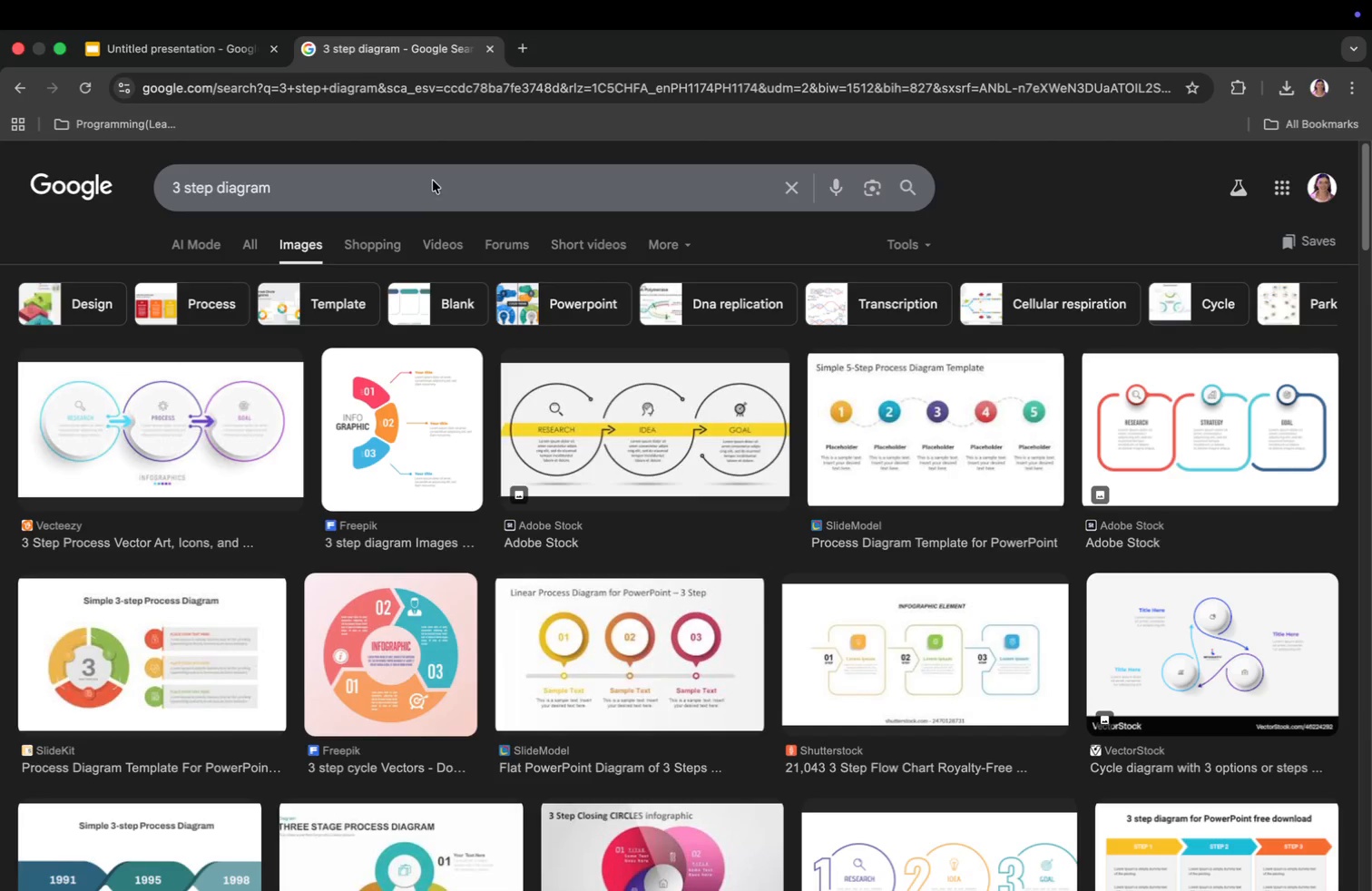 
type(wave fo)
key(Backspace)
type(low line)
 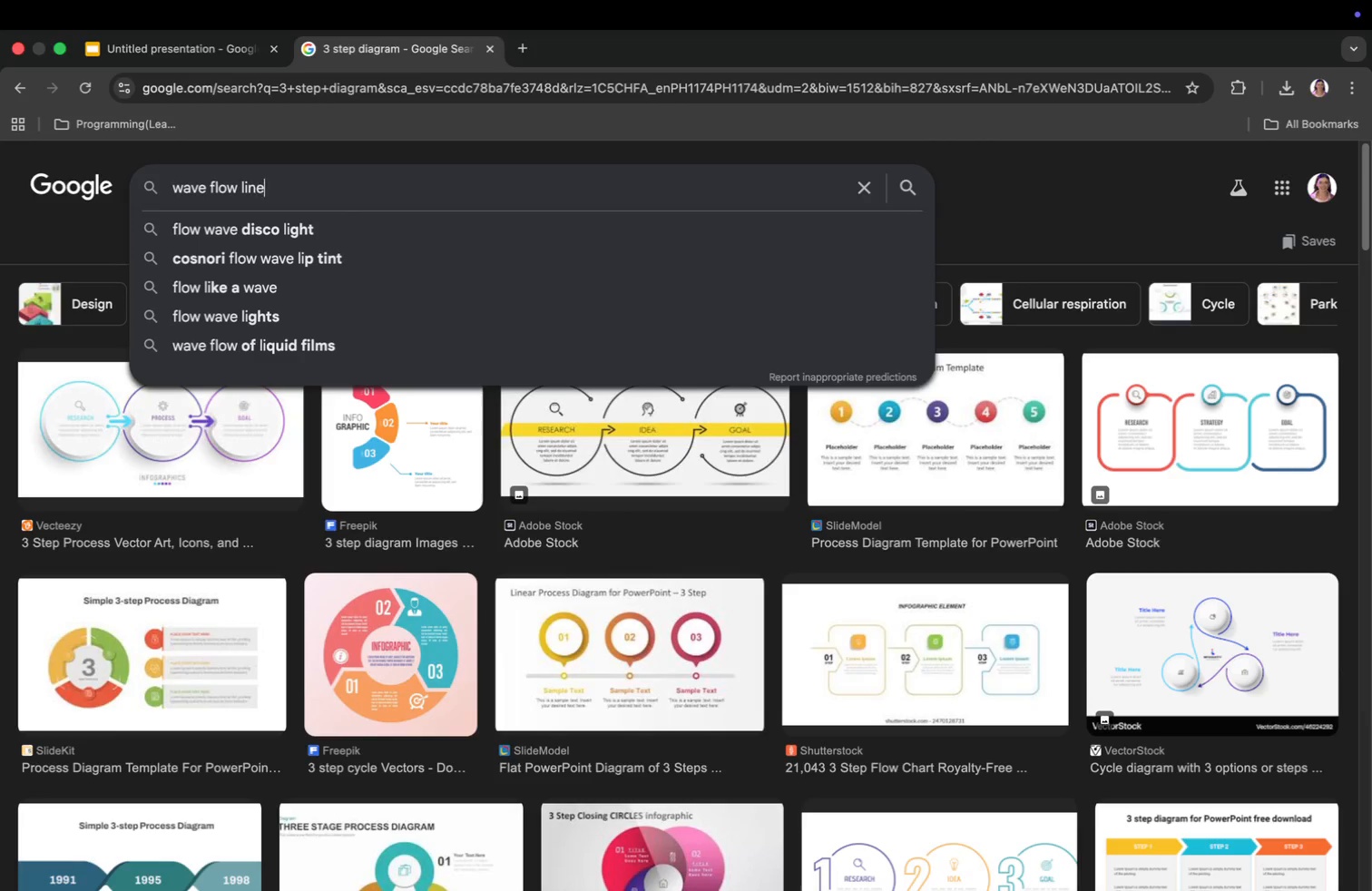 
key(Enter)
 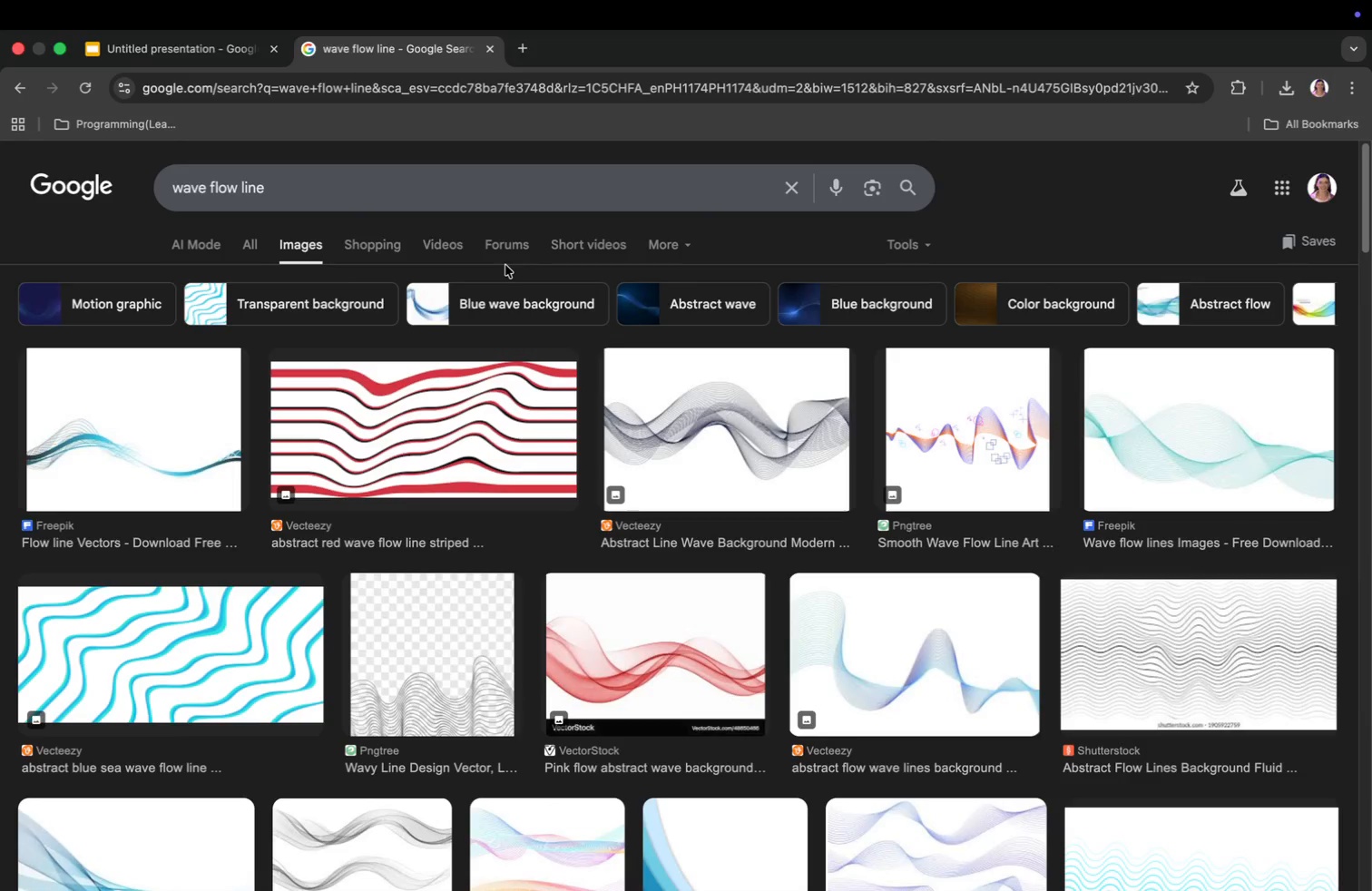 
wait(12.85)
 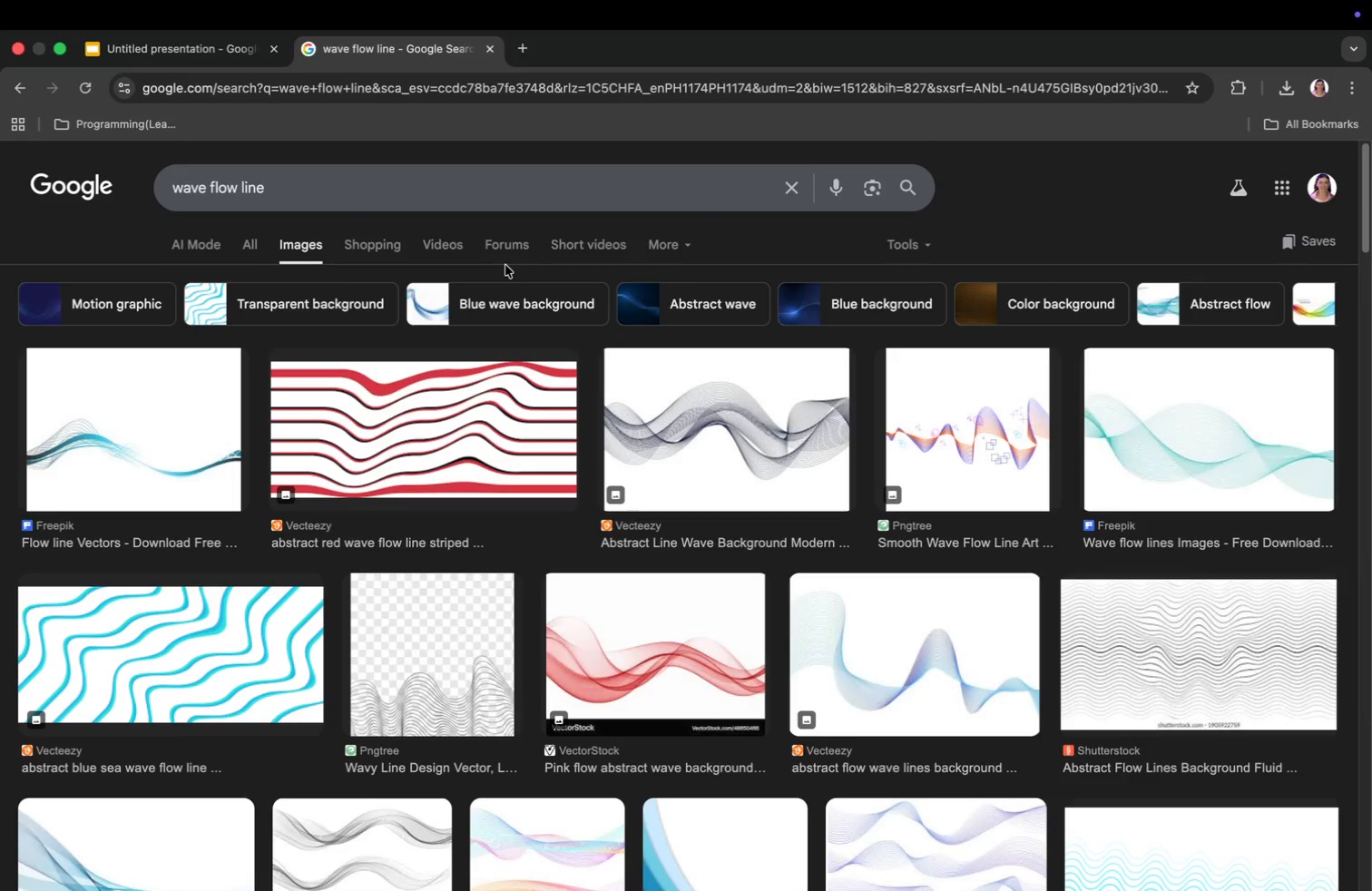 
left_click([173, 57])
 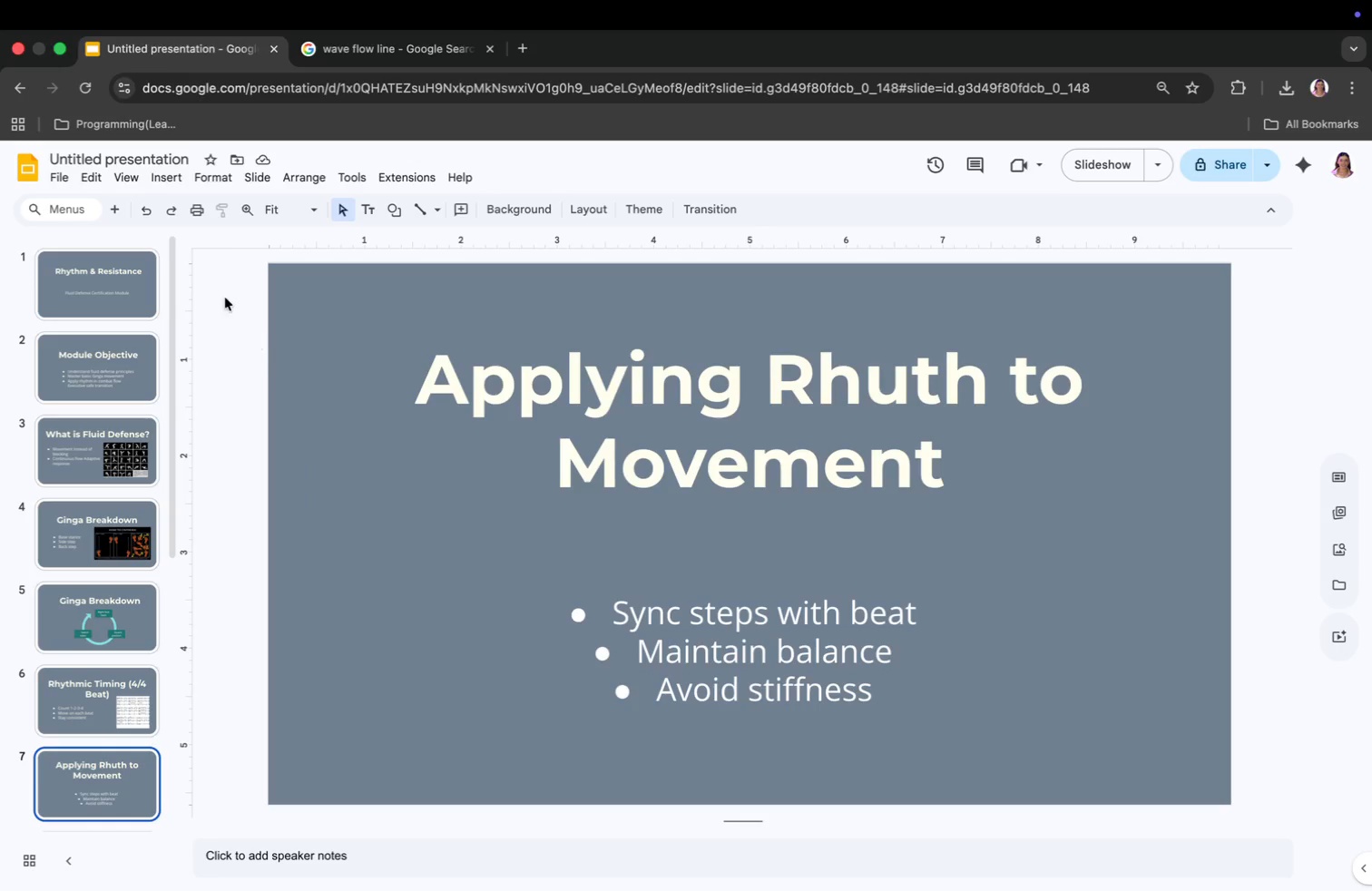 
wait(5.07)
 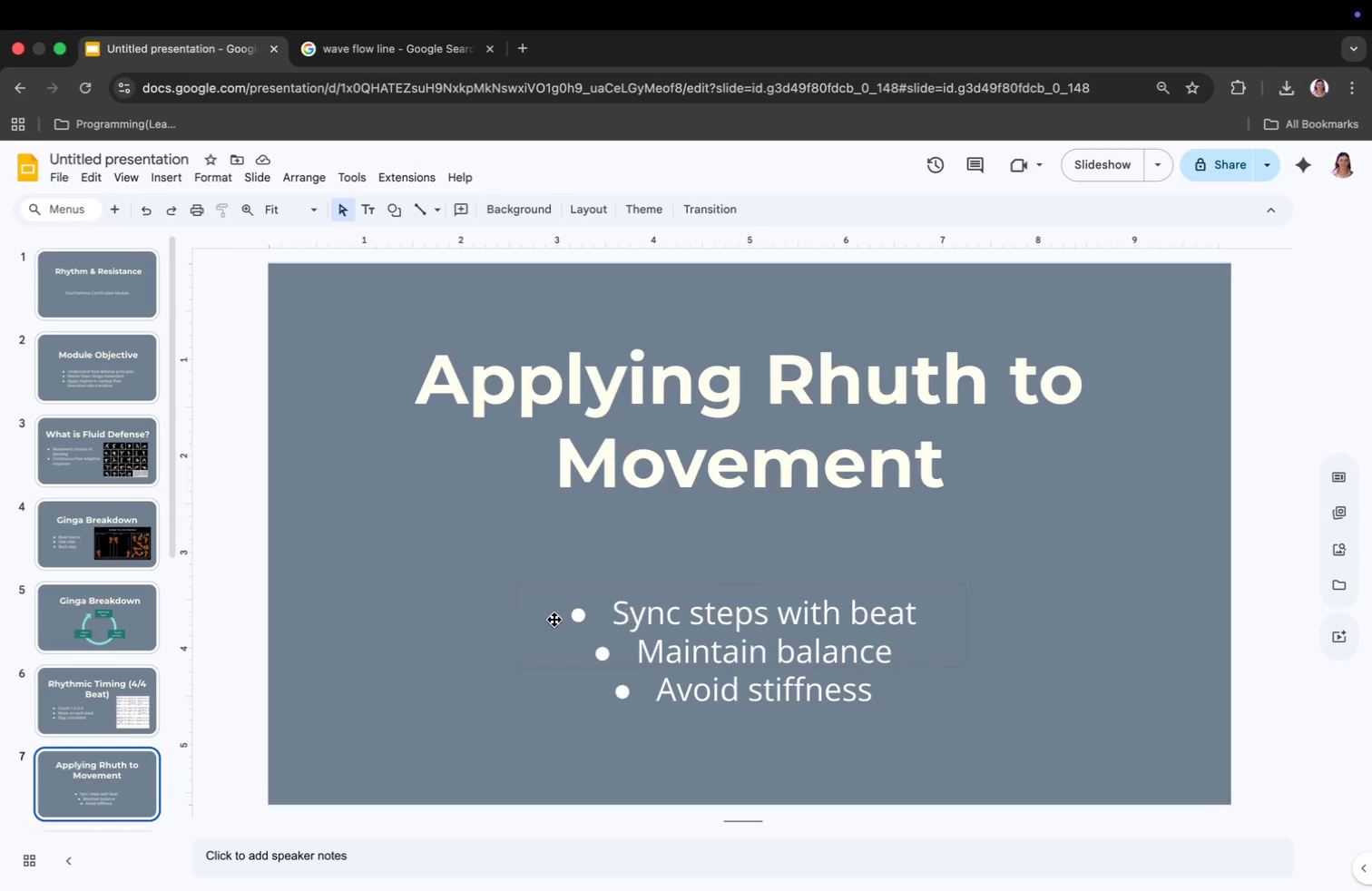 
left_click([179, 177])
 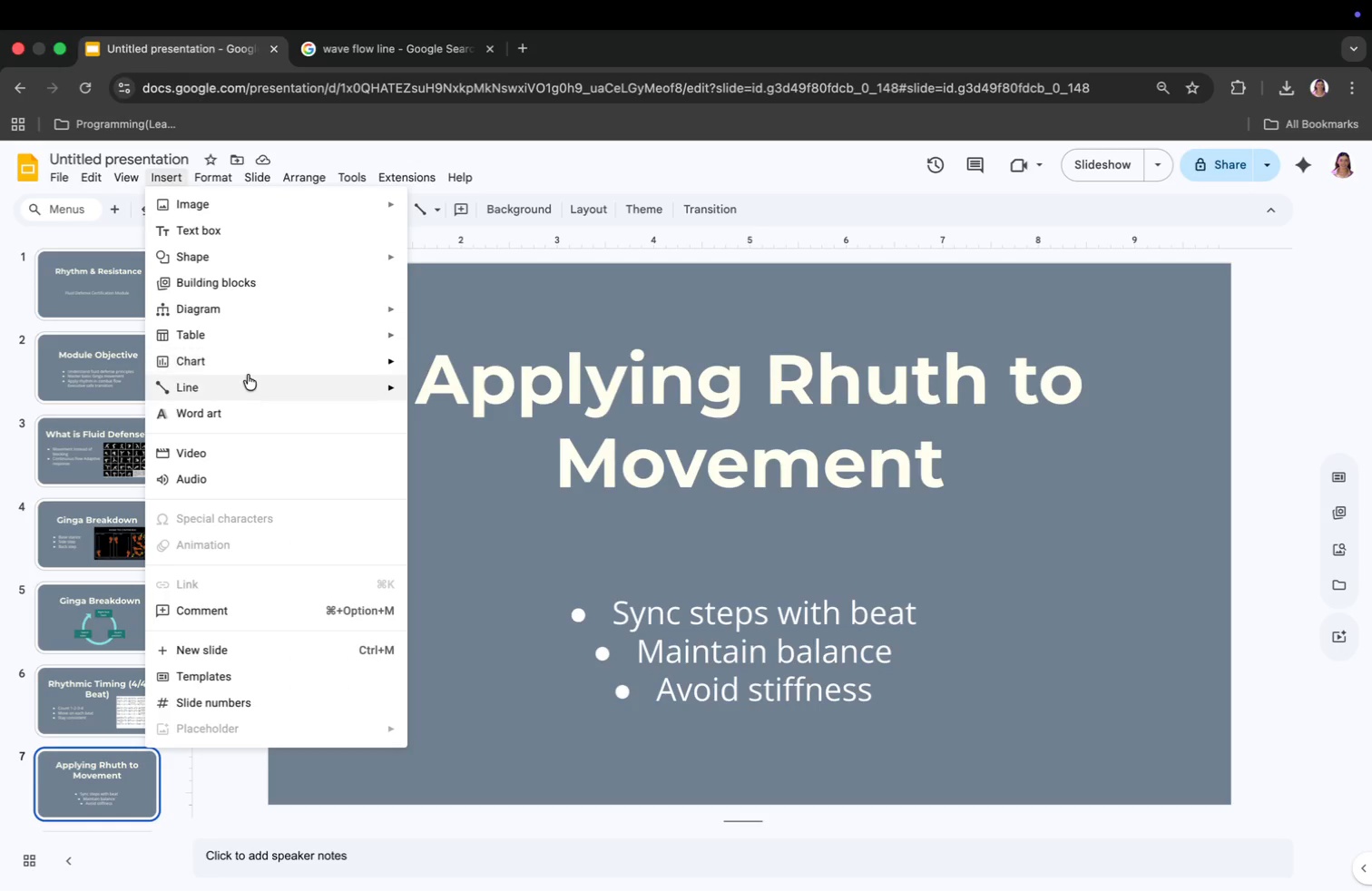 
left_click([247, 383])
 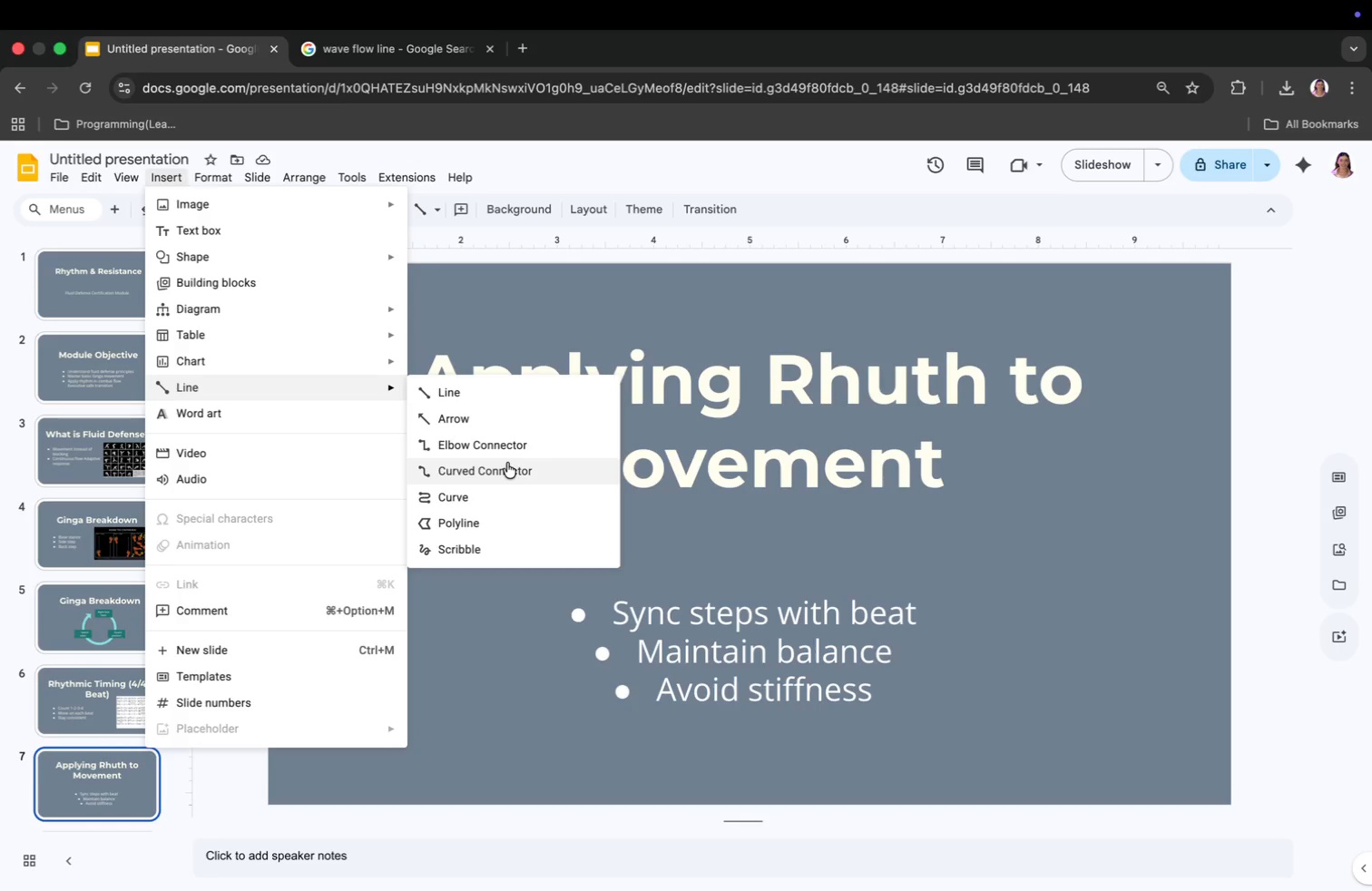 
wait(5.13)
 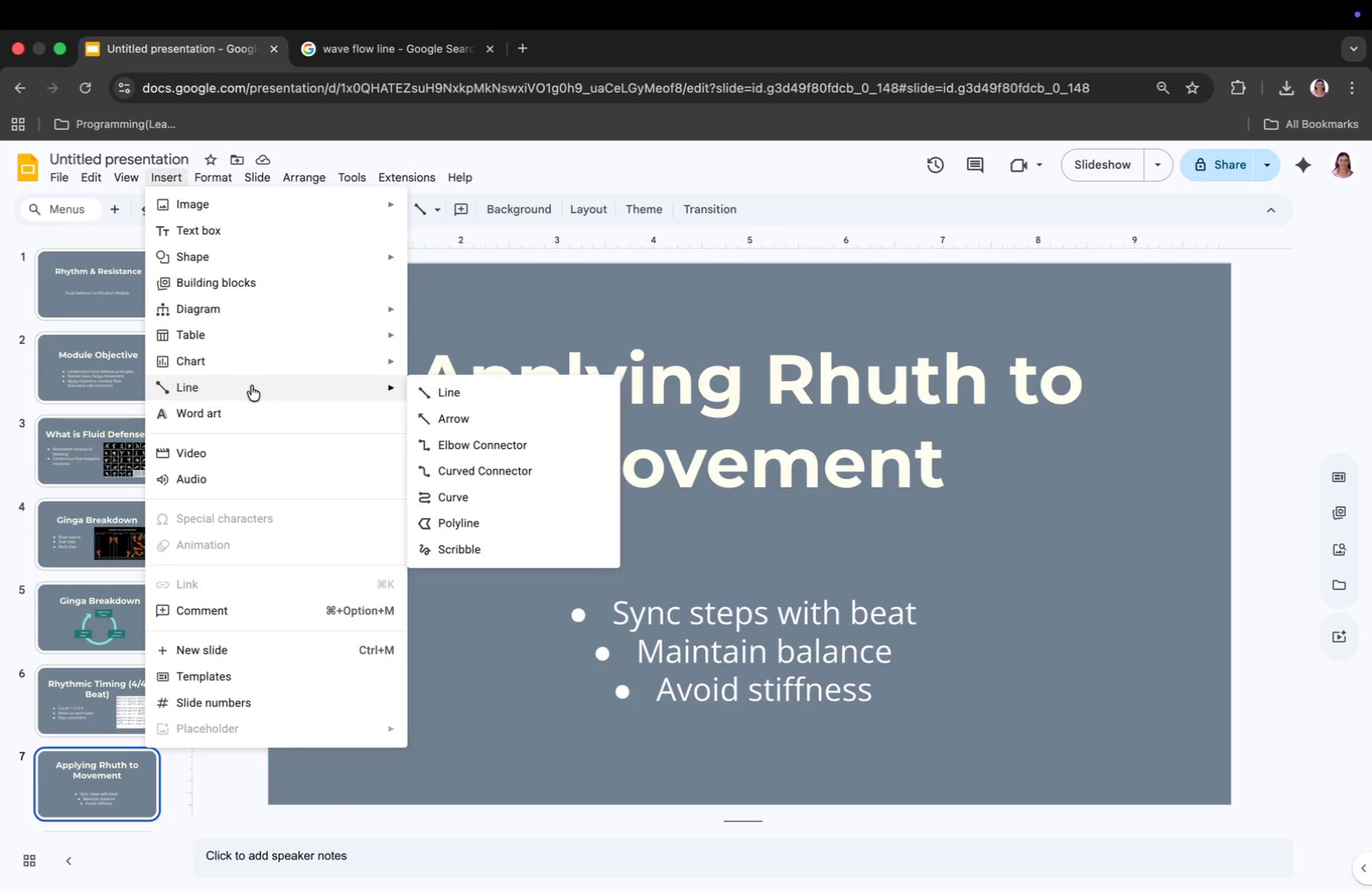 
left_click([520, 471])
 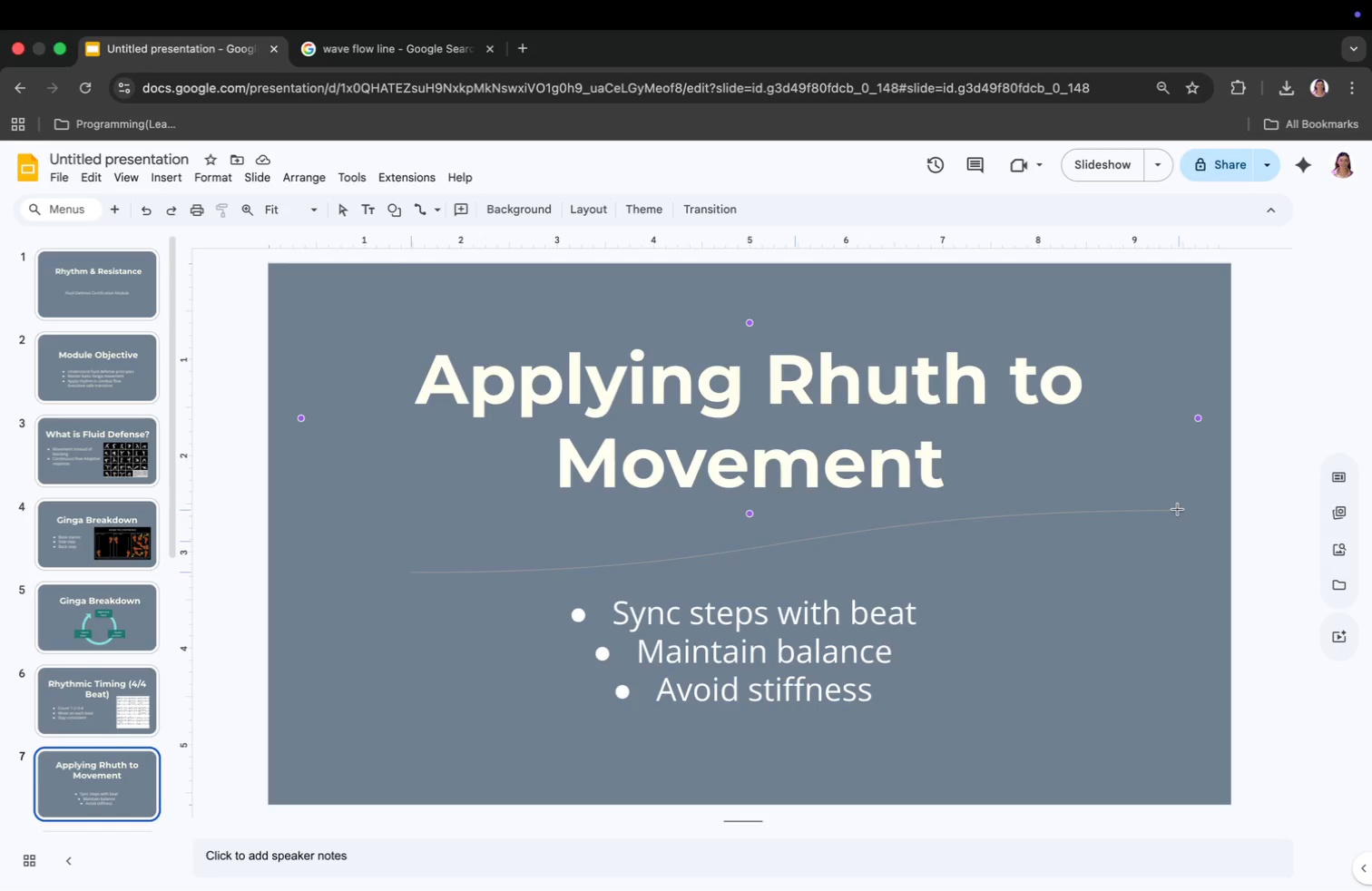 
left_click_drag(start_coordinate=[410, 572], to_coordinate=[1177, 492])
 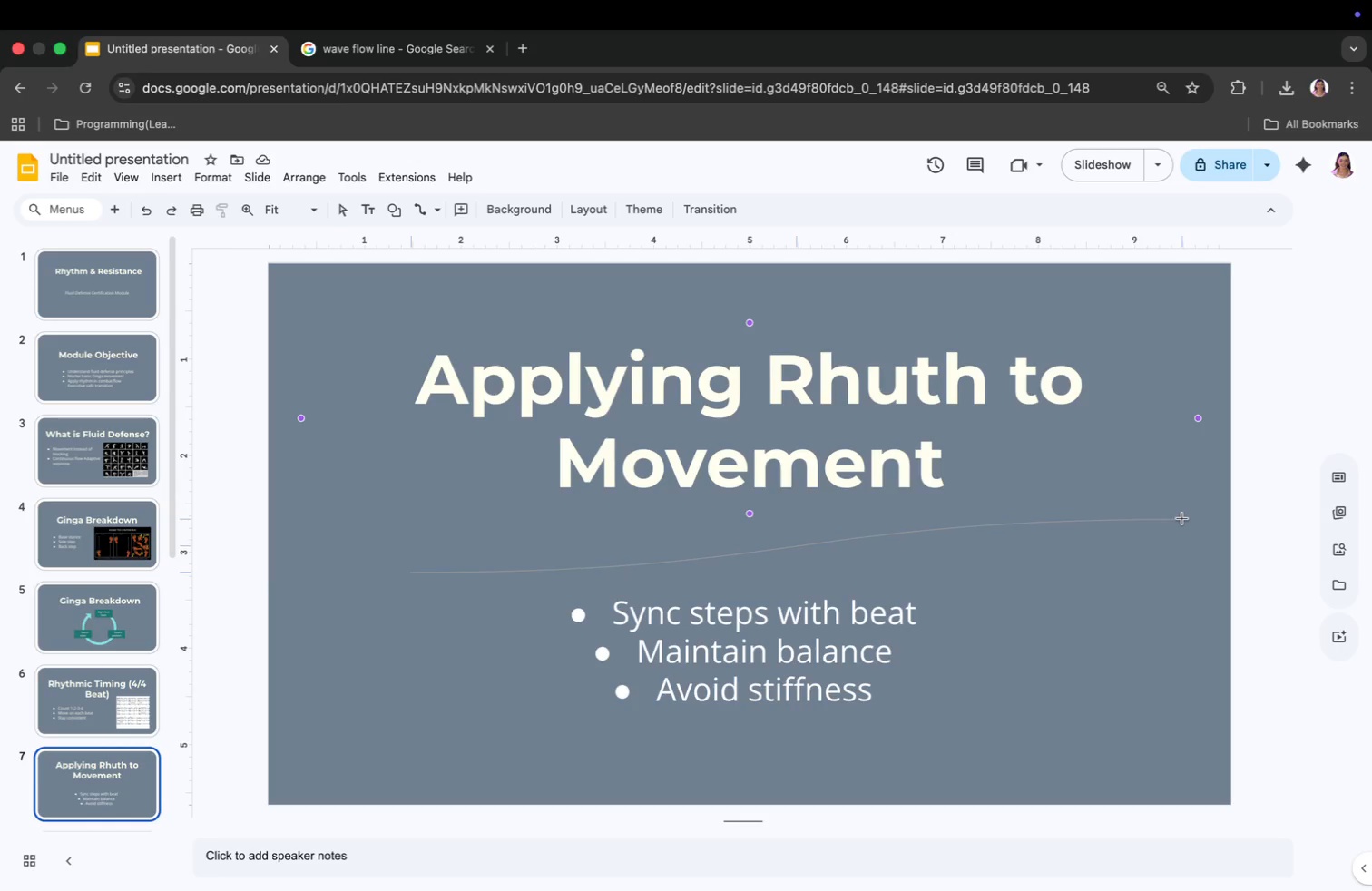 
left_click_drag(start_coordinate=[411, 572], to_coordinate=[265, 579])
 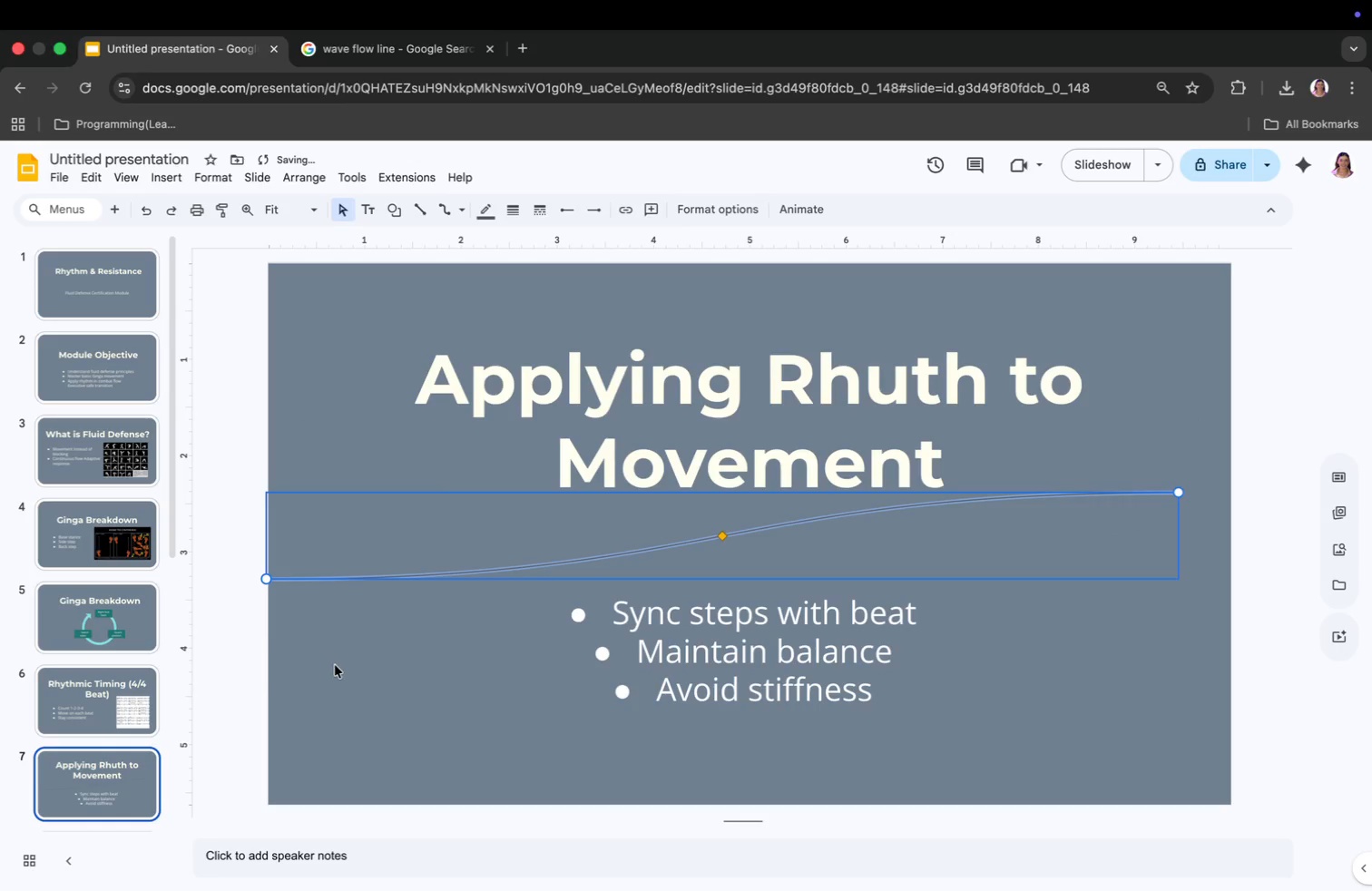 
left_click_drag(start_coordinate=[1181, 492], to_coordinate=[1247, 492])
 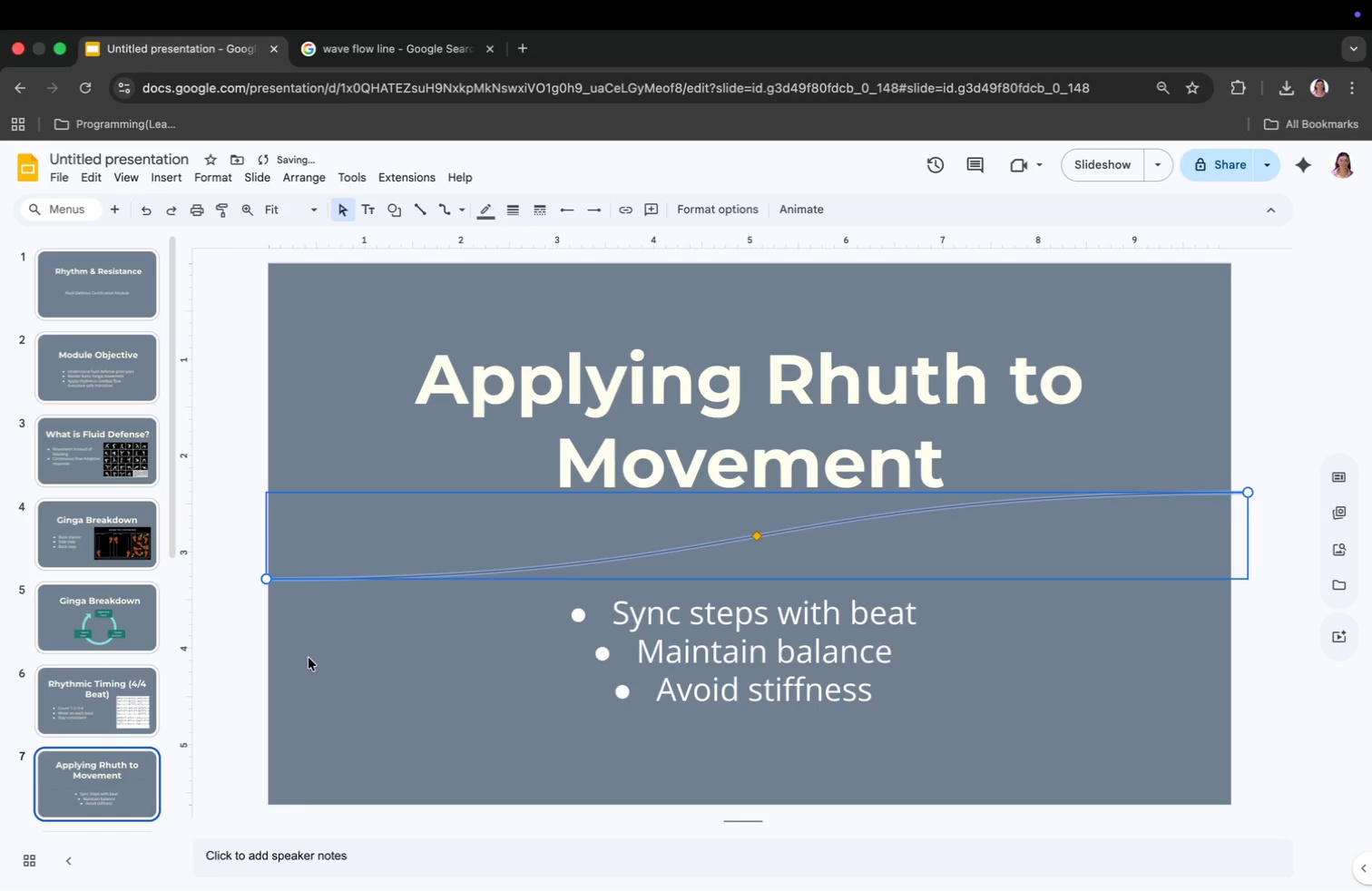 
left_click([270, 530])
 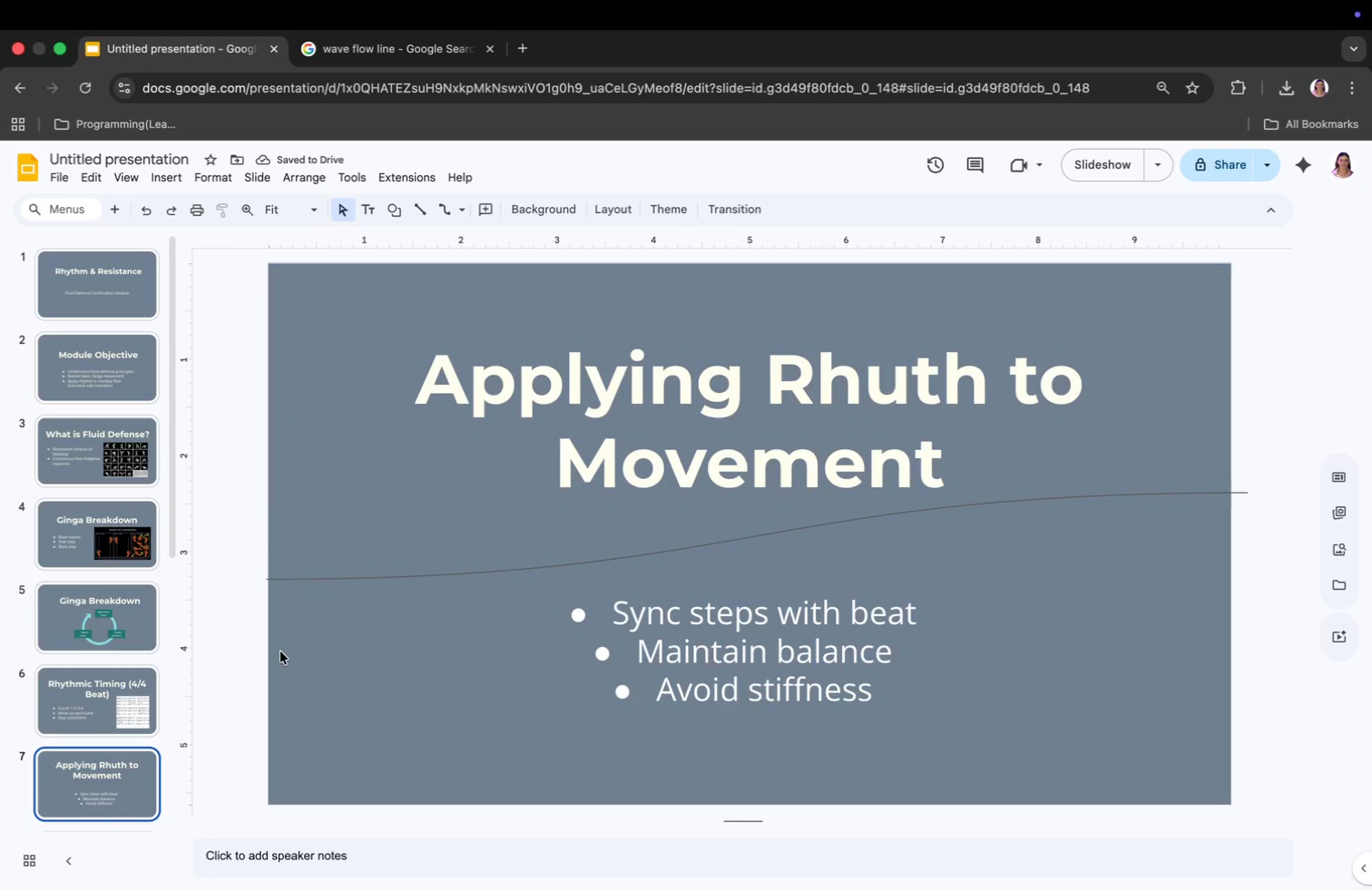 
wait(5.86)
 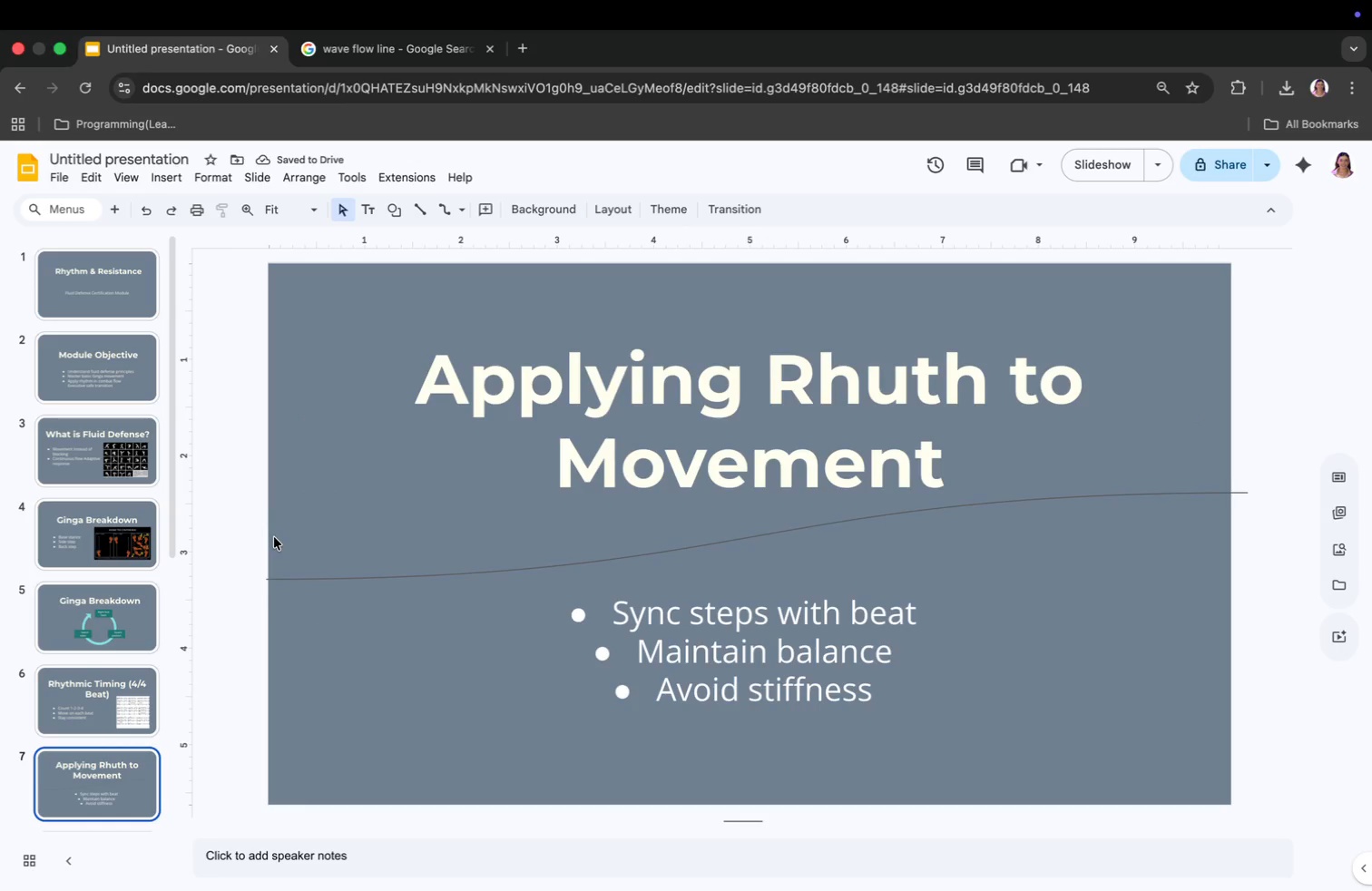 
left_click_drag(start_coordinate=[275, 617], to_coordinate=[1194, 493])
 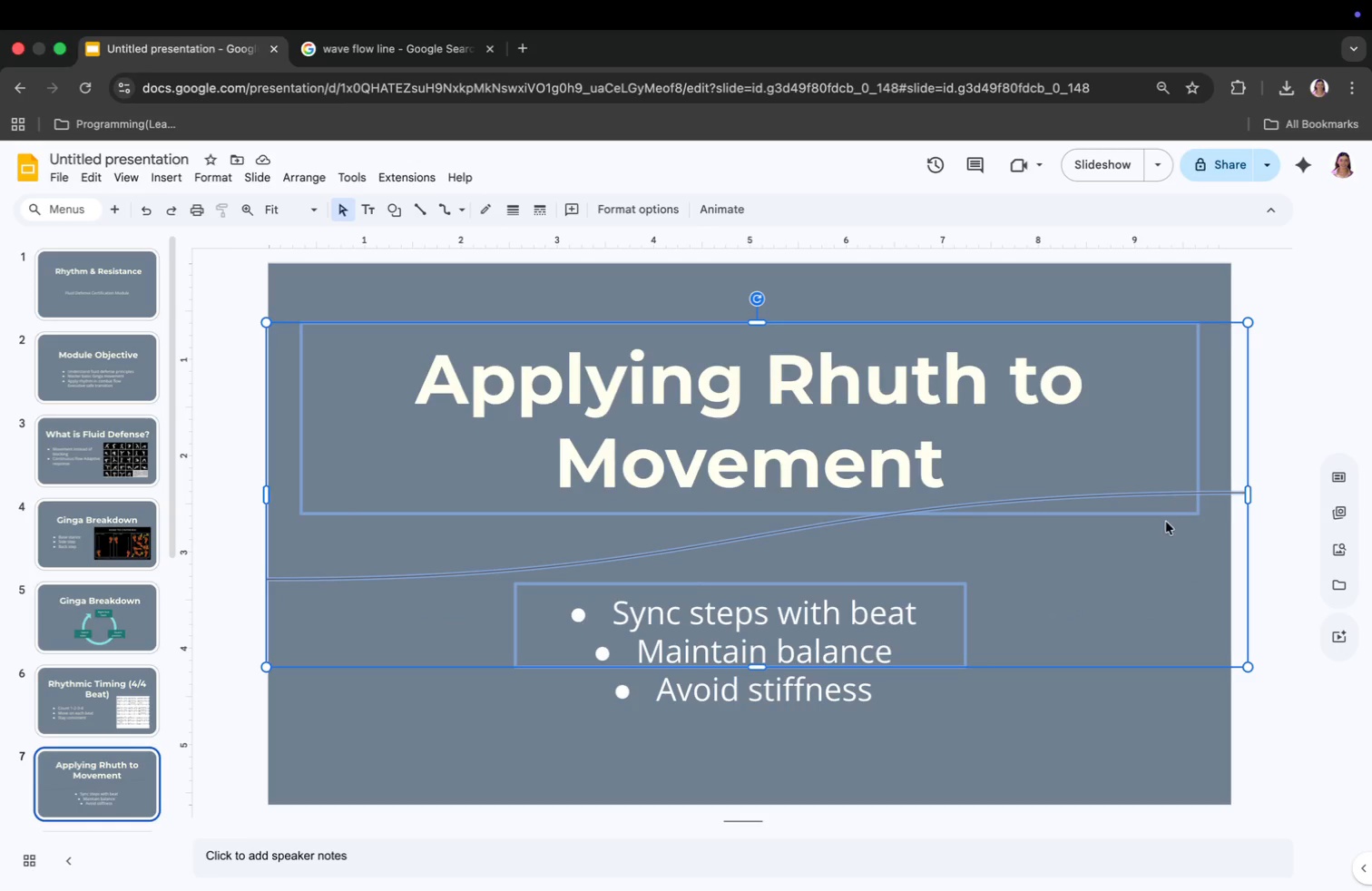 
left_click([1006, 727])
 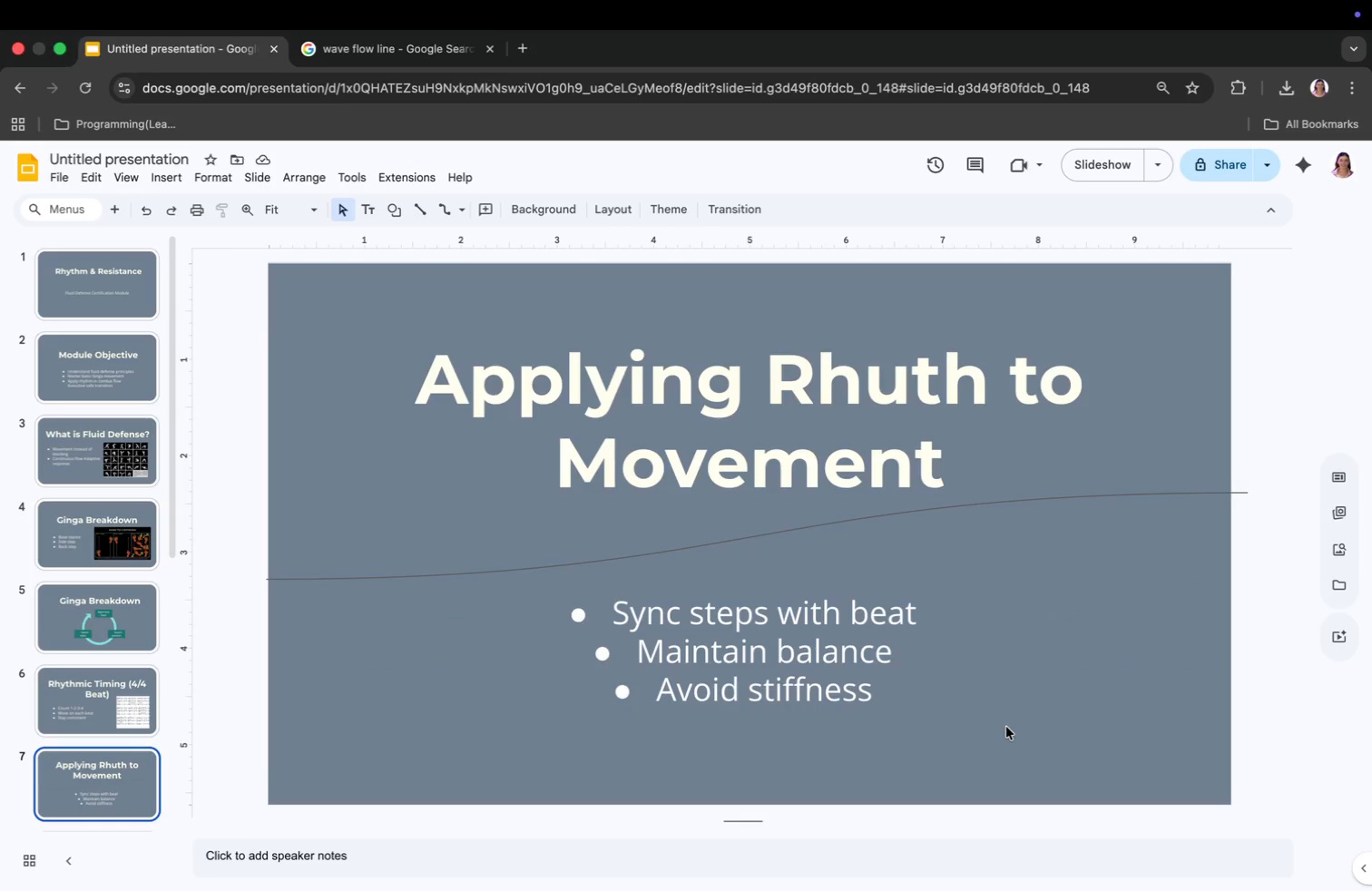 
key(Meta+CommandLeft)
 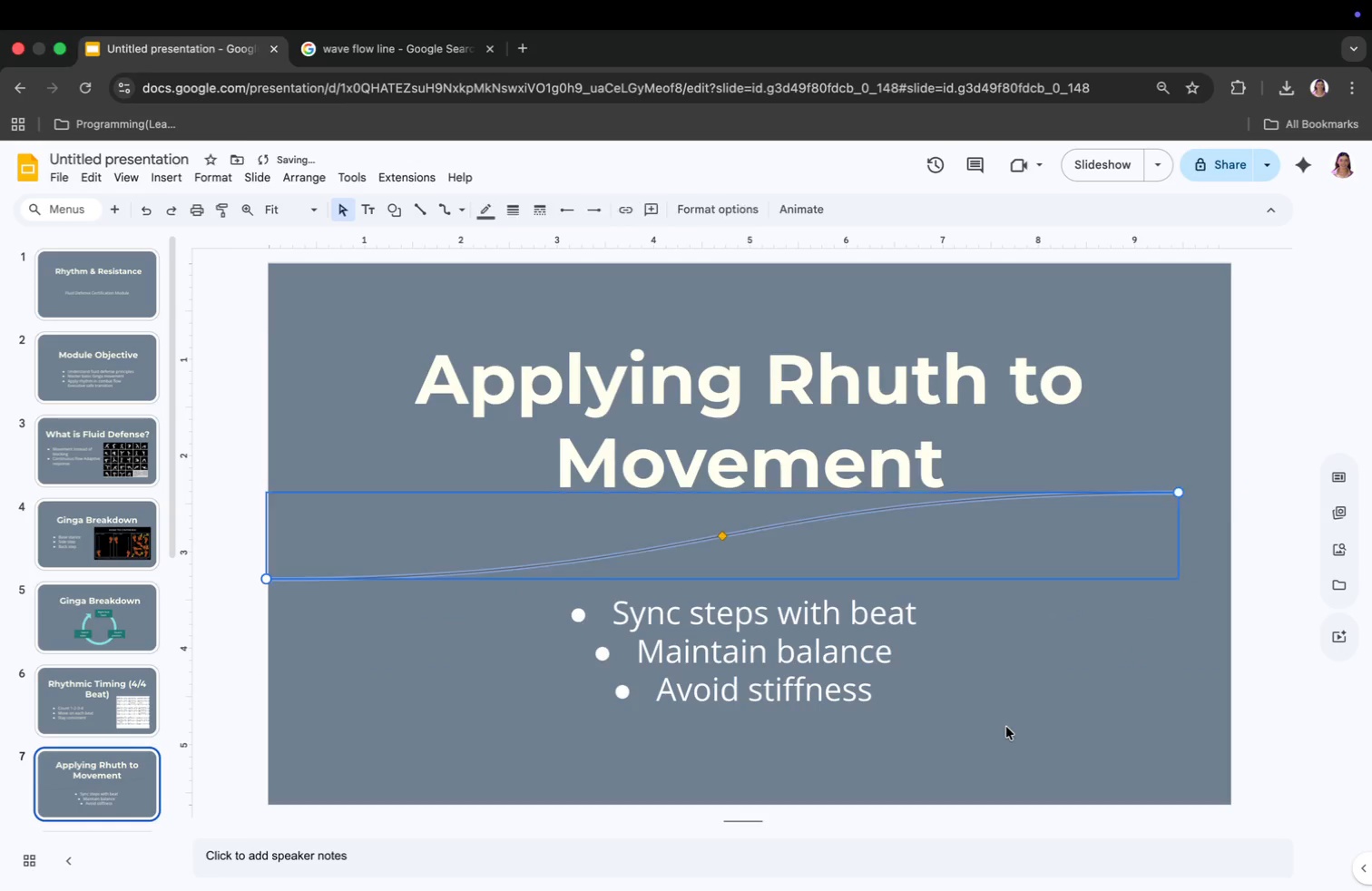 
key(Meta+Z)
 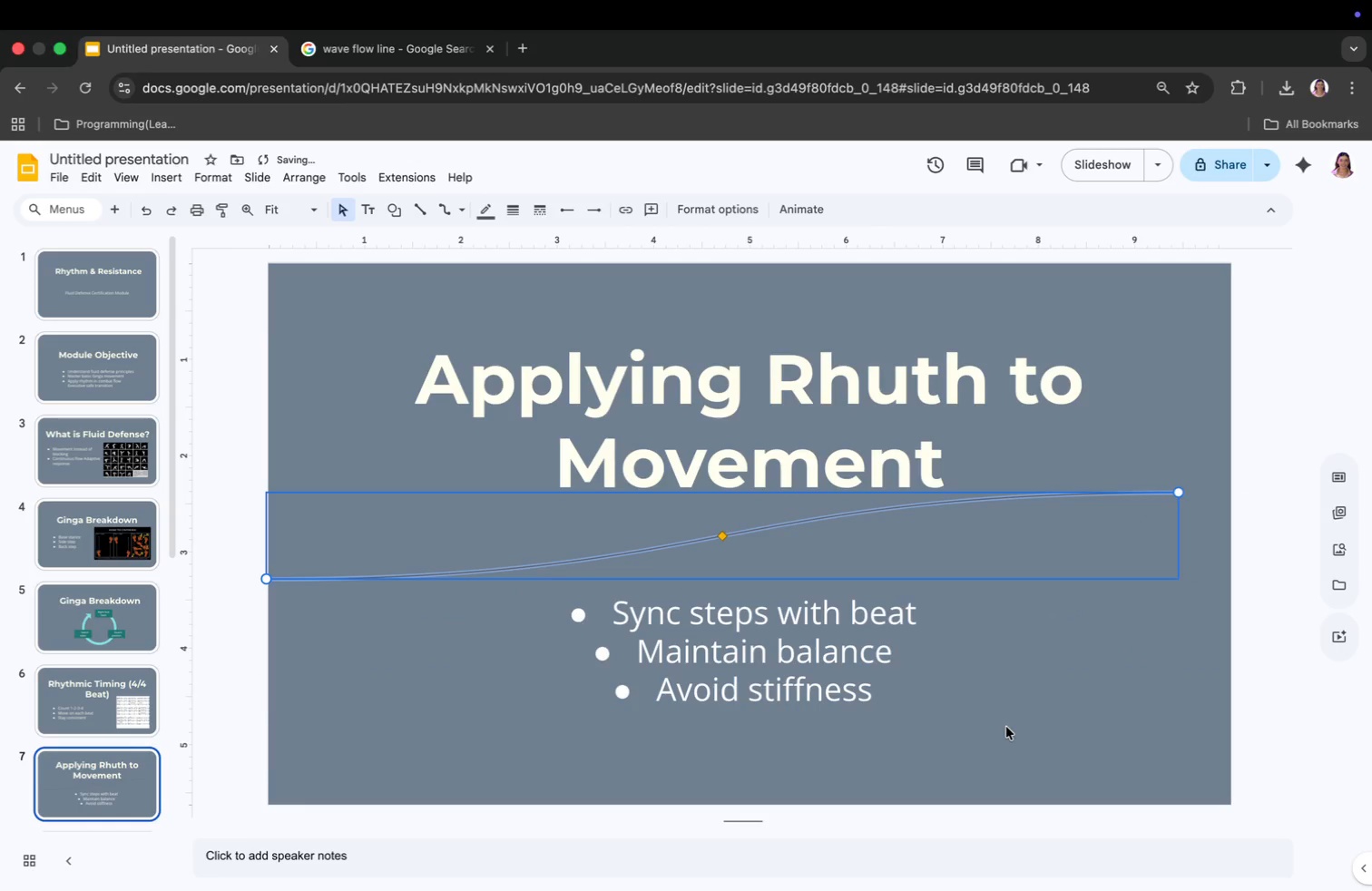 
key(Meta+CommandLeft)
 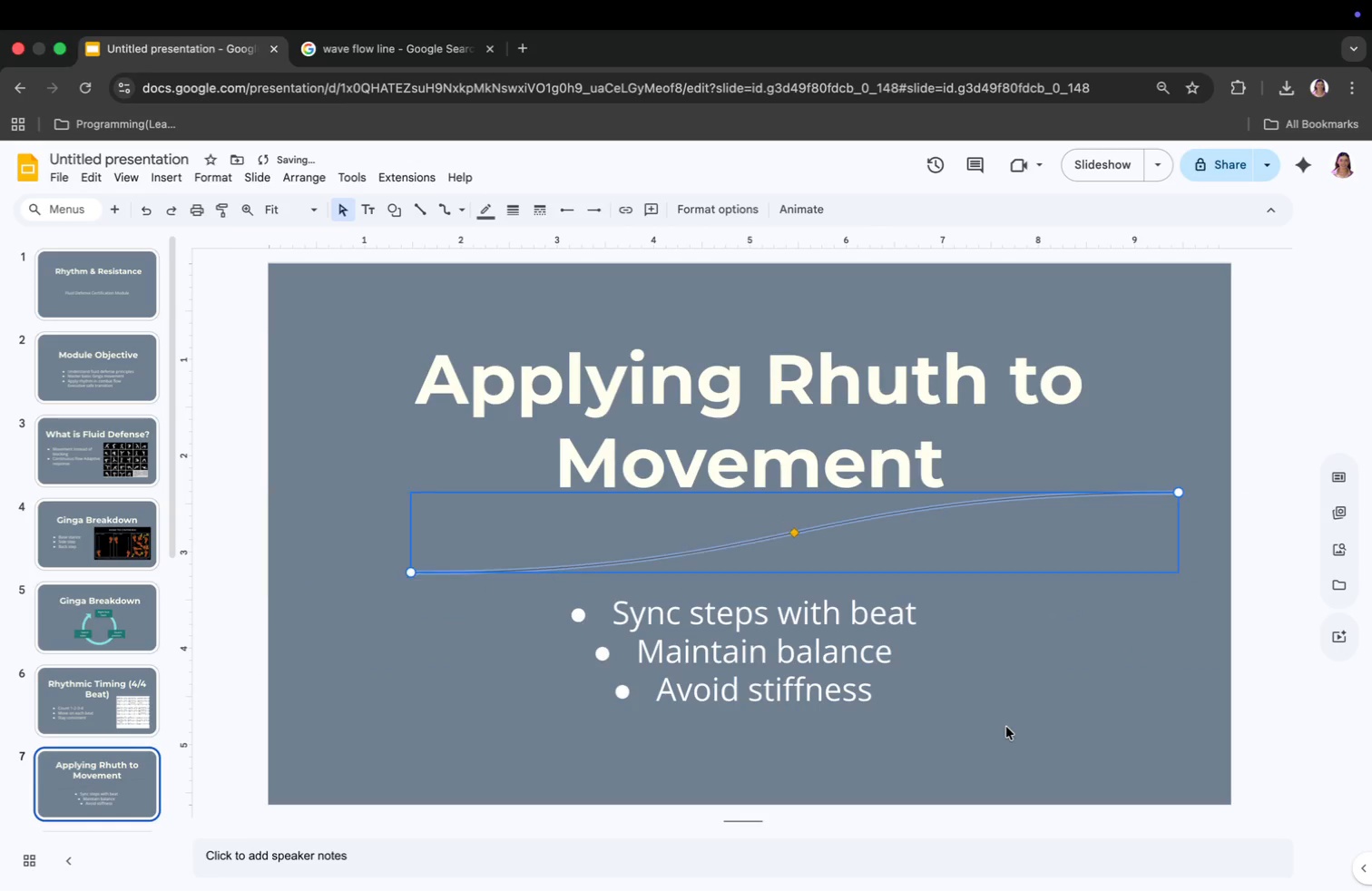 
key(Meta+Z)
 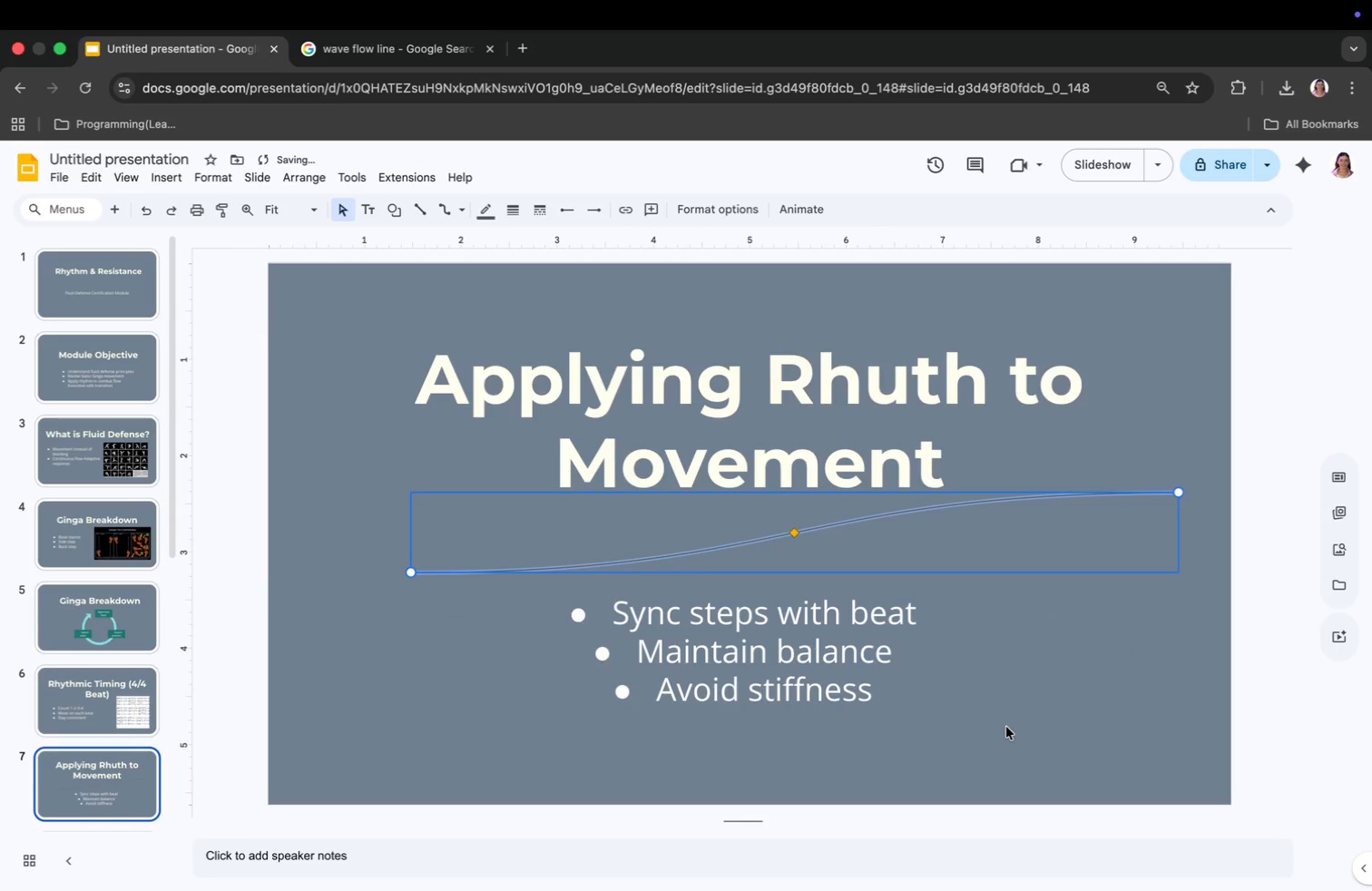 
key(Meta+CommandLeft)
 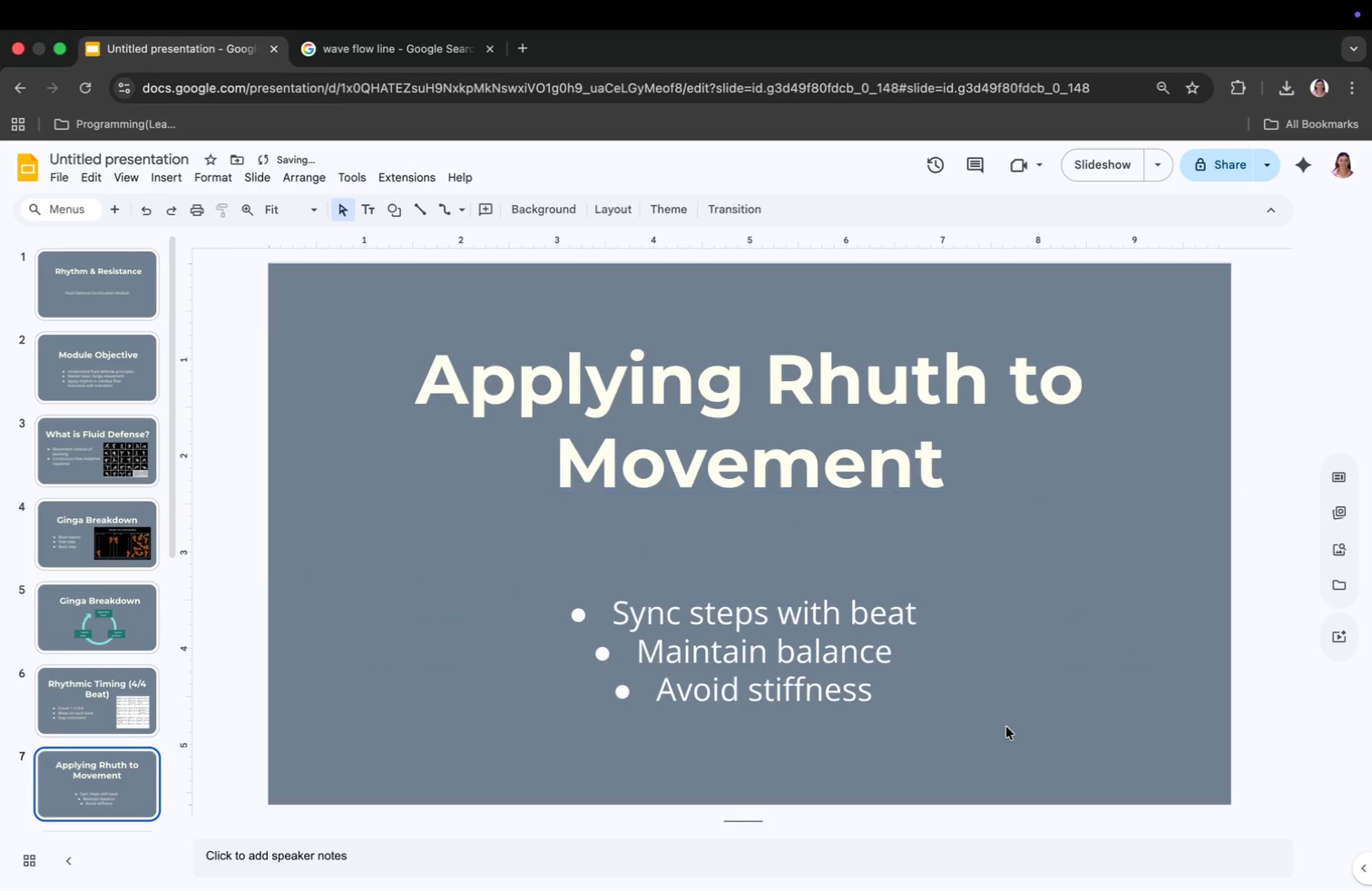 
key(Meta+Z)
 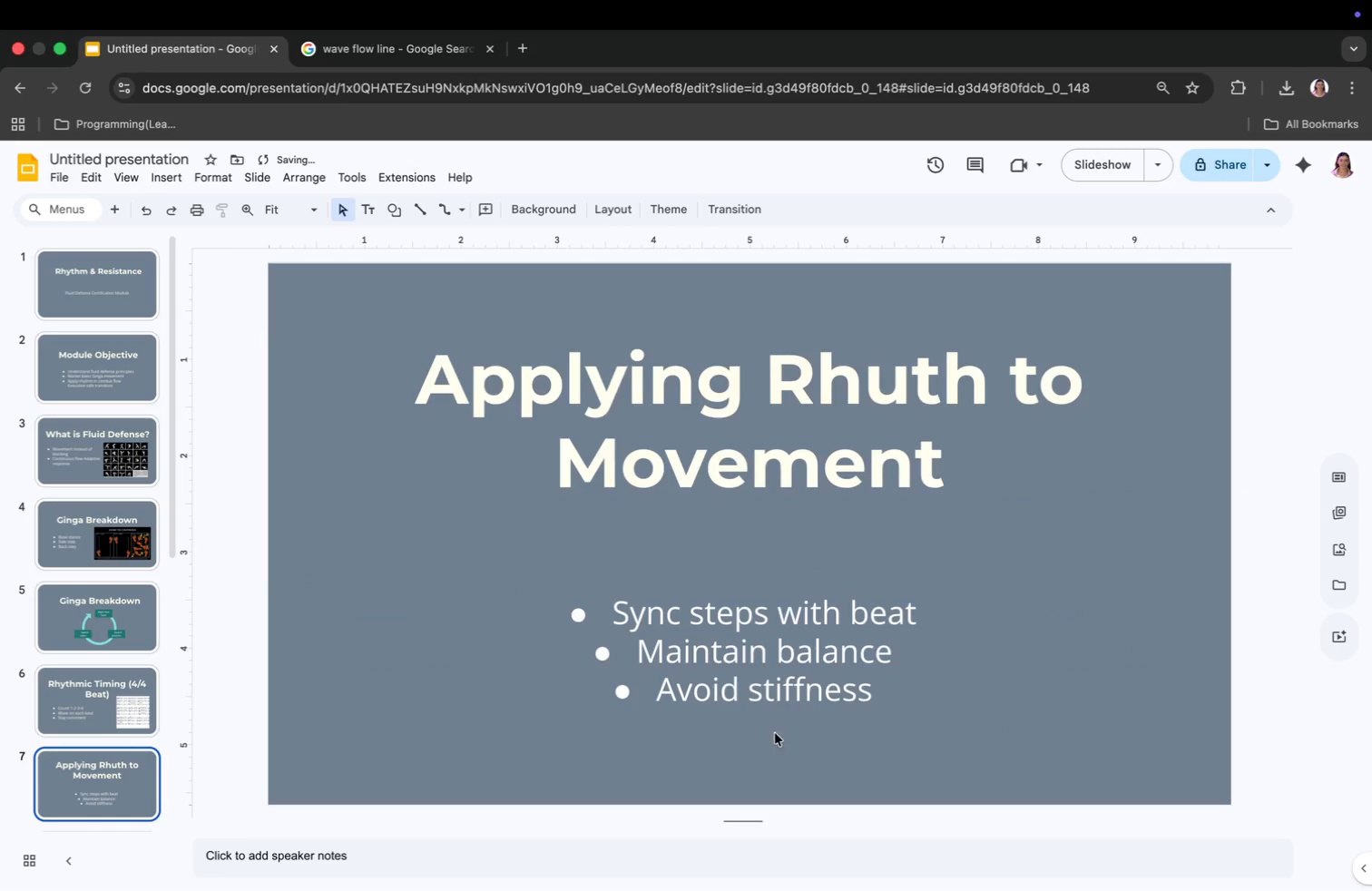 
left_click([750, 667])
 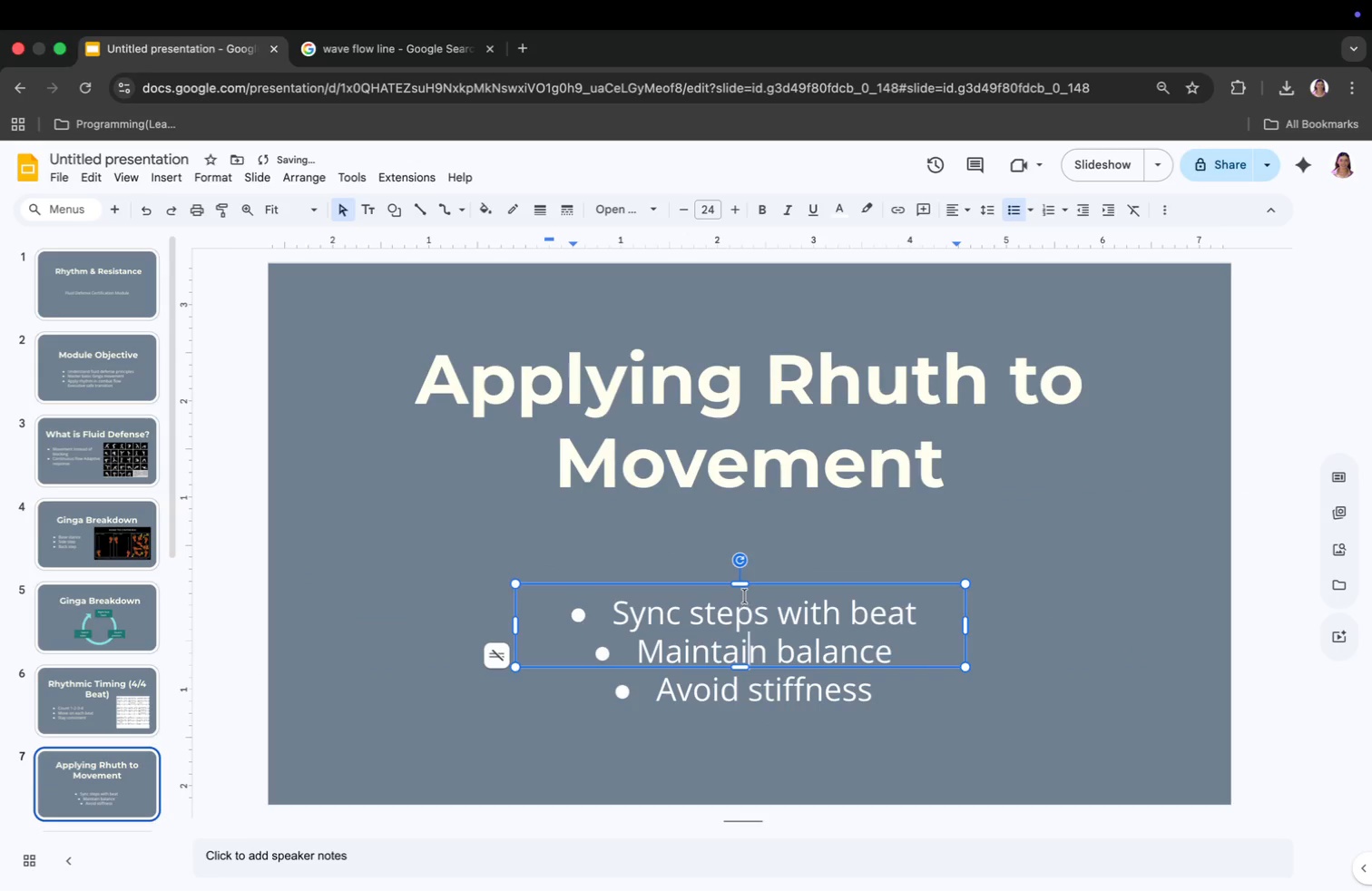 
left_click_drag(start_coordinate=[742, 589], to_coordinate=[740, 555])
 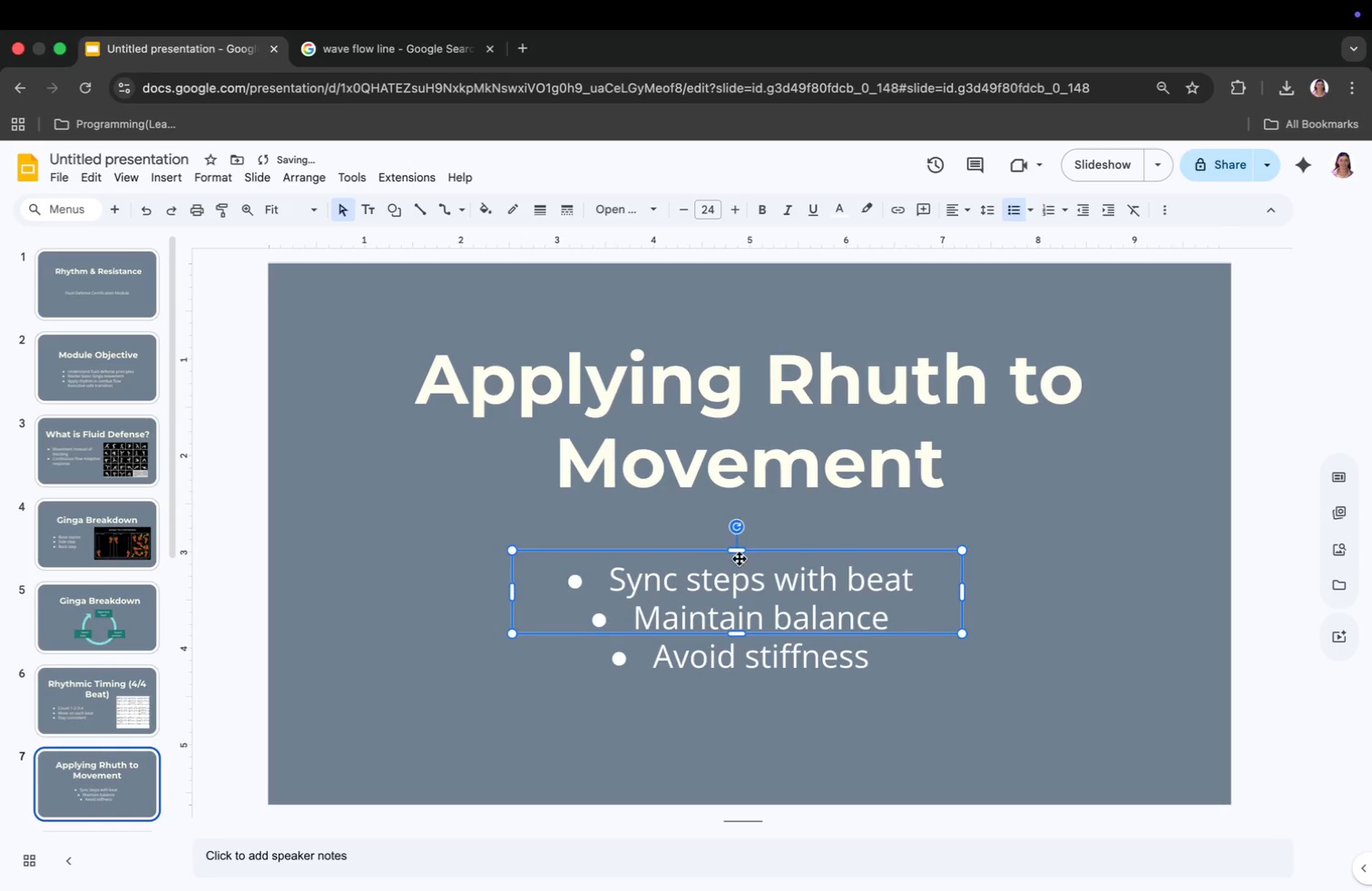 
left_click([800, 687])
 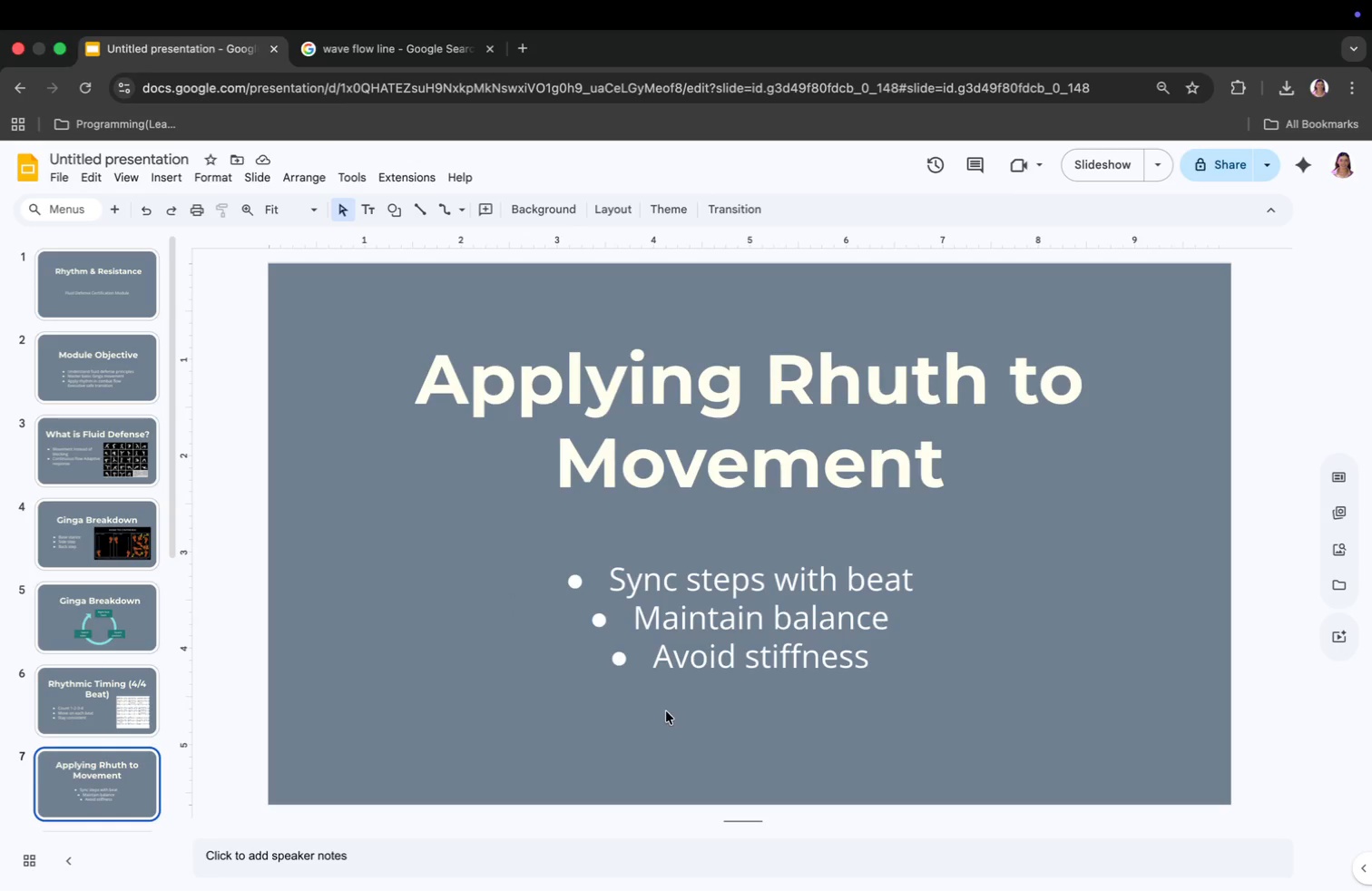 
wait(5.92)
 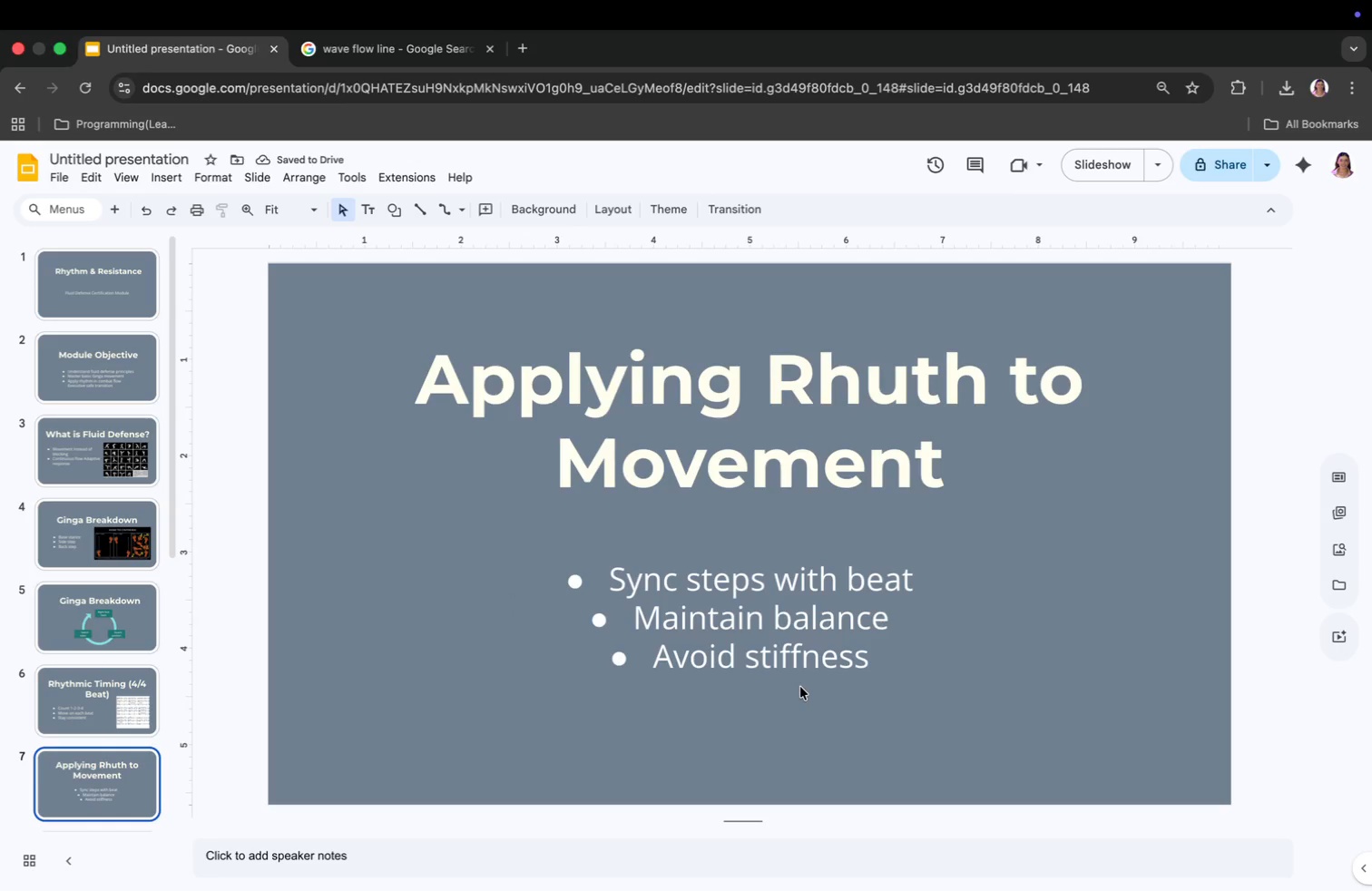 
left_click([720, 622])
 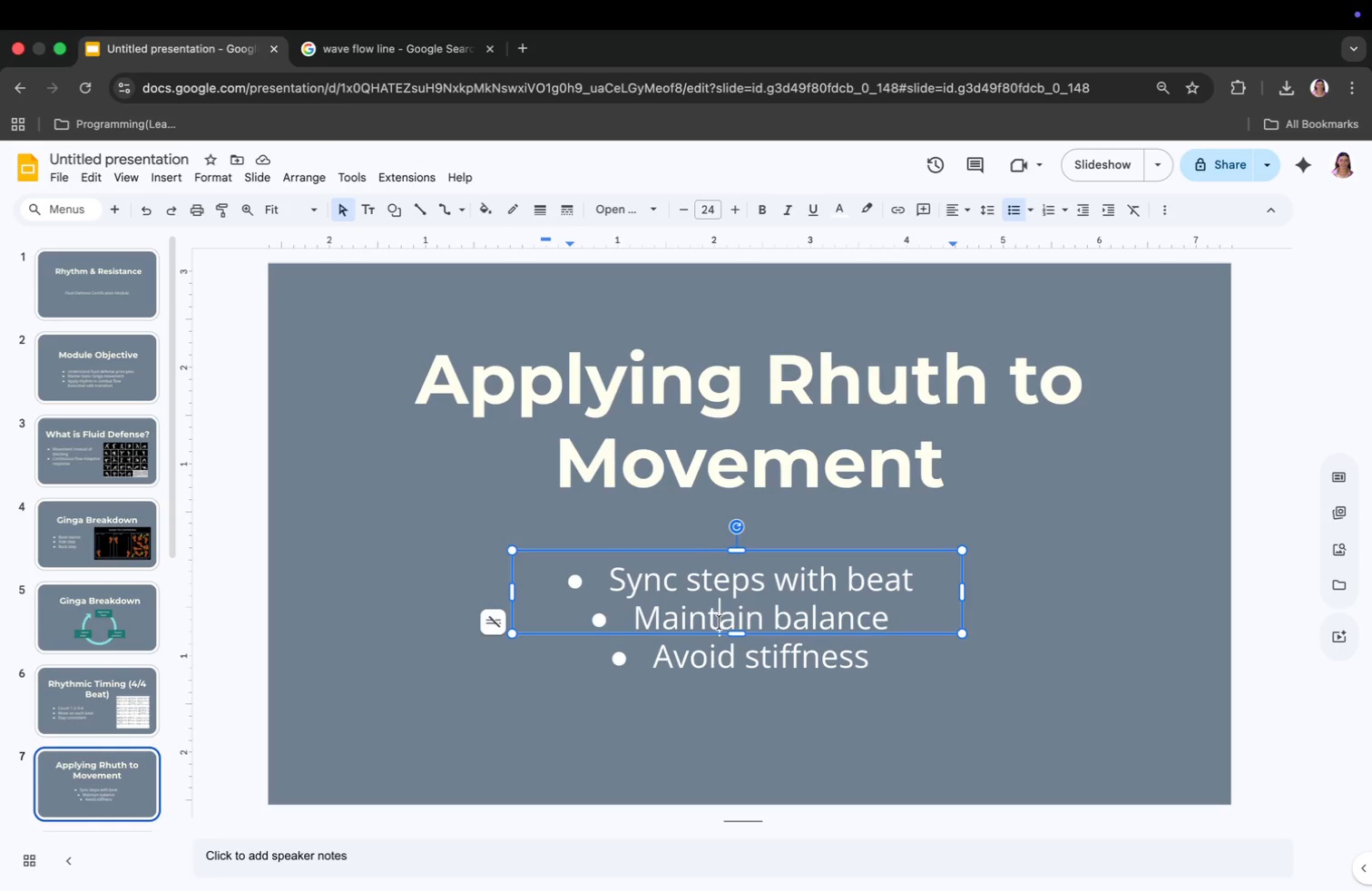 
key(Meta+CommandLeft)
 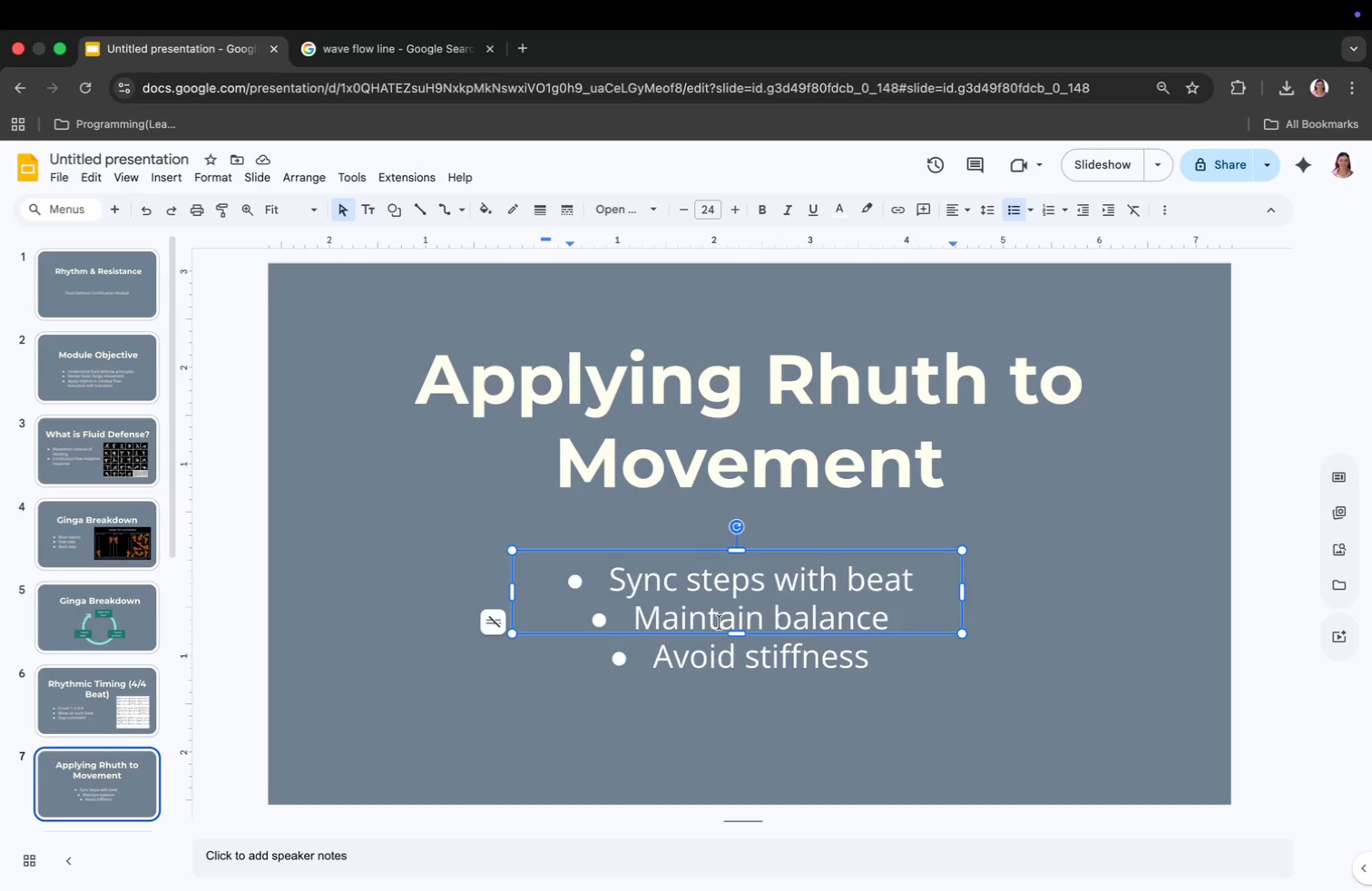 
key(Meta+A)
 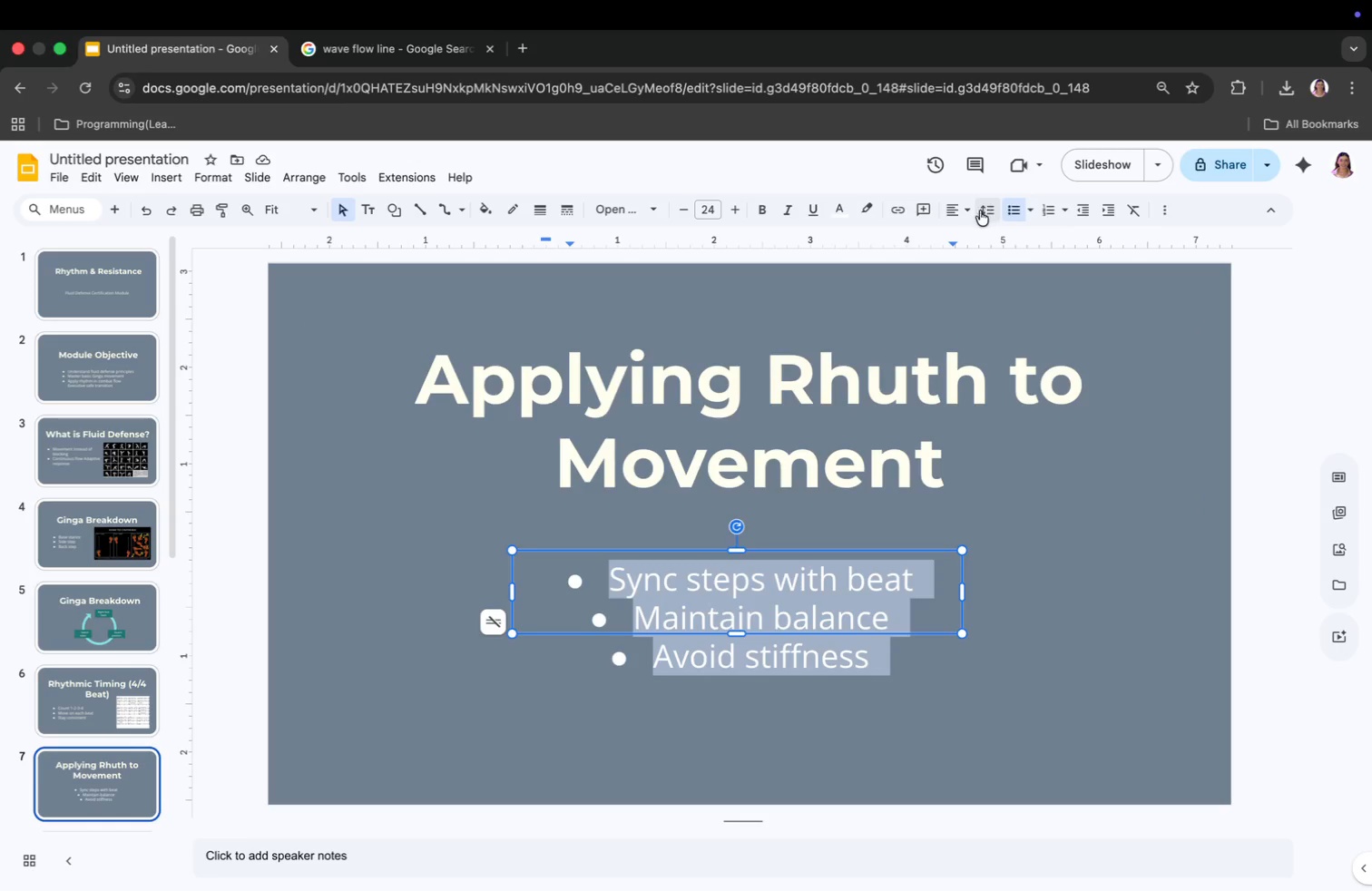 
left_click([957, 211])
 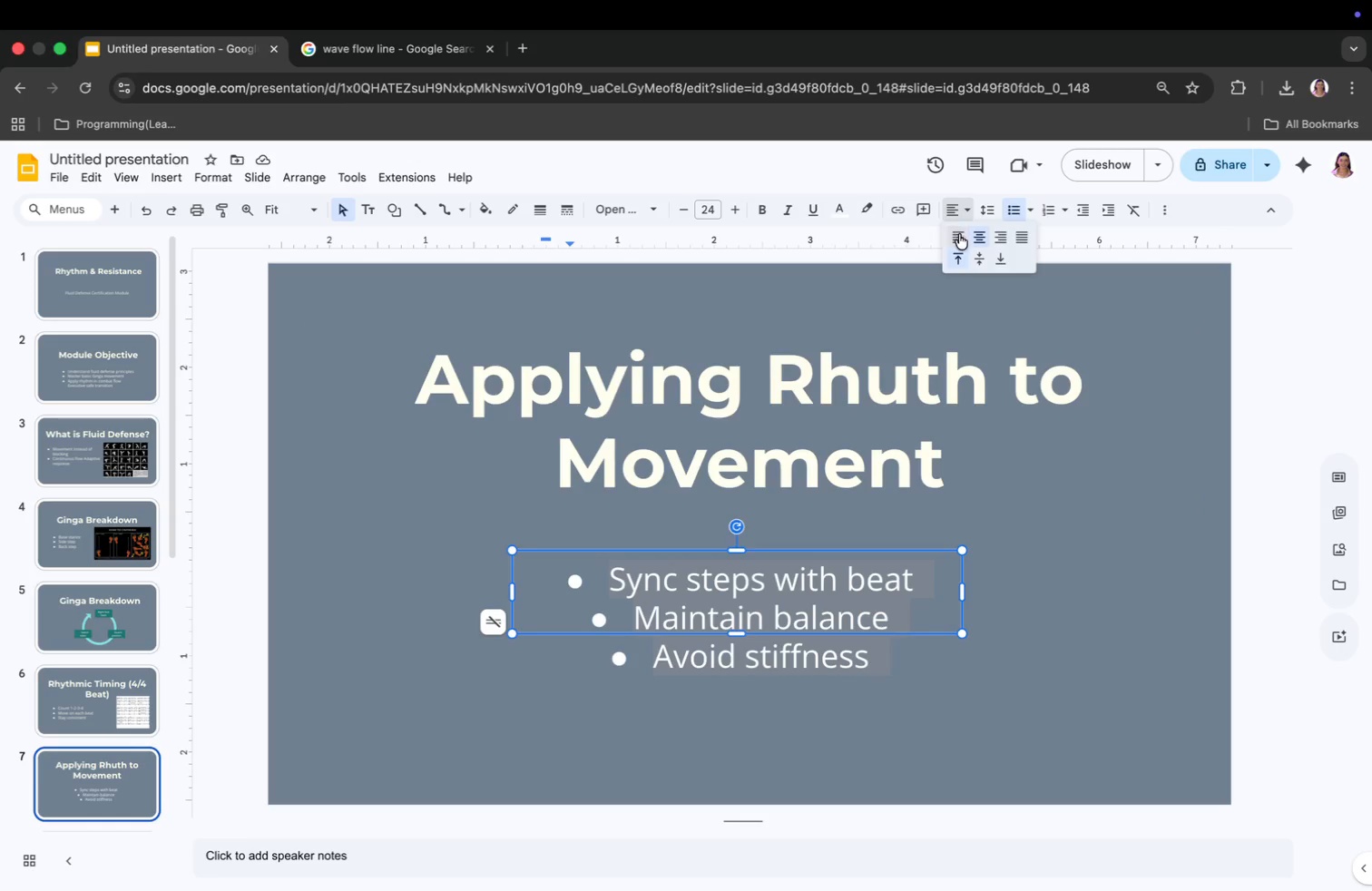 
left_click([959, 238])
 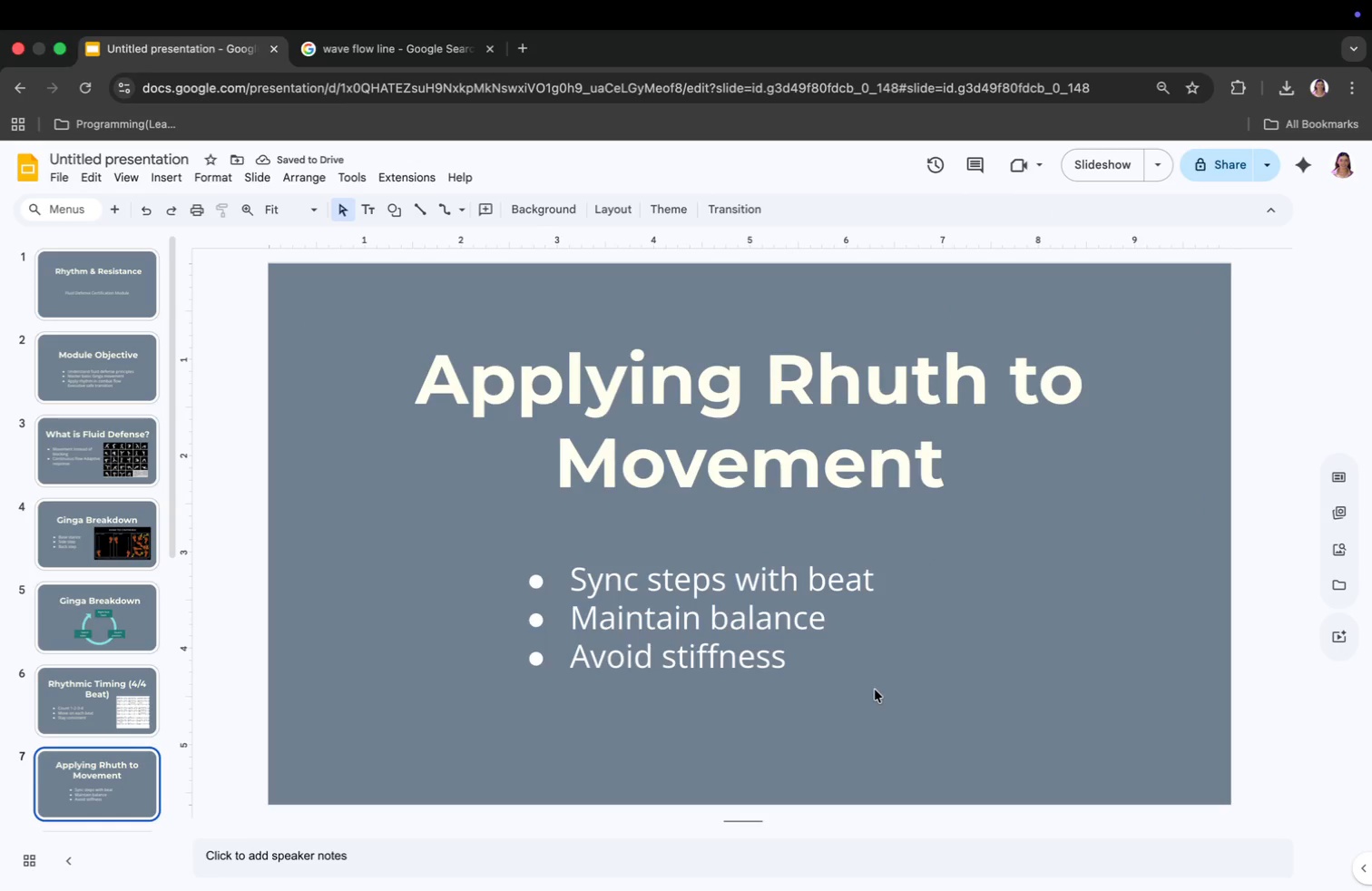 
wait(10.91)
 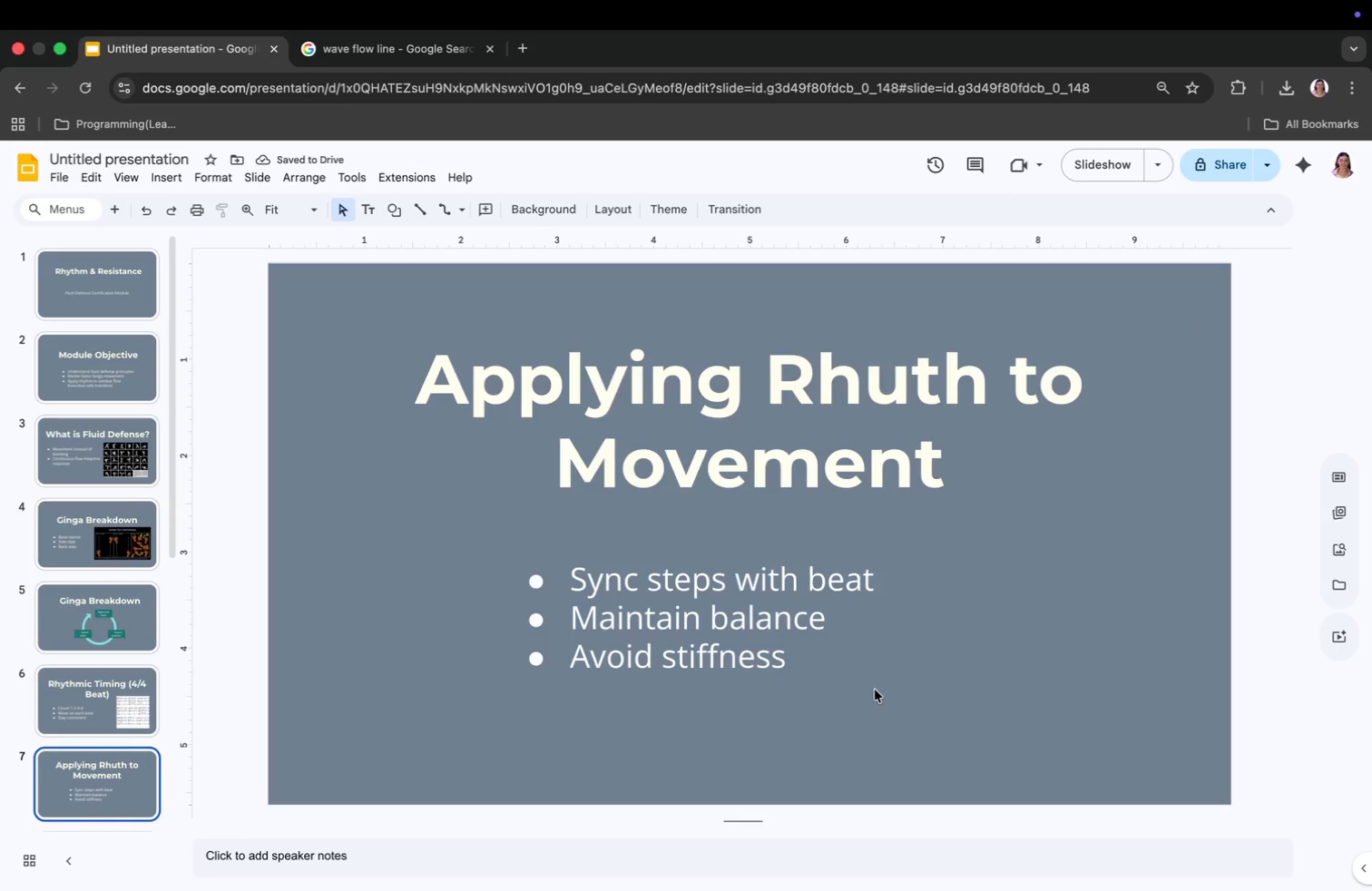 
scroll: coordinate [505, 675], scroll_direction: down, amount: 4.0
 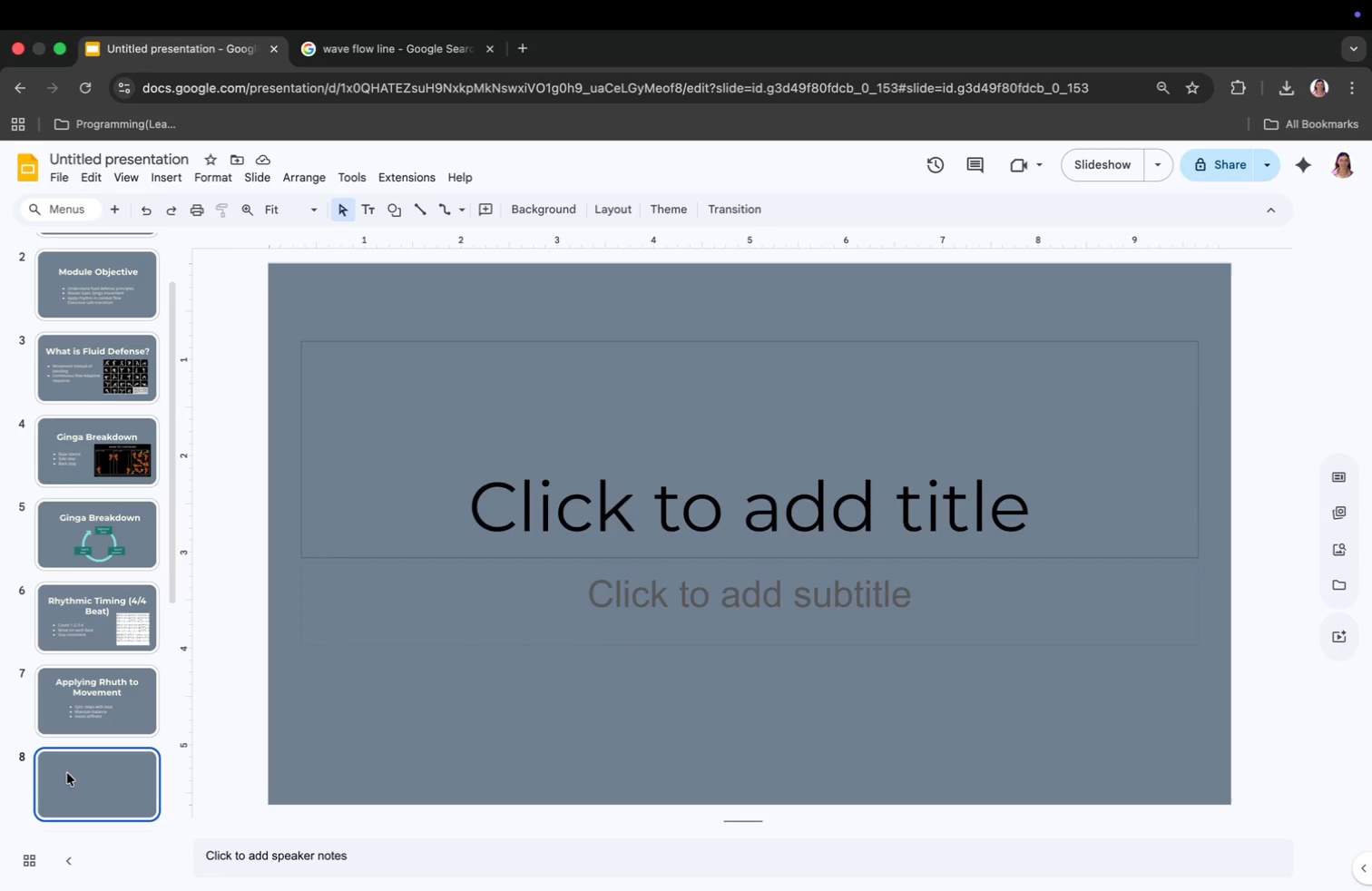 
mouse_move([647, 446])
 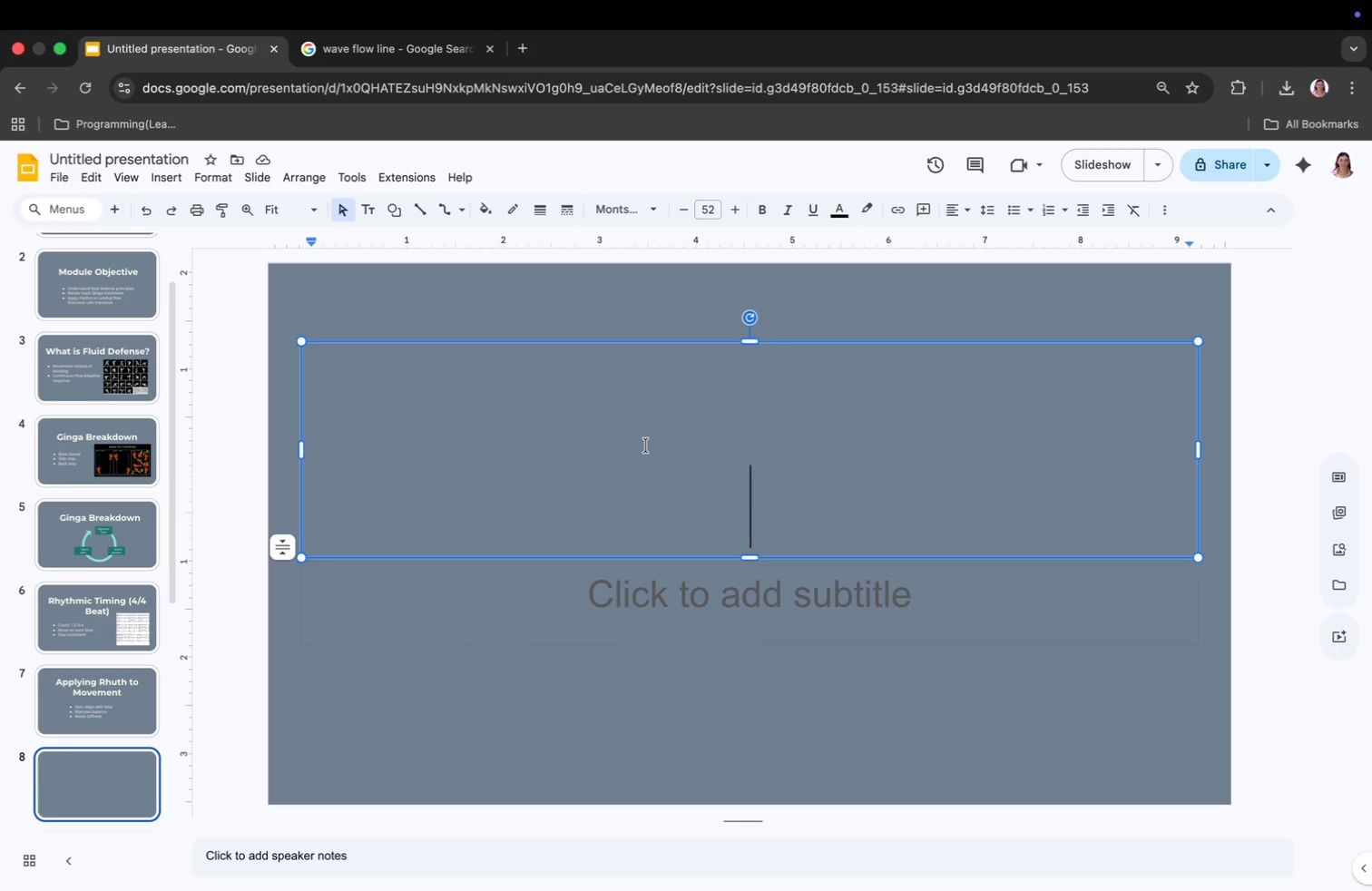 
type(Anatomy of momentum)
 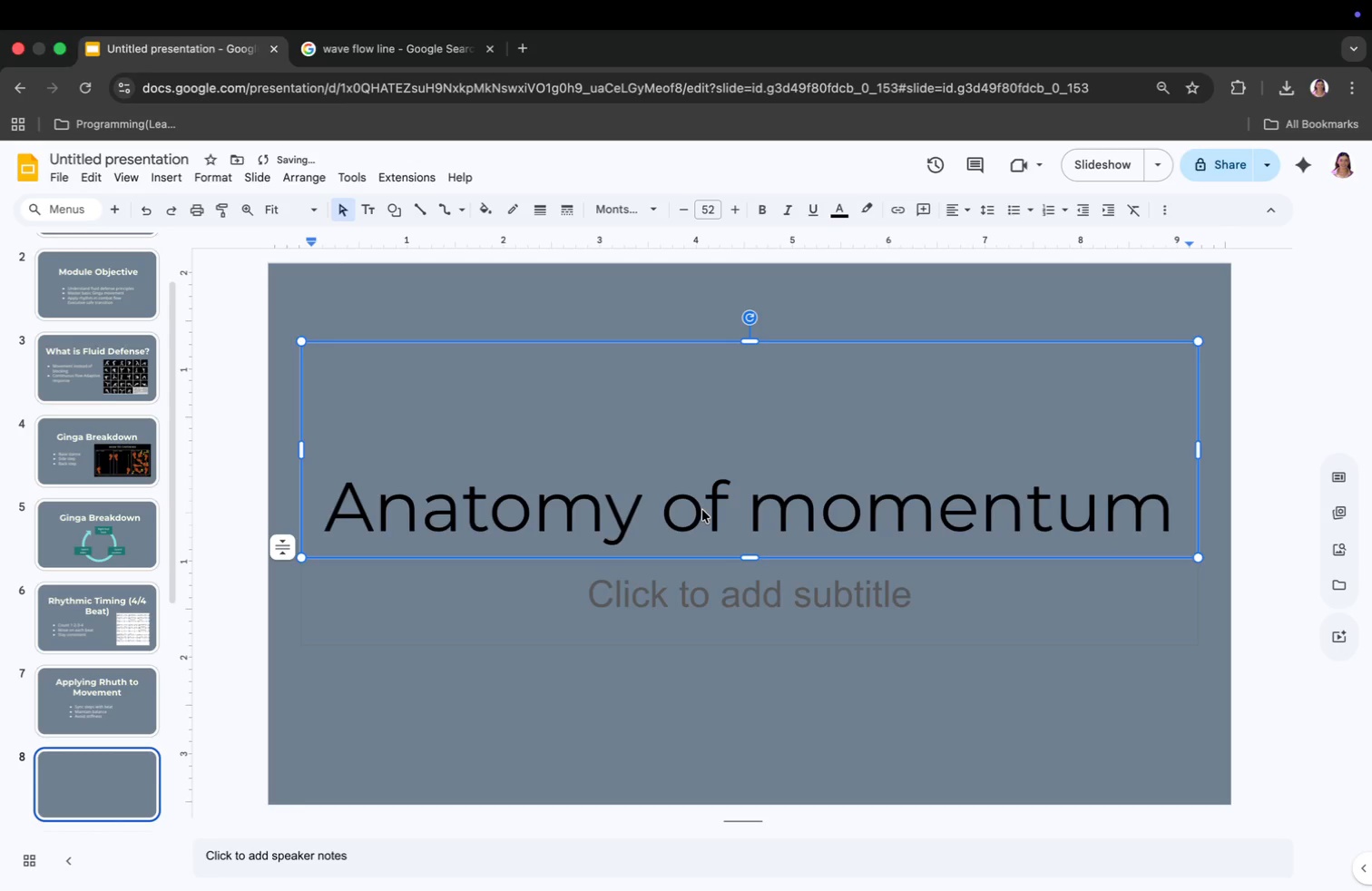 
key(Backspace)
 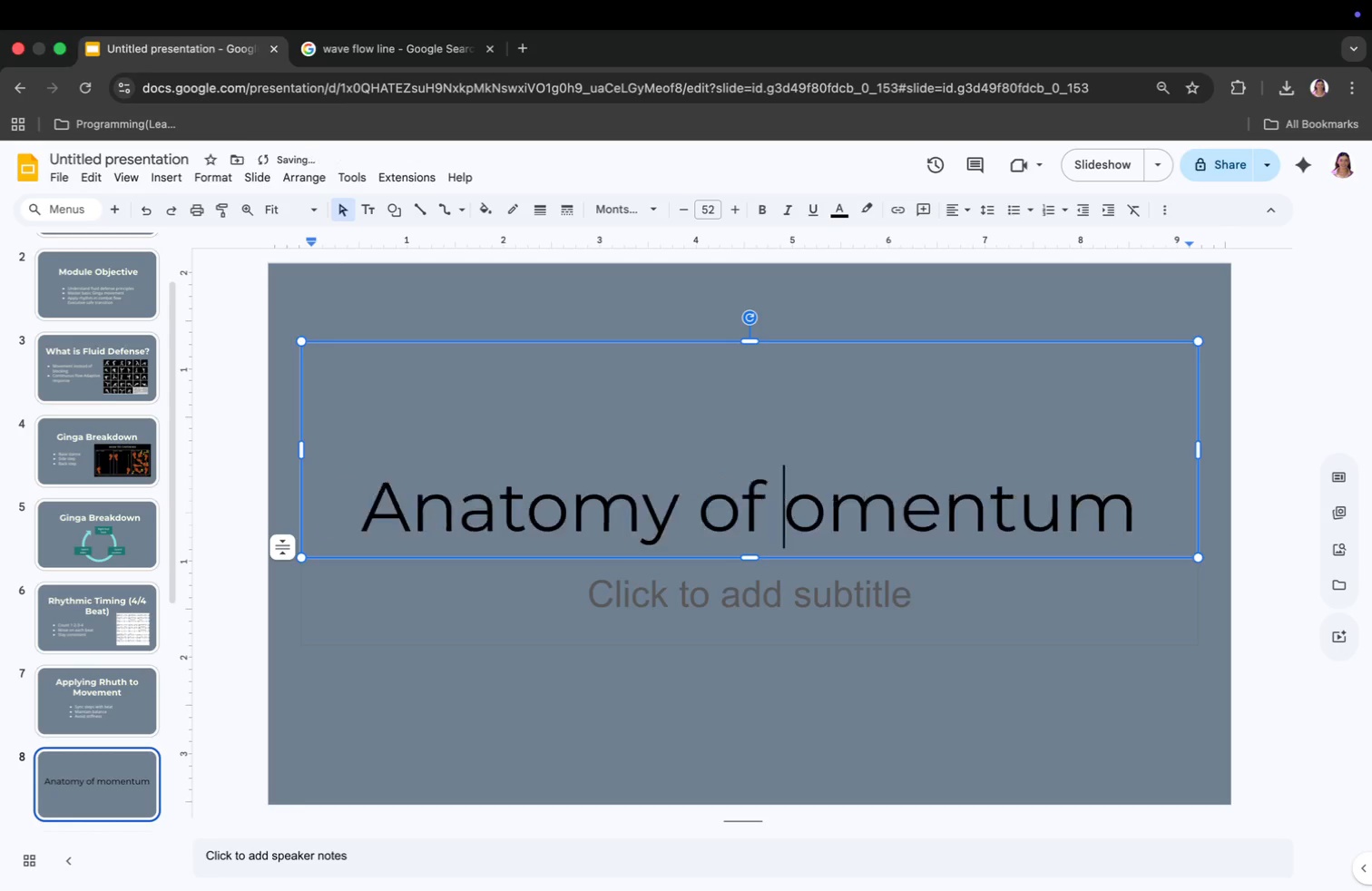 
key(CapsLock)
 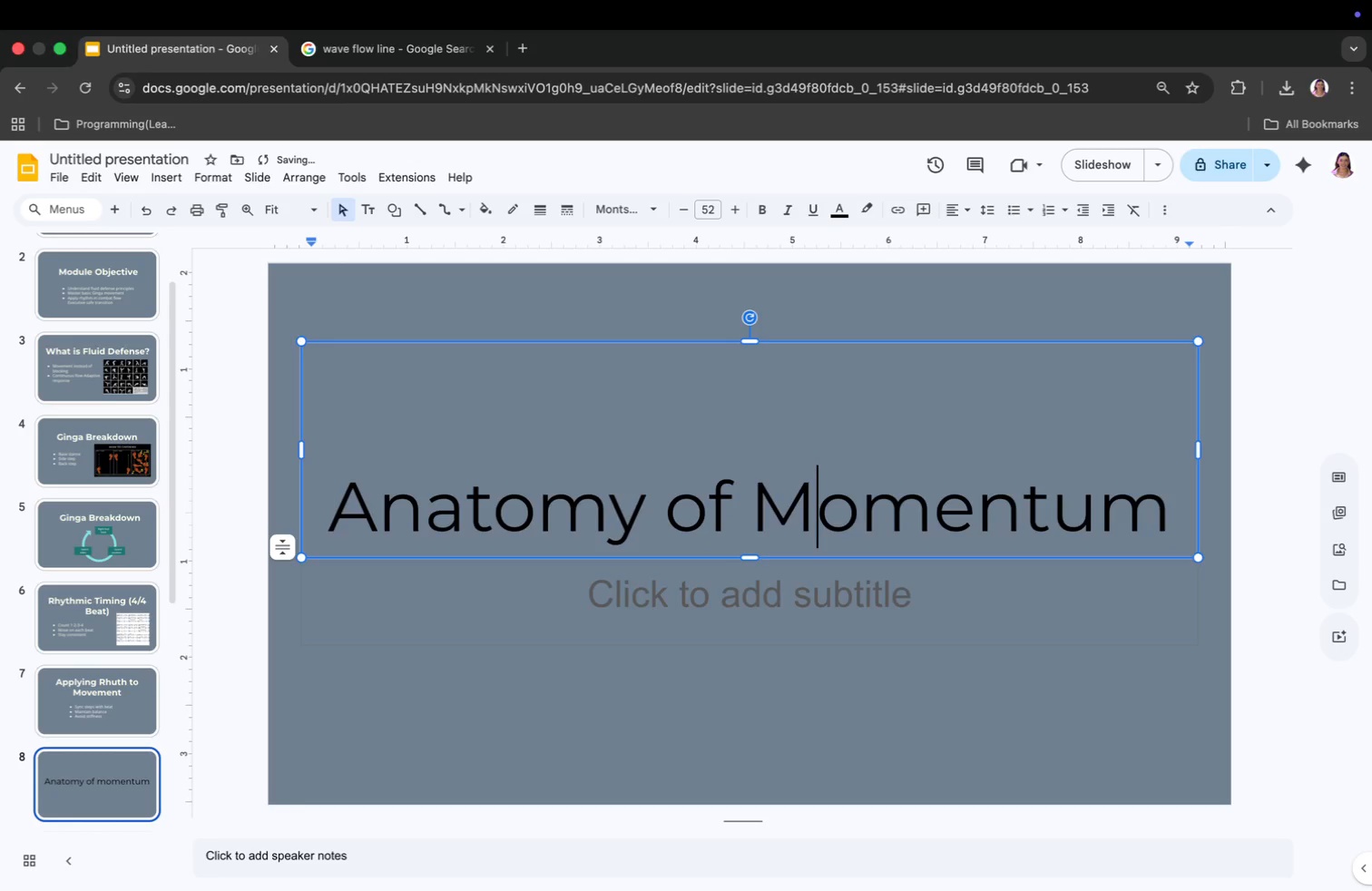 
key(M)
 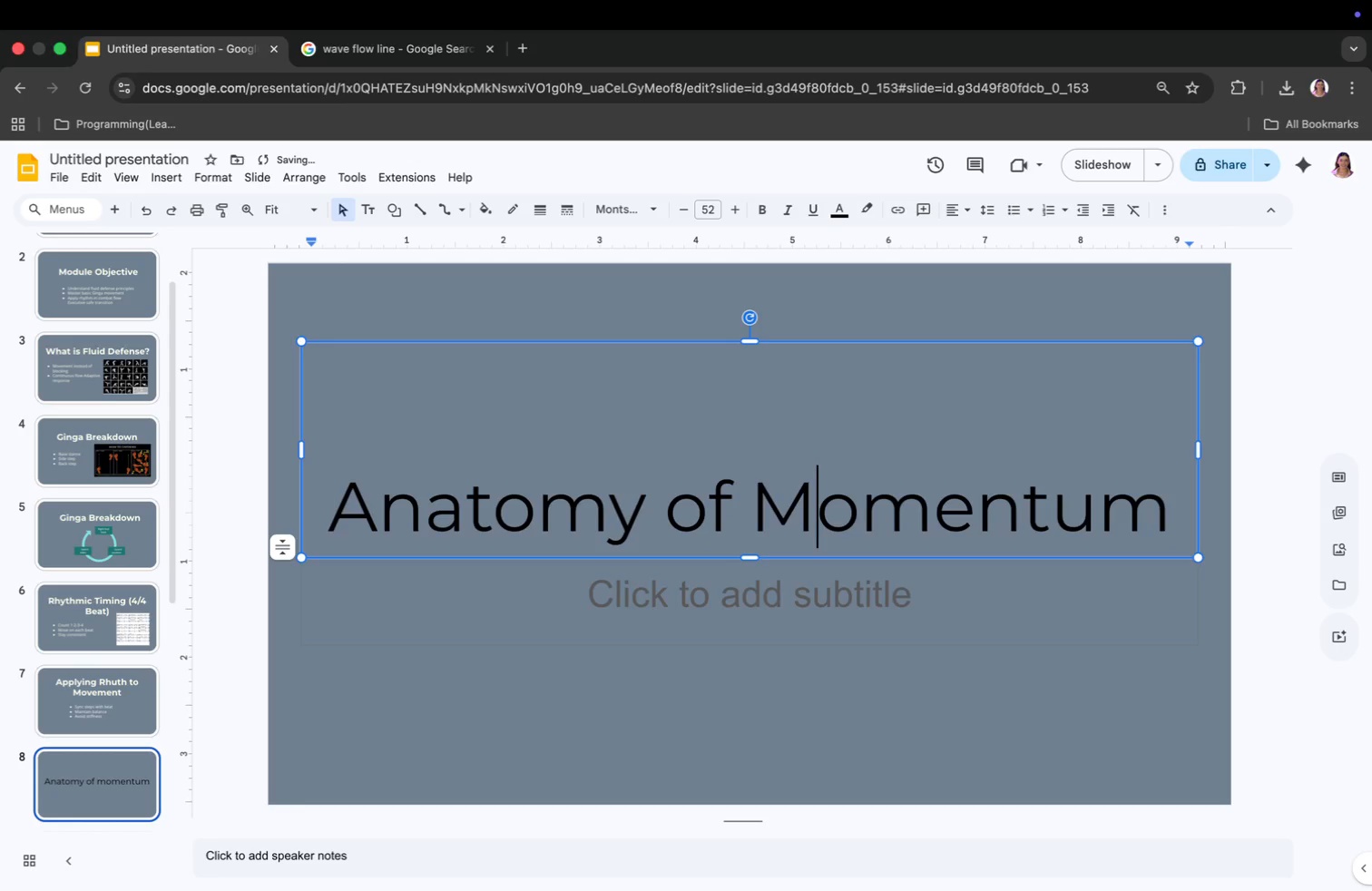 
key(CapsLock)
 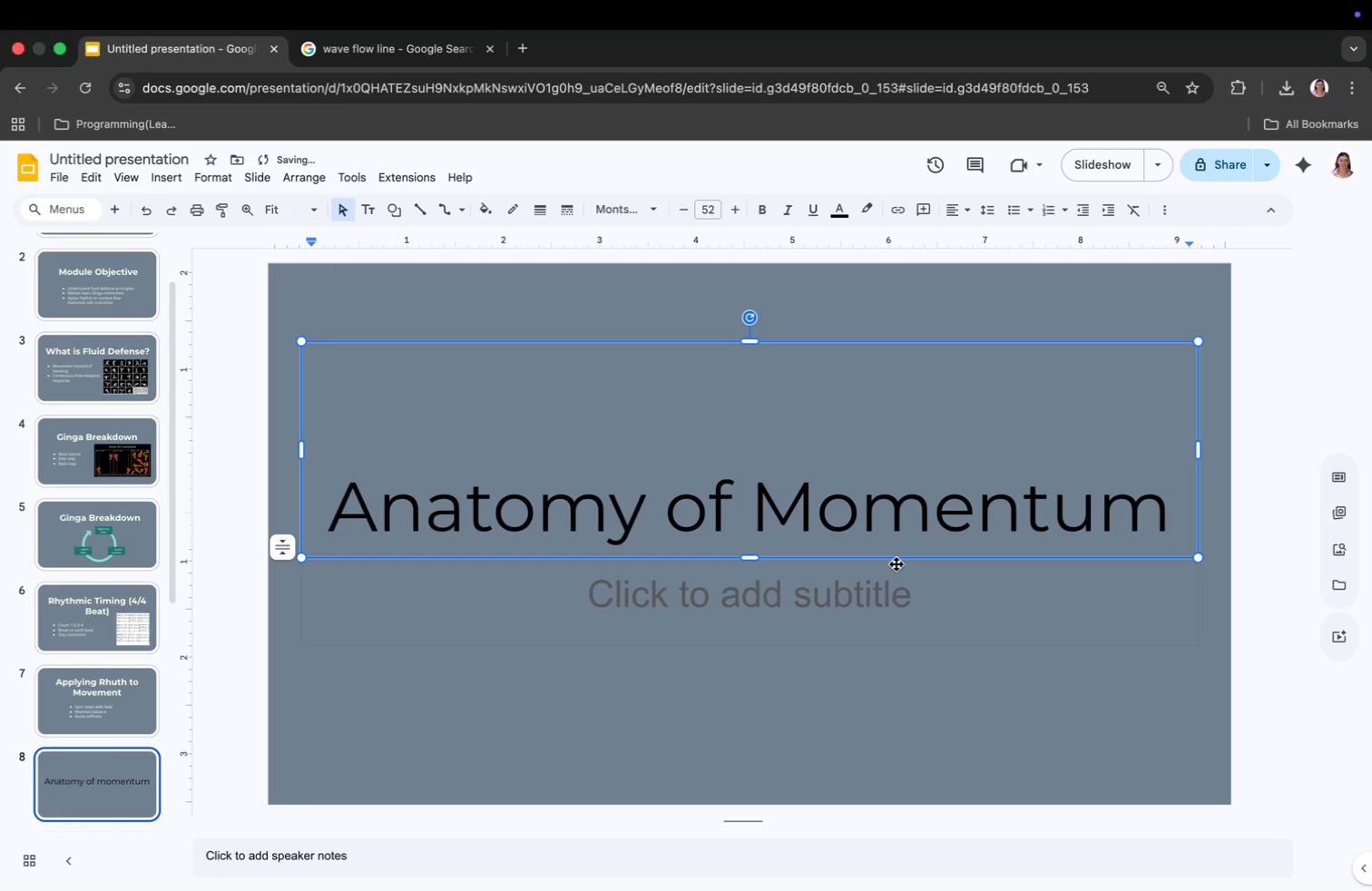 
left_click([884, 592])
 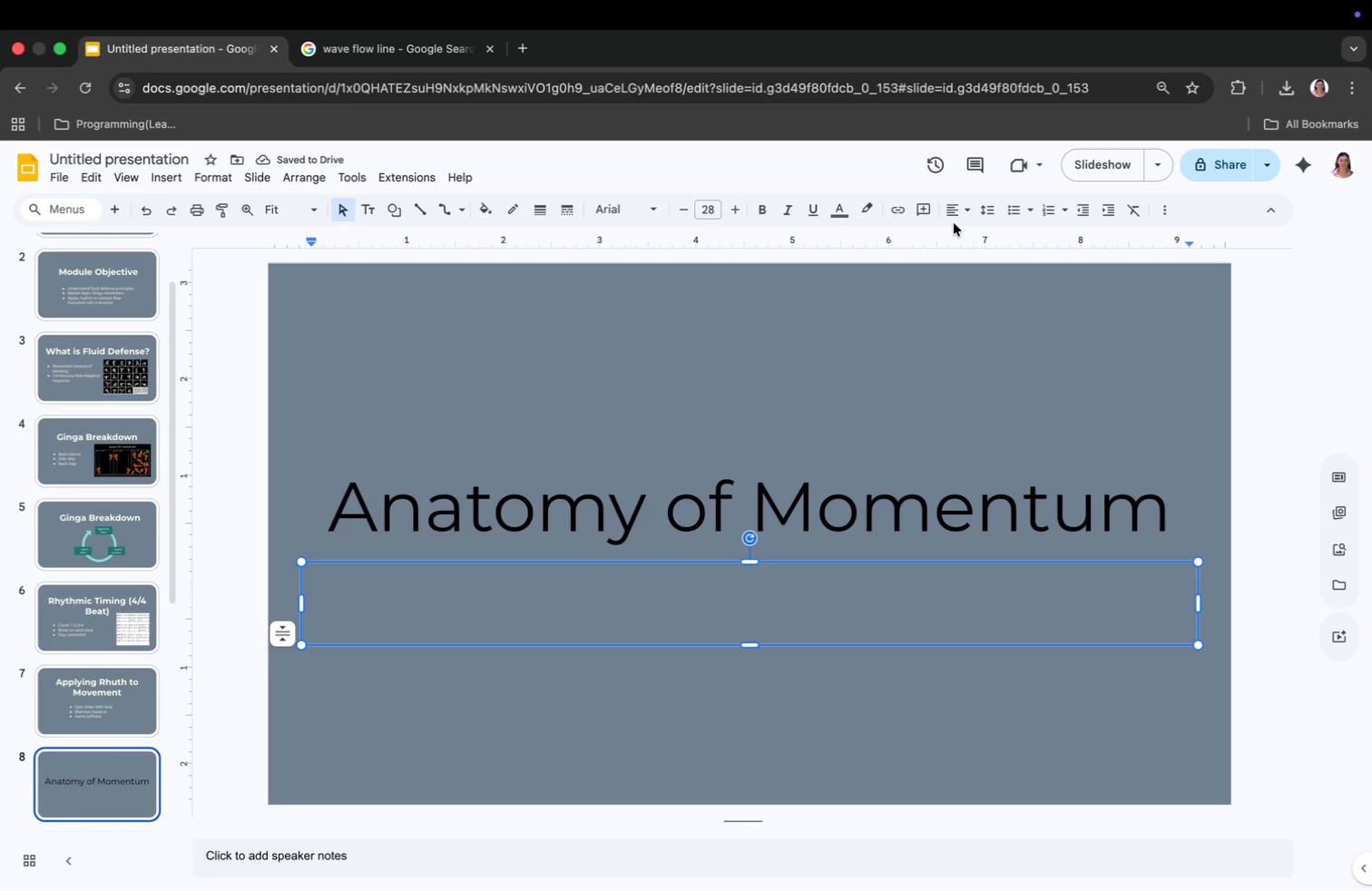 
wait(5.18)
 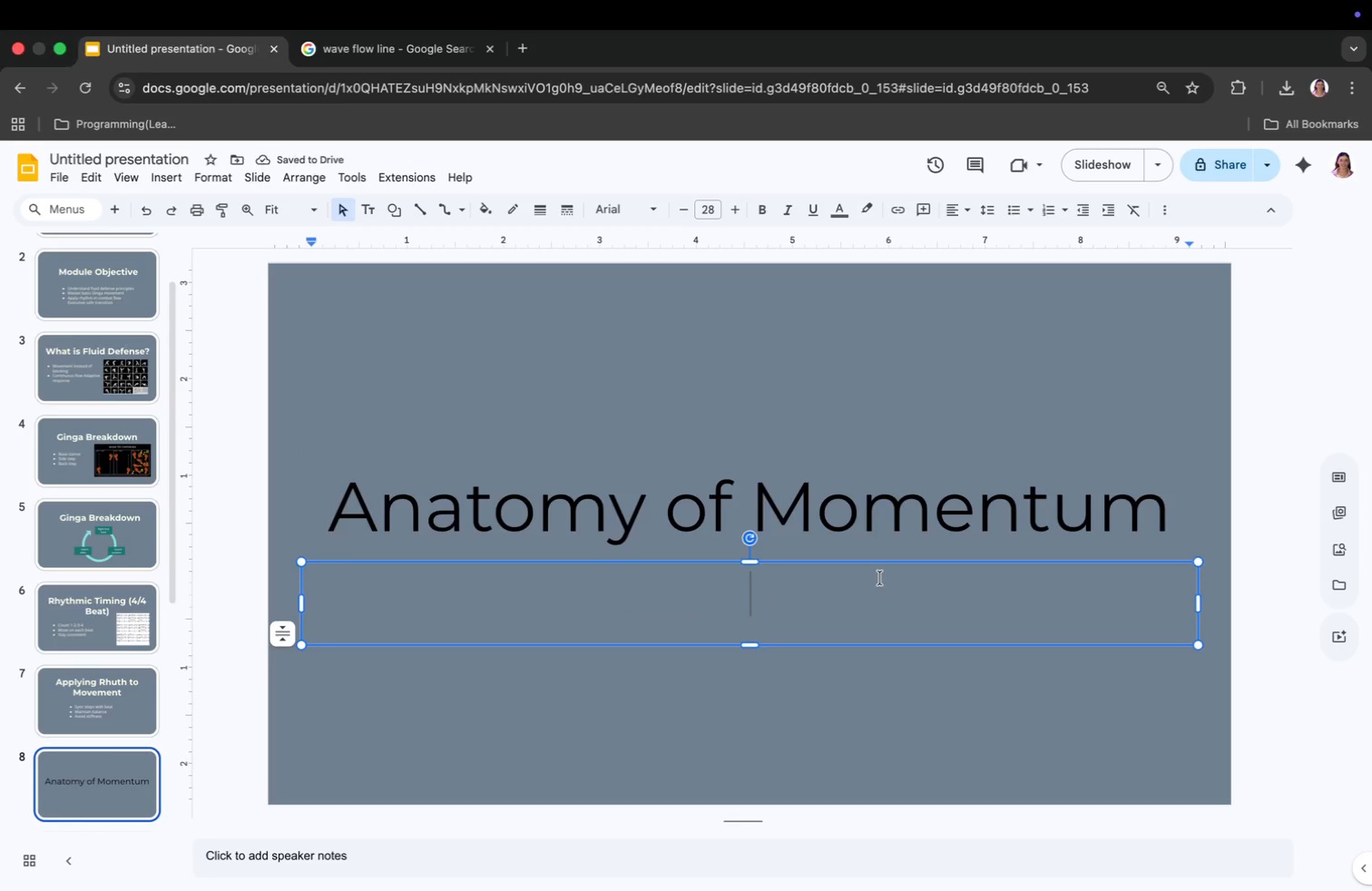 
left_click([1008, 214])
 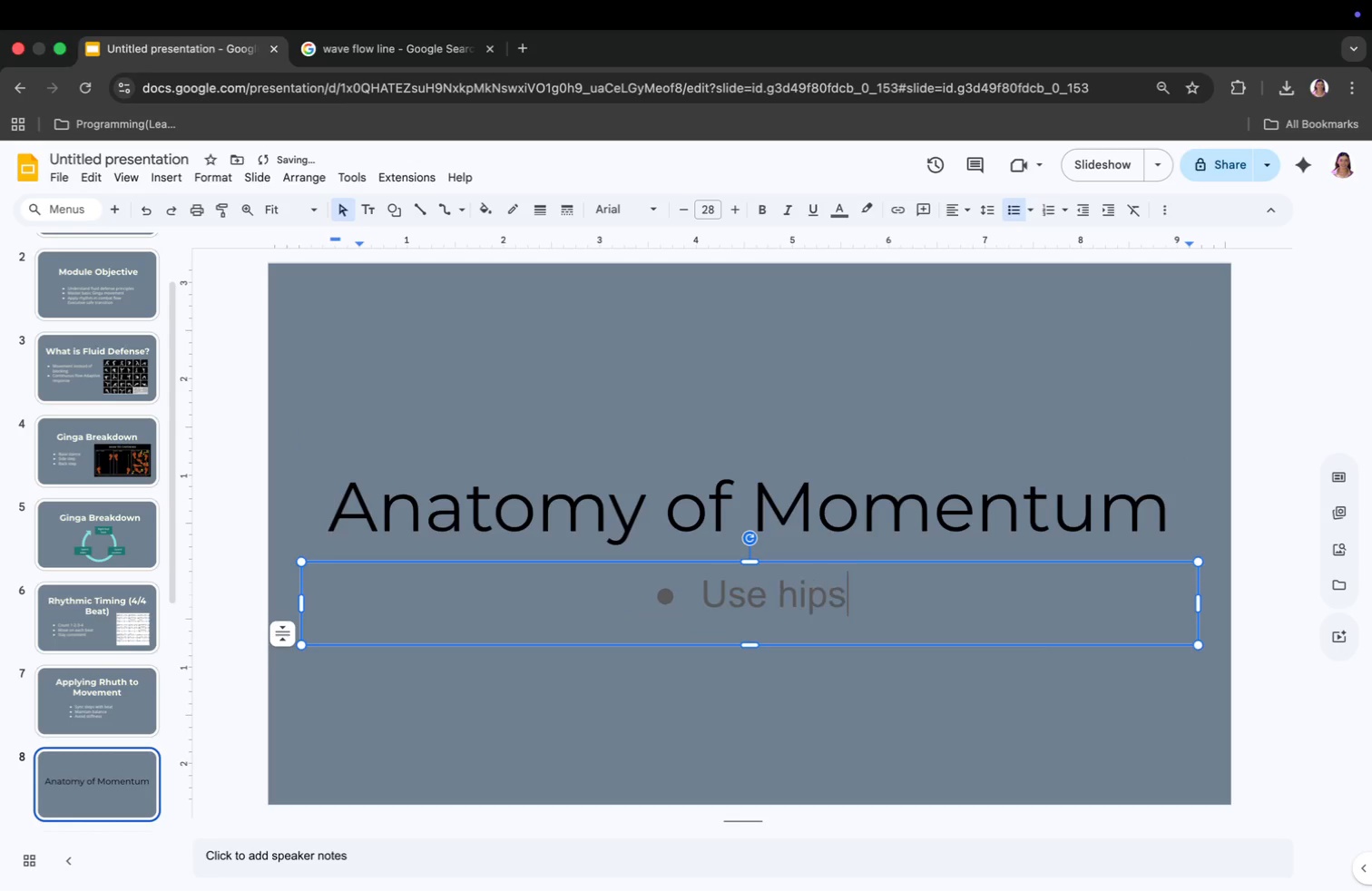 
type(Use hips fpr)
key(Backspace)
key(Backspace)
type(or power)
 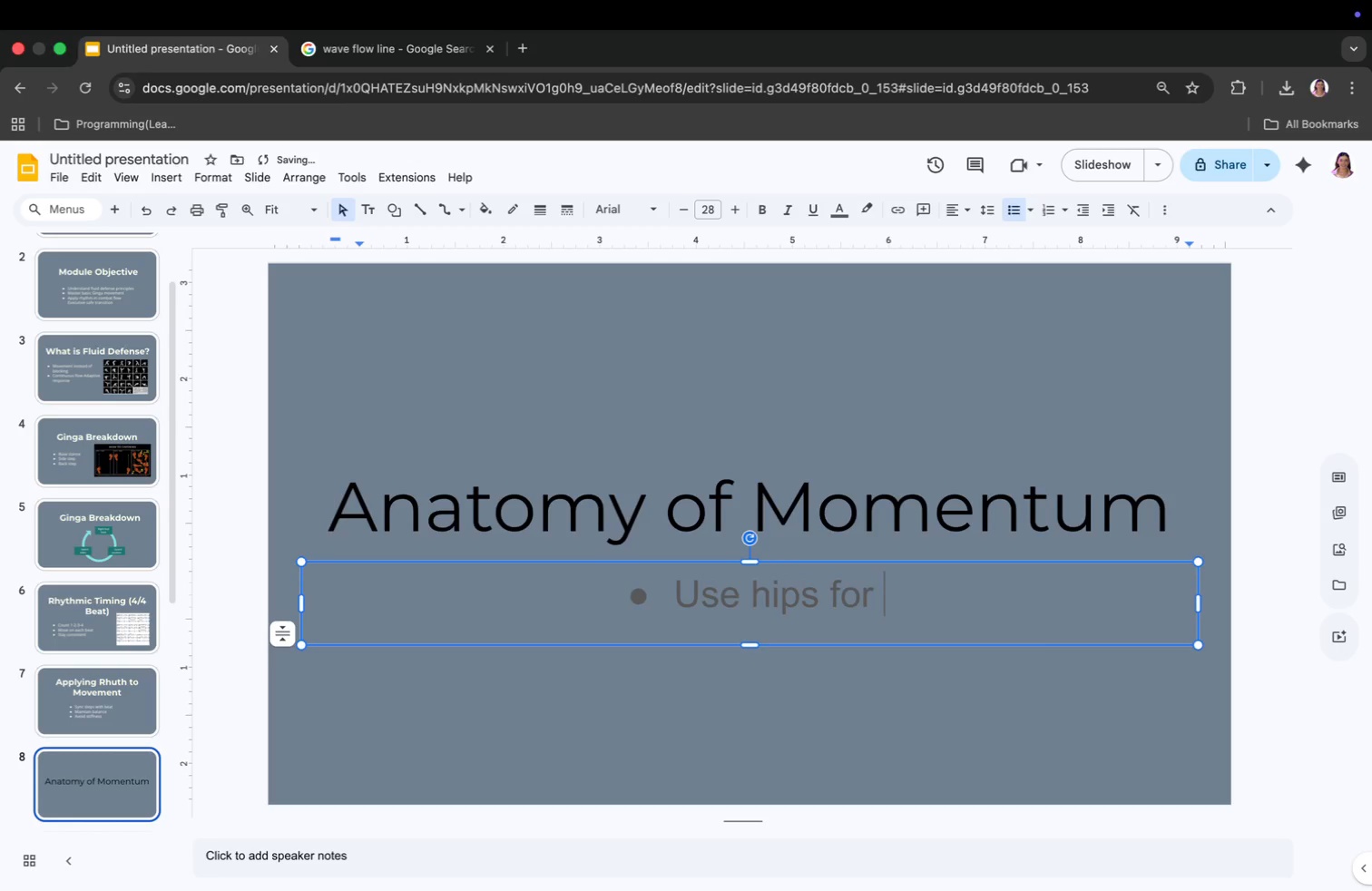 
key(Enter)
 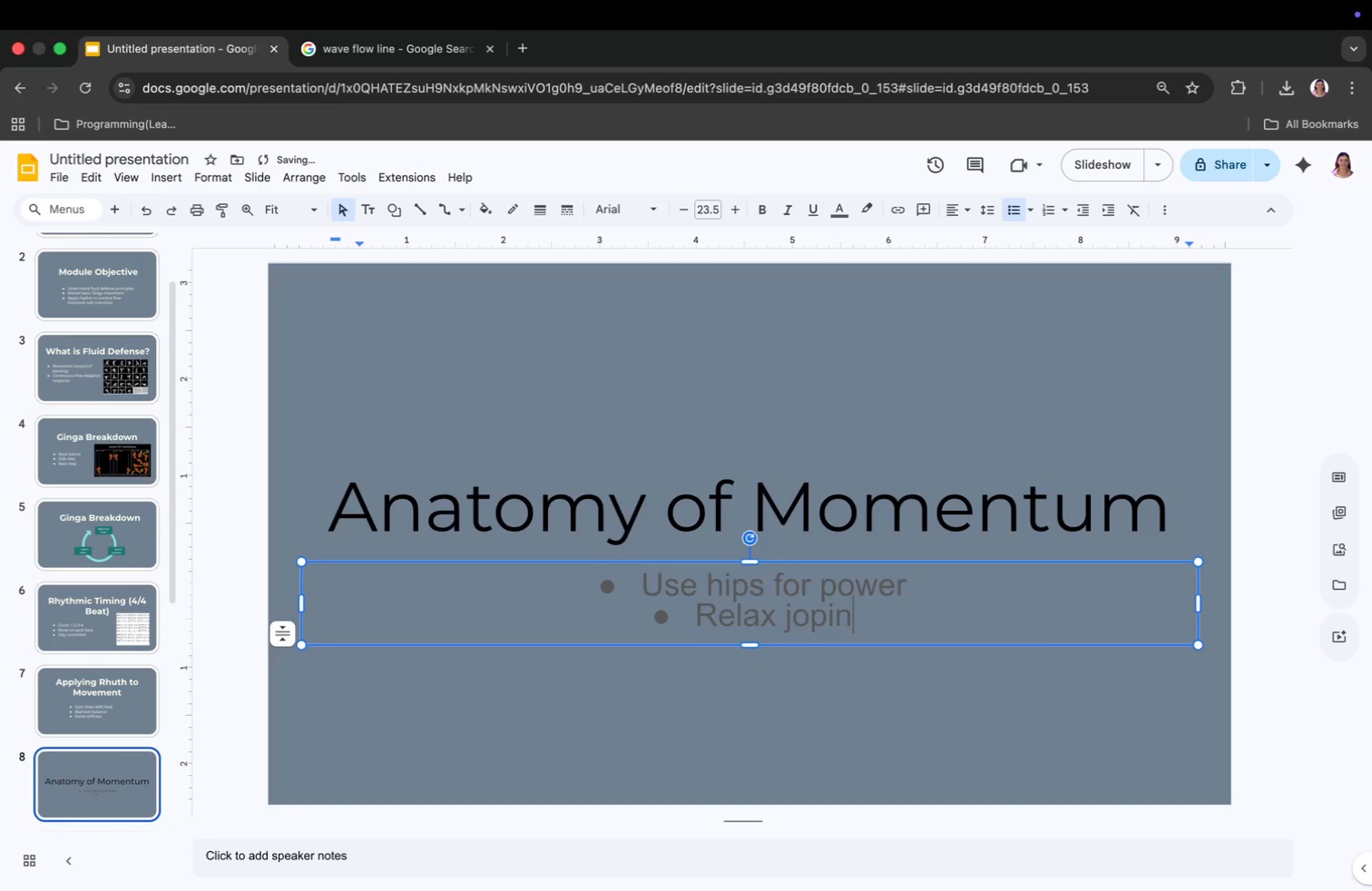 
type(relax jopints)
key(Backspace)
key(Backspace)
key(Backspace)
key(Backspace)
key(Backspace)
type(ints)
 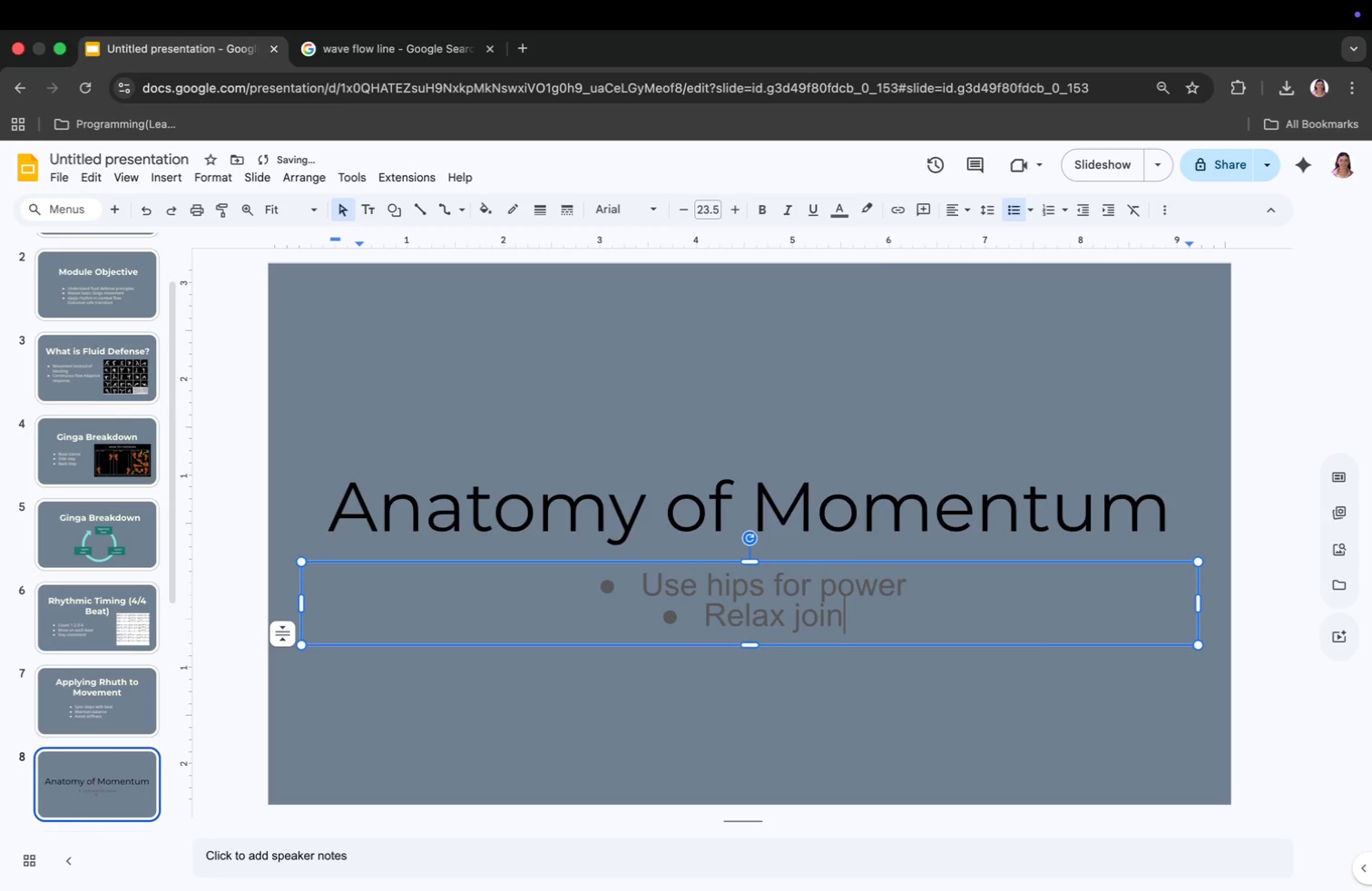 
key(Enter)
 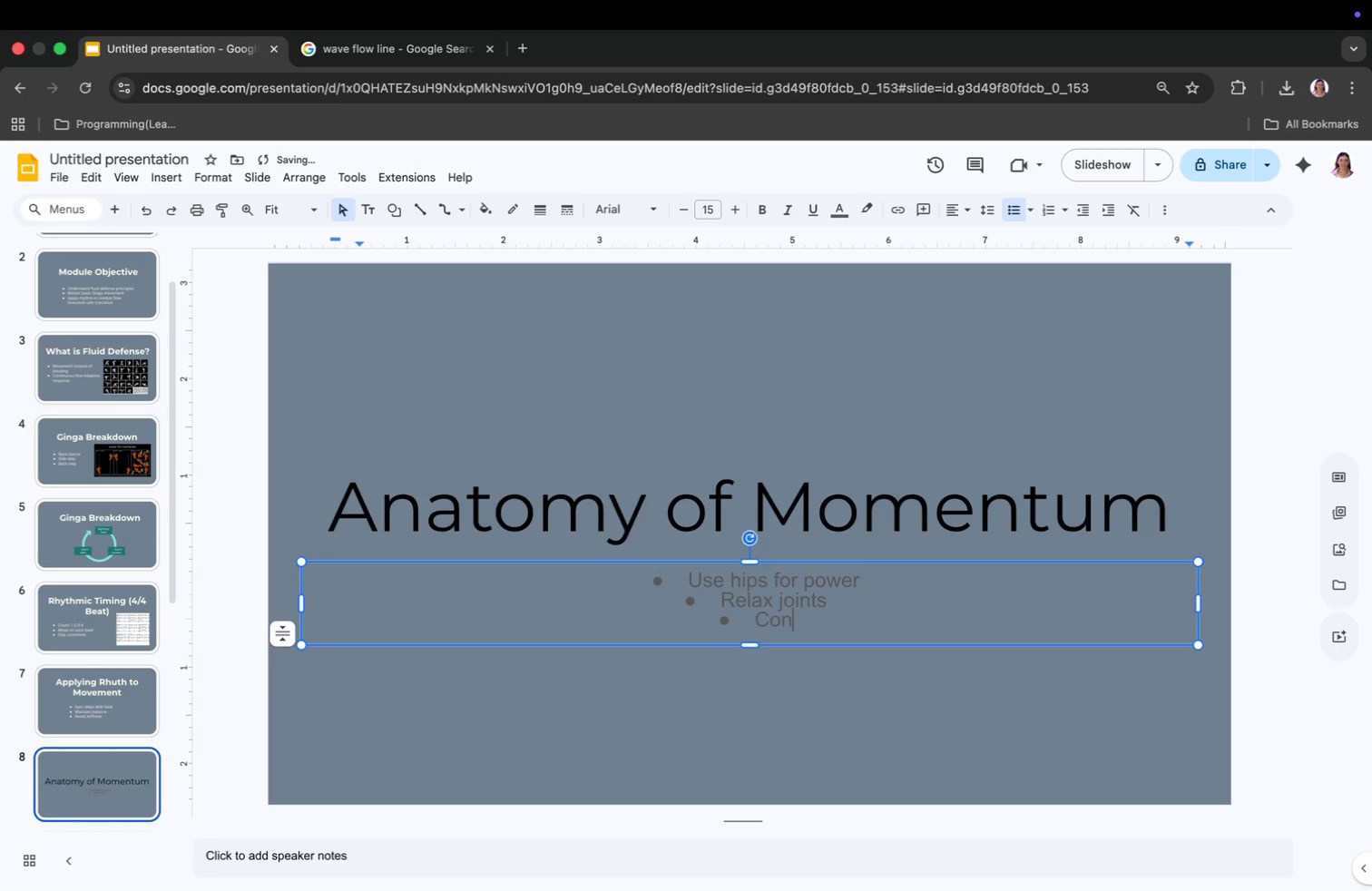 
type(Controlled rotation)
 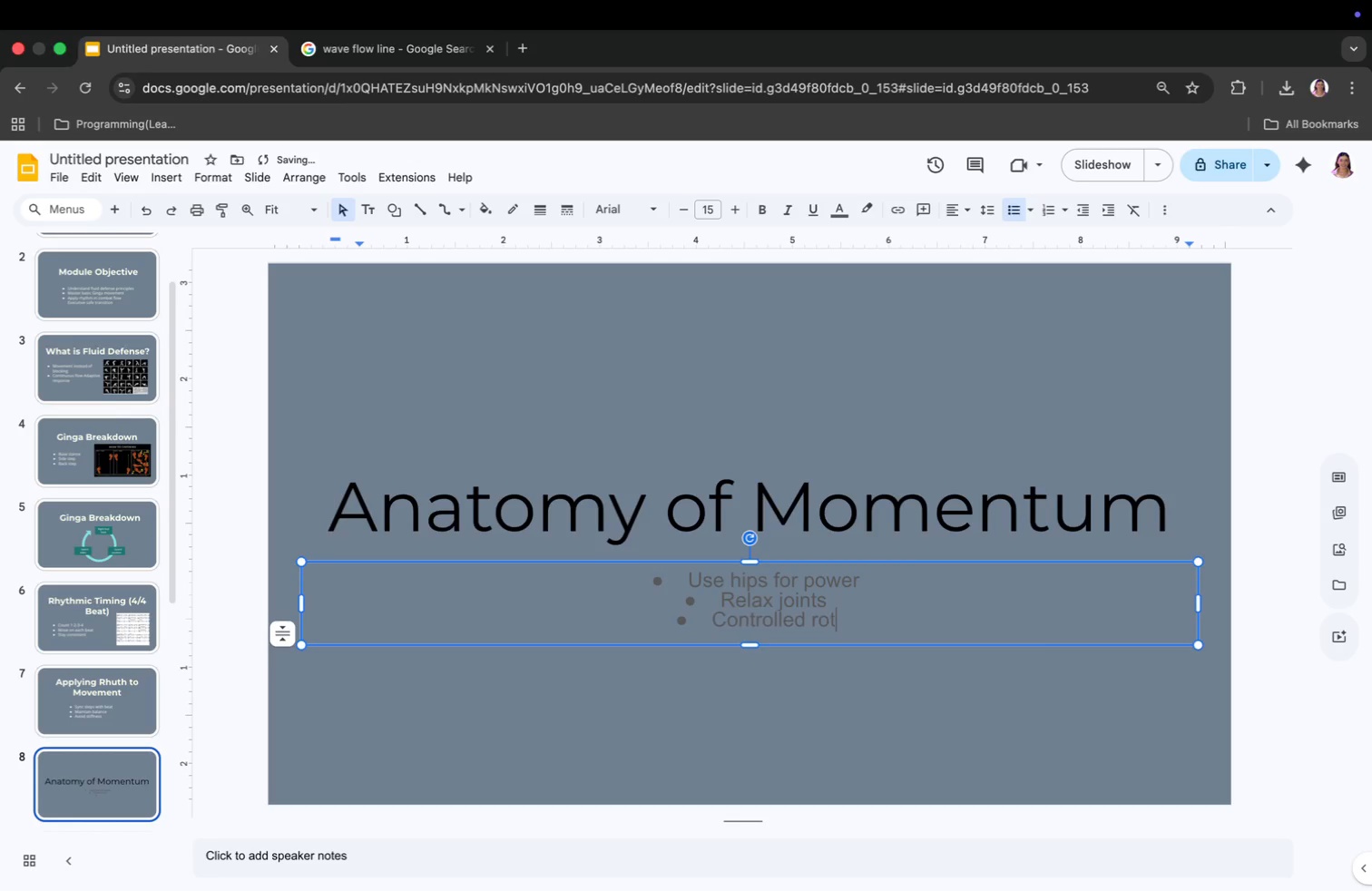 
left_click_drag(start_coordinate=[298, 605], to_coordinate=[608, 665])
 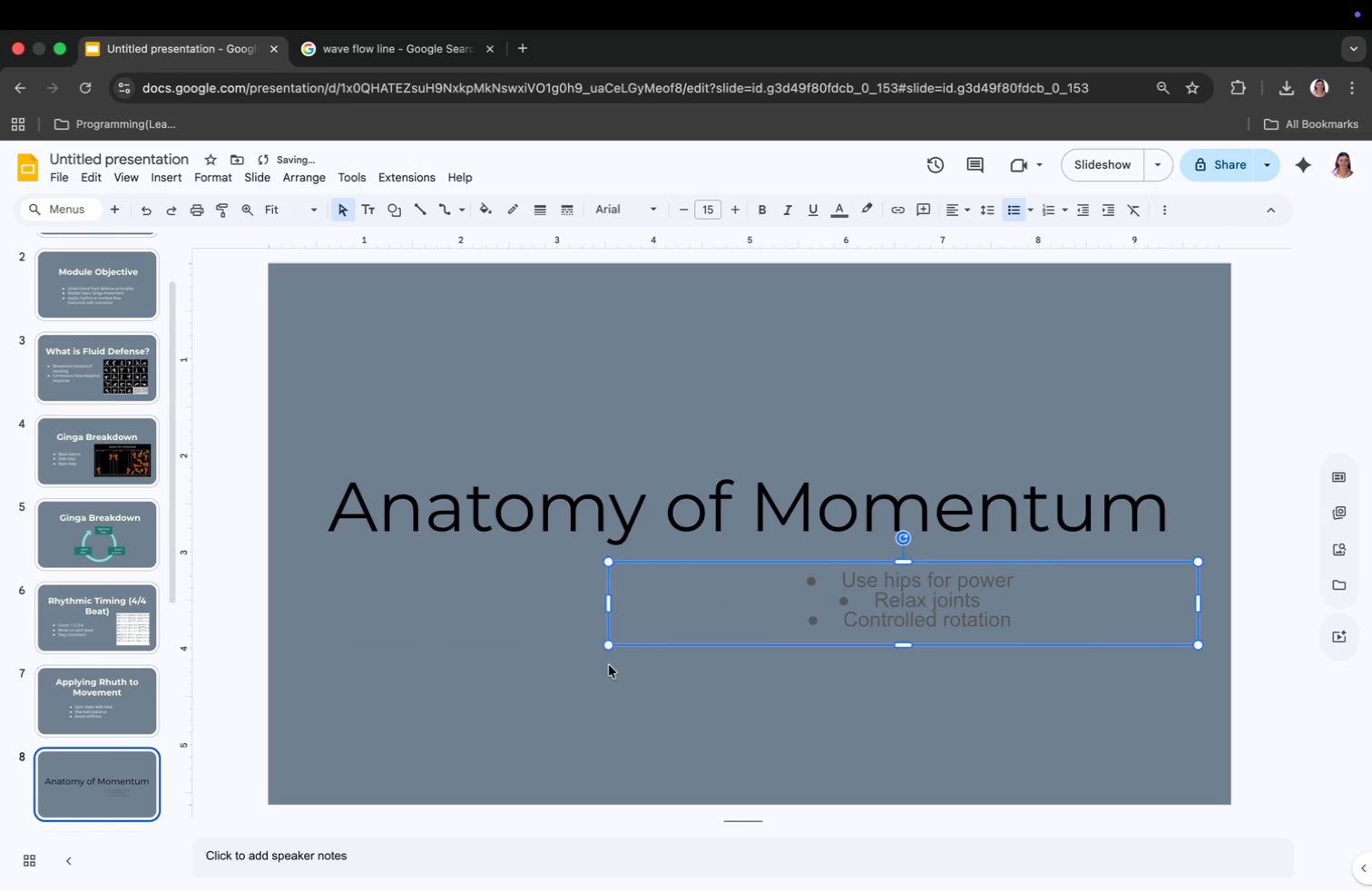 
left_click([794, 505])